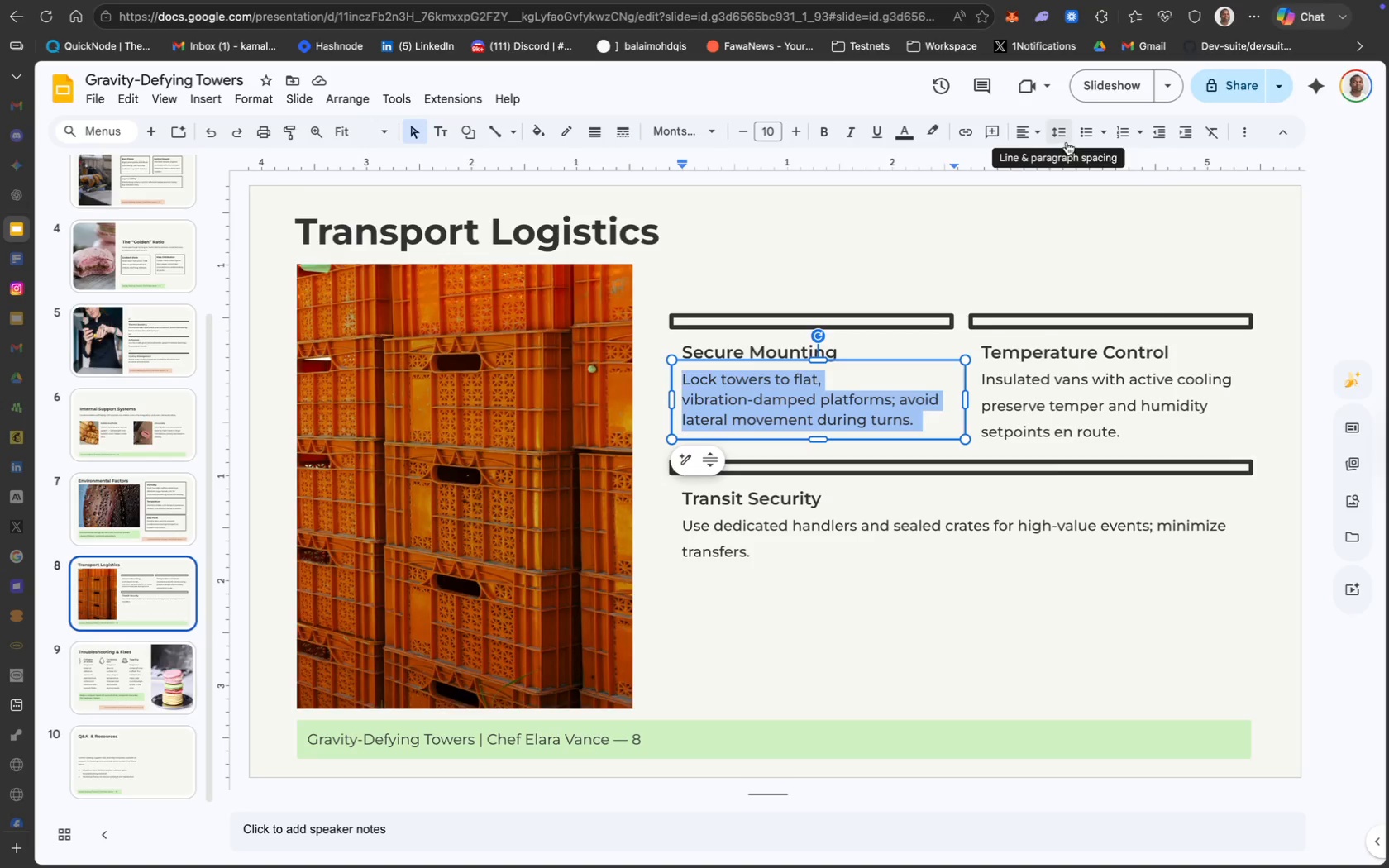 
left_click([1089, 212])
 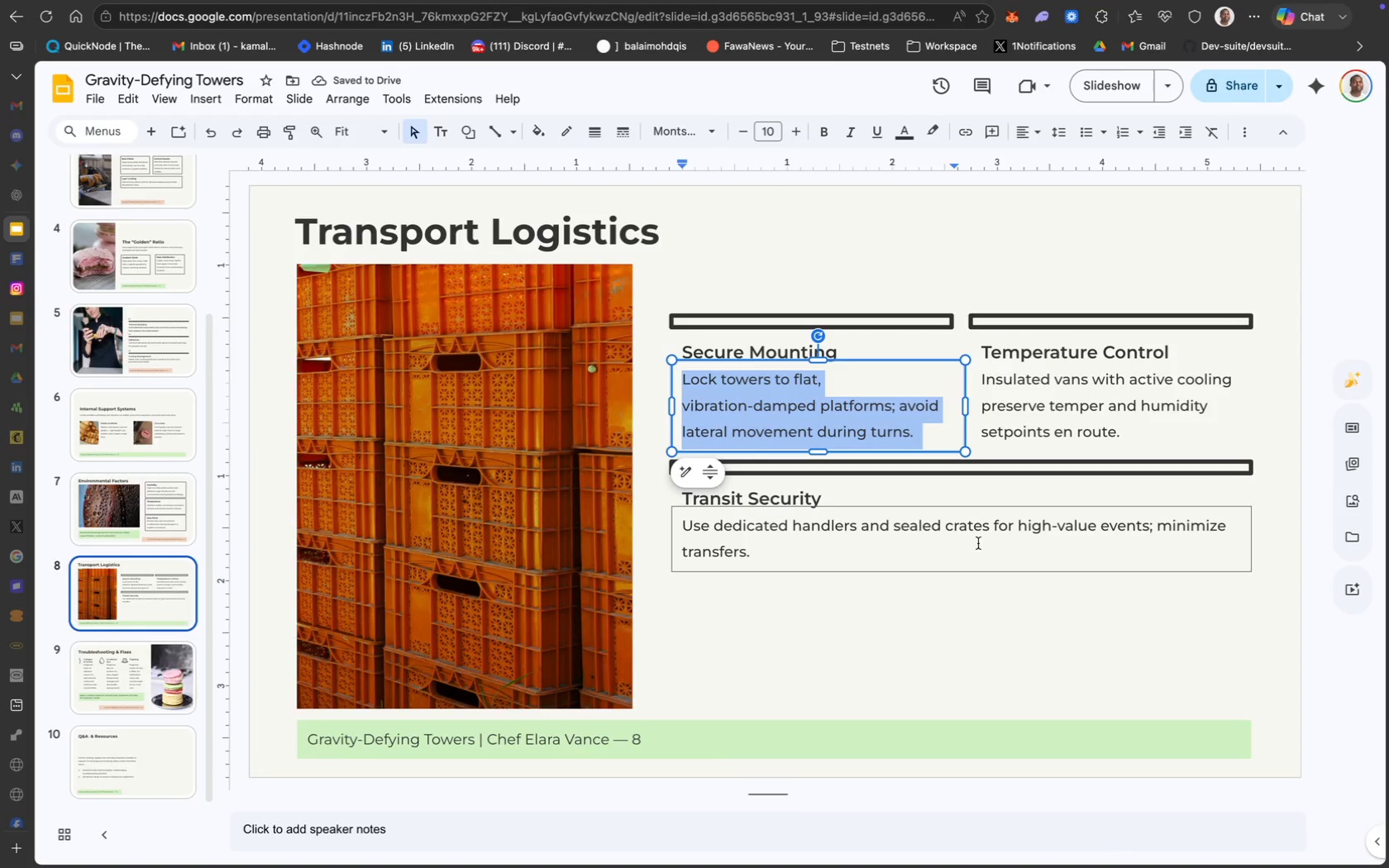 
wait(8.43)
 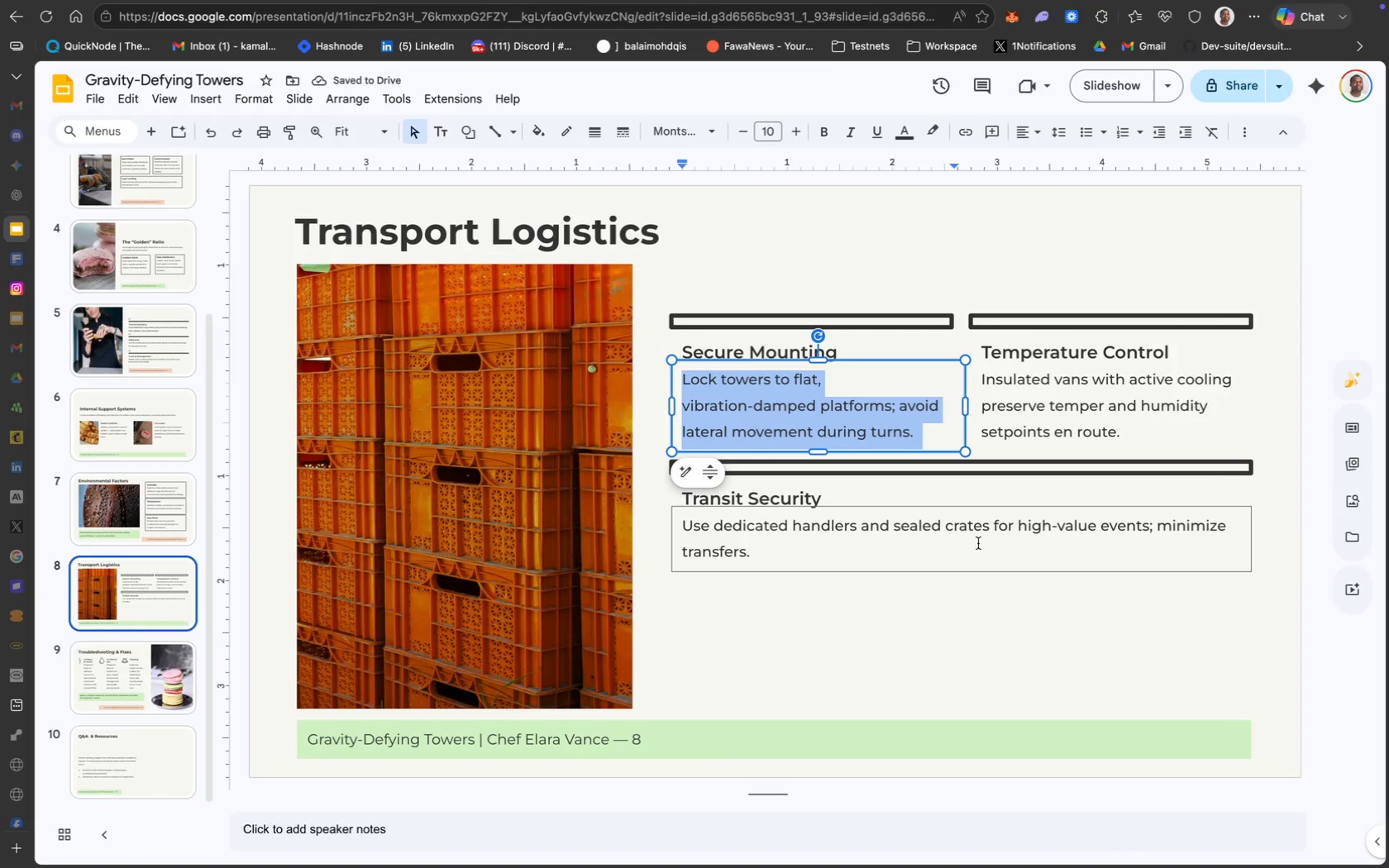 
left_click([146, 617])
 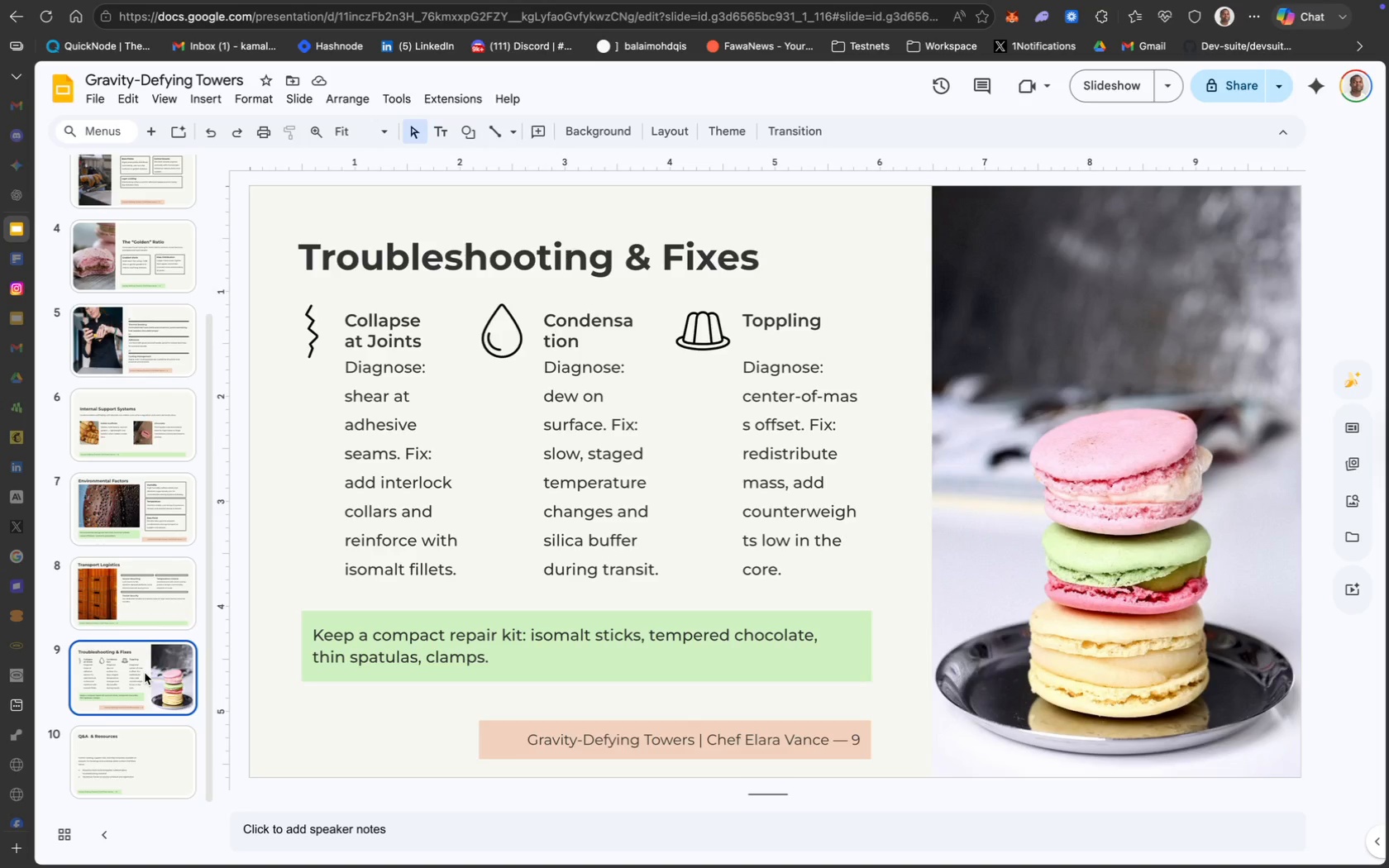 
left_click([360, 656])
 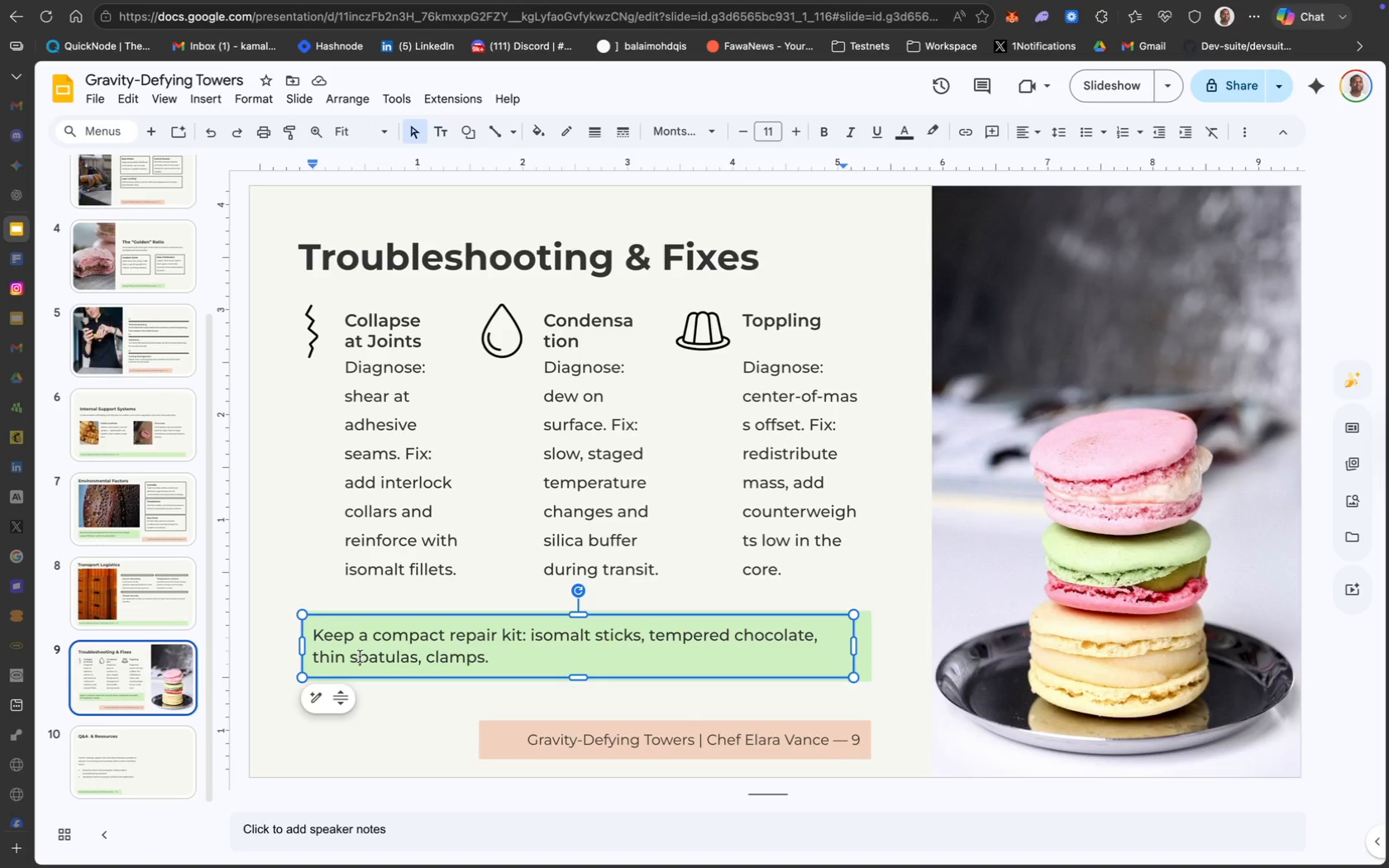 
key(Meta+A)
 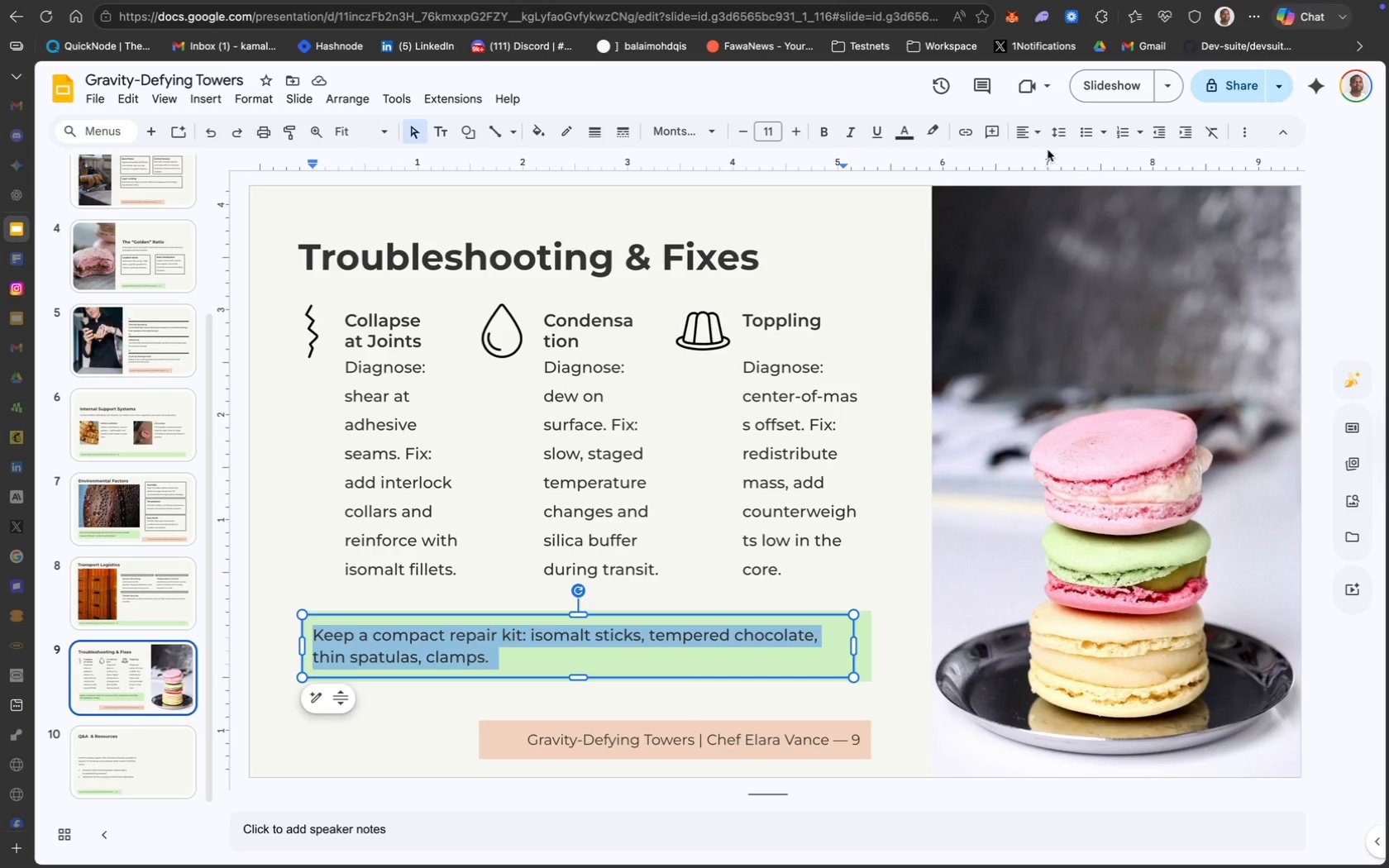 
left_click([1060, 140])
 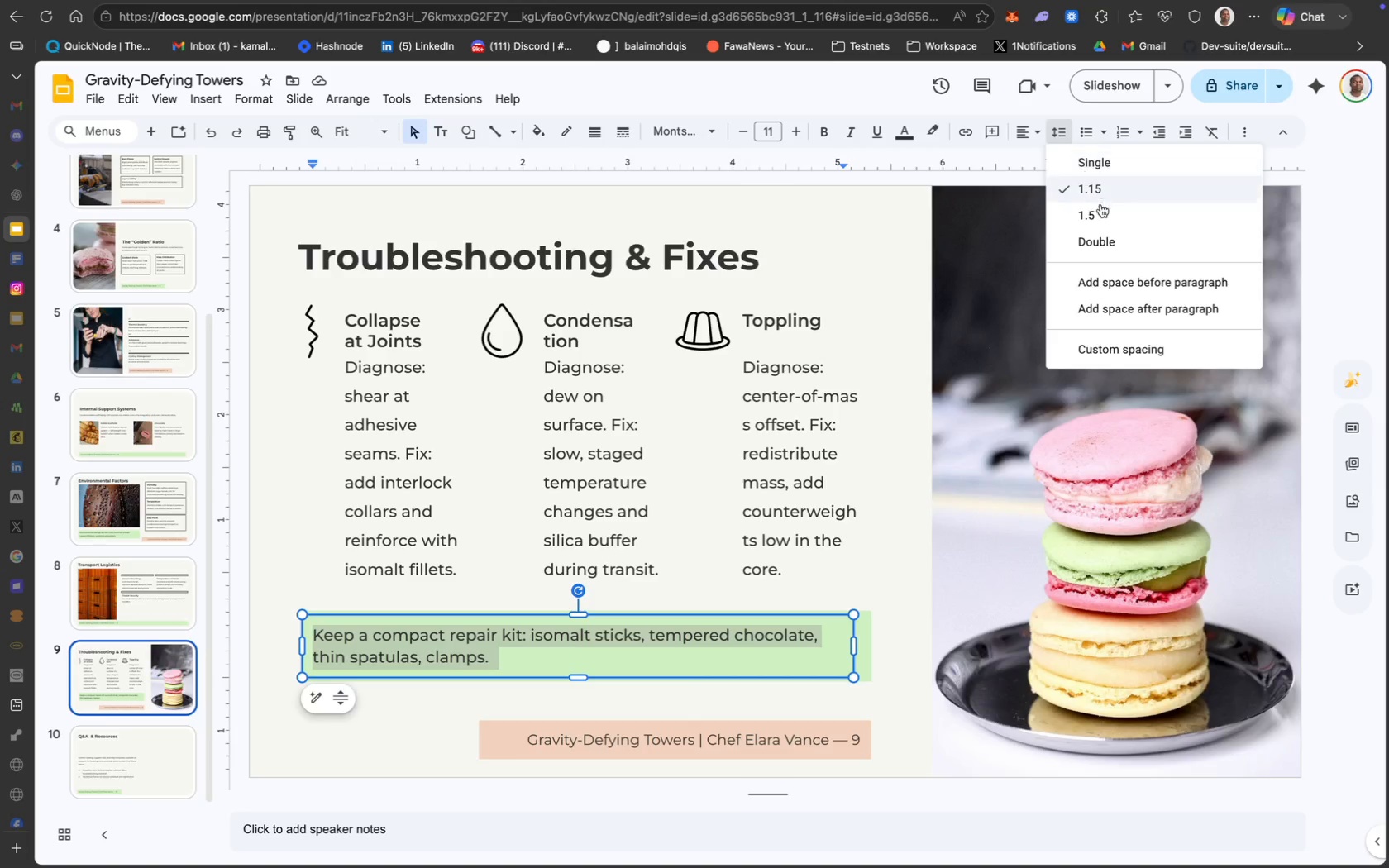 
left_click([1105, 216])
 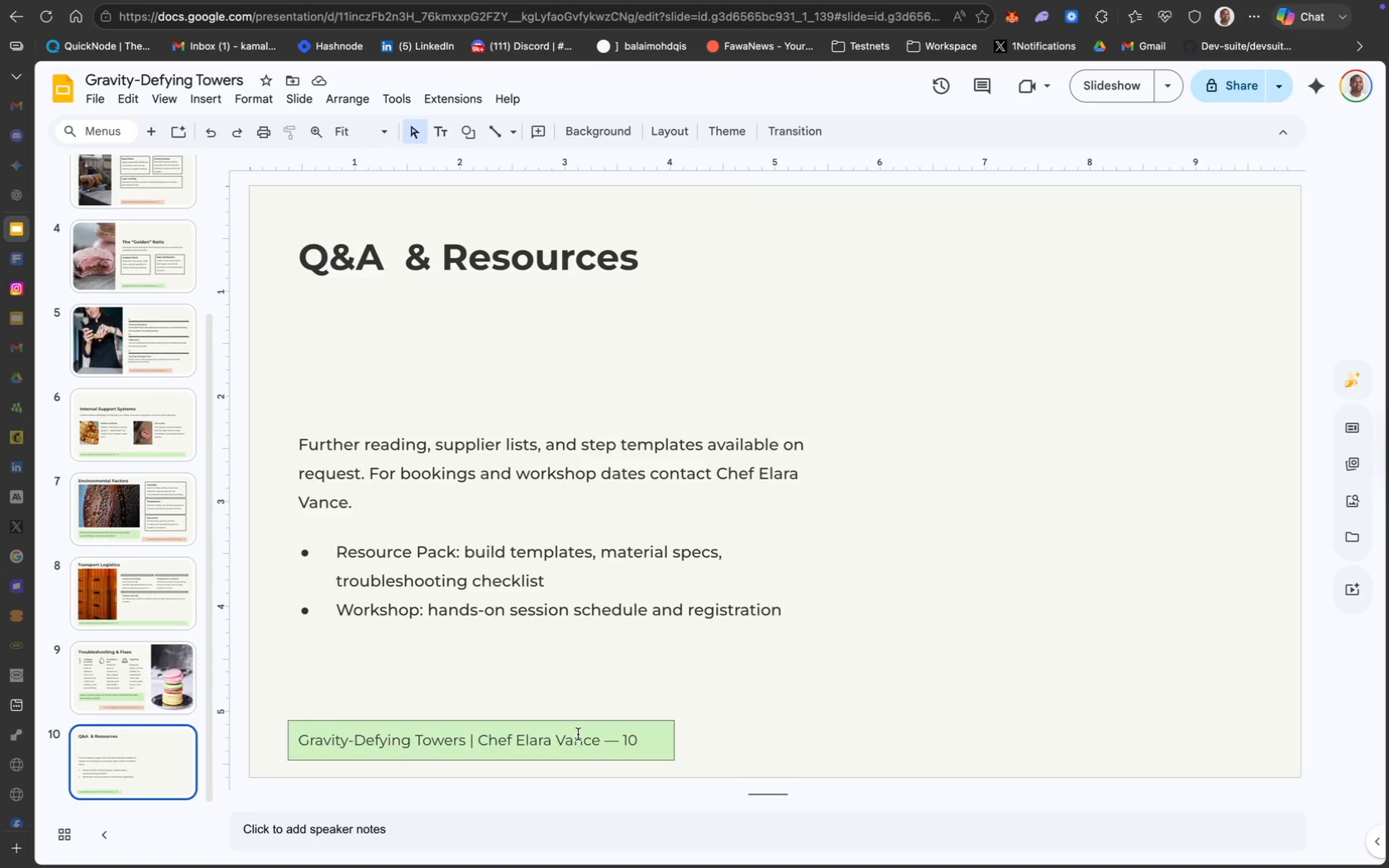 
wait(22.4)
 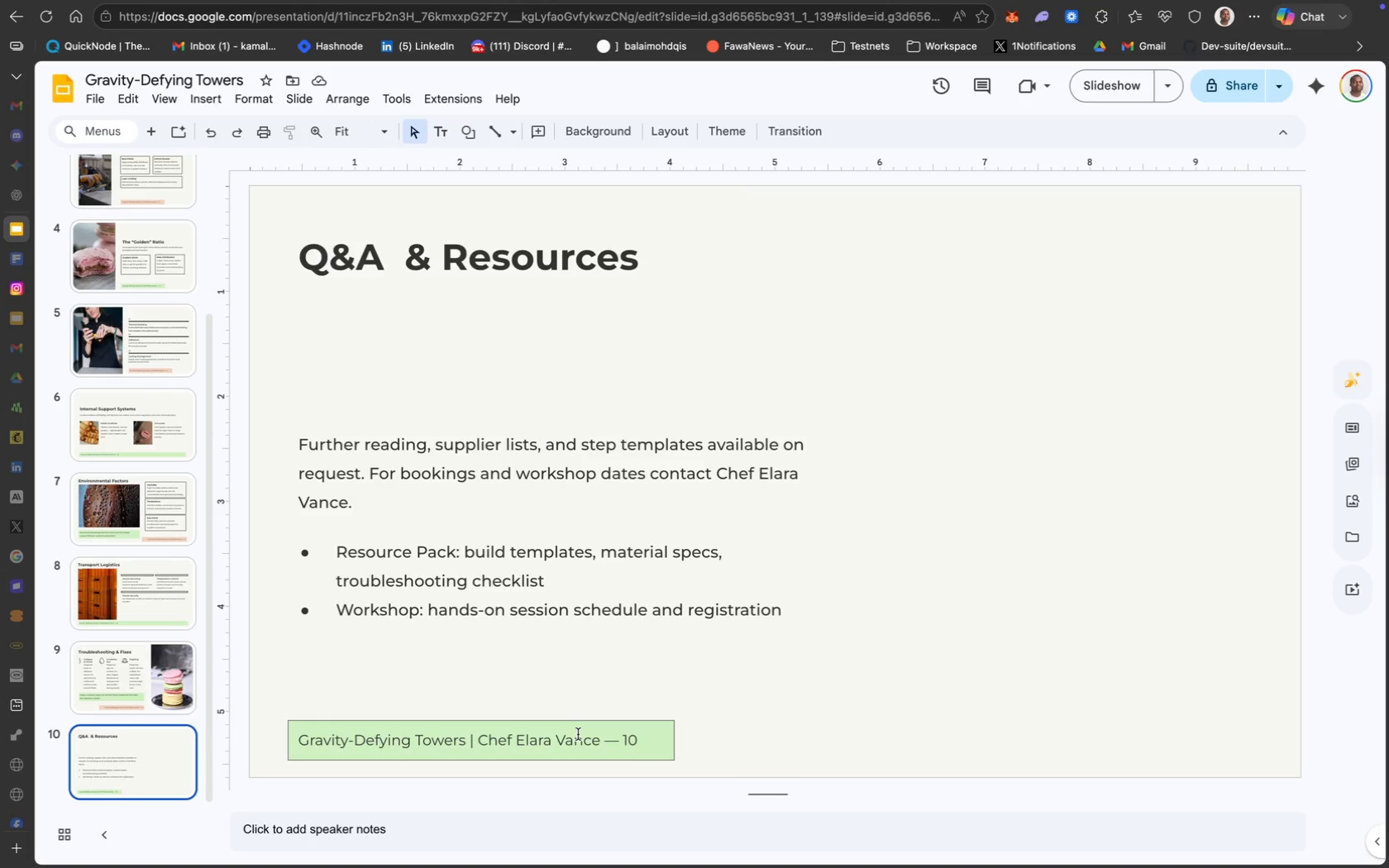 
hold_key(key=ShiftLeft, duration=0.63)
 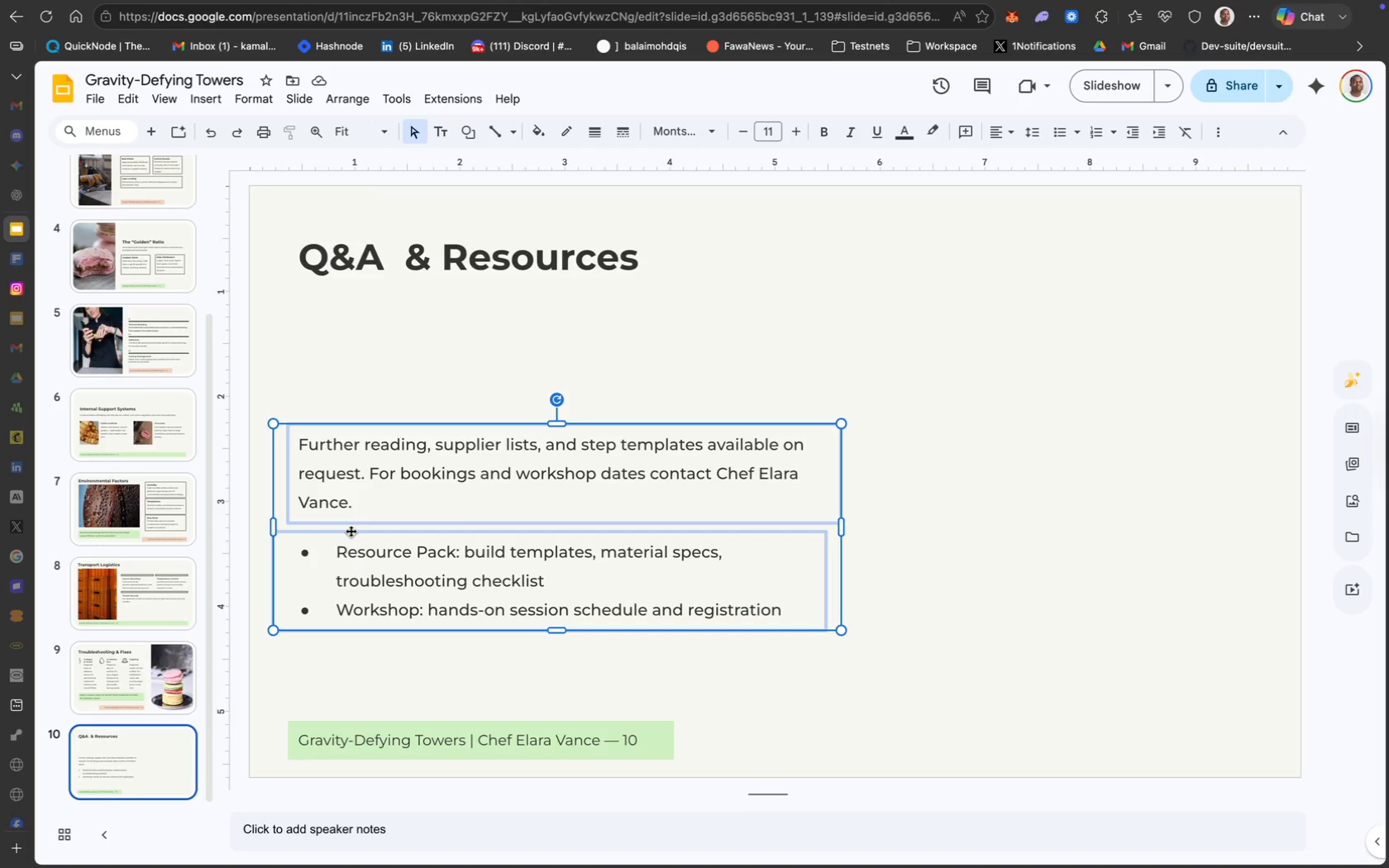 
left_click_drag(start_coordinate=[351, 531], to_coordinate=[353, 472])
 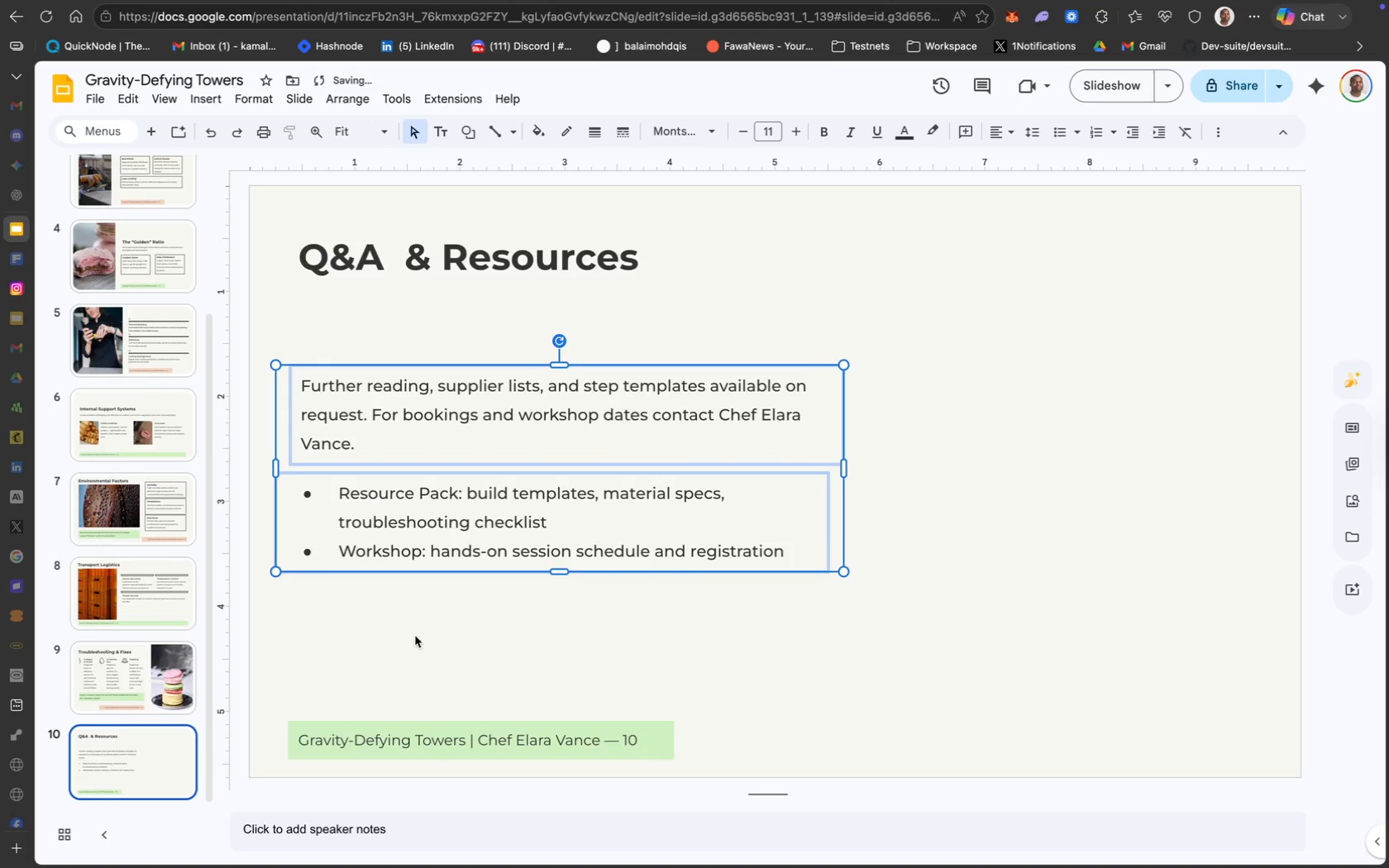 
left_click([418, 641])
 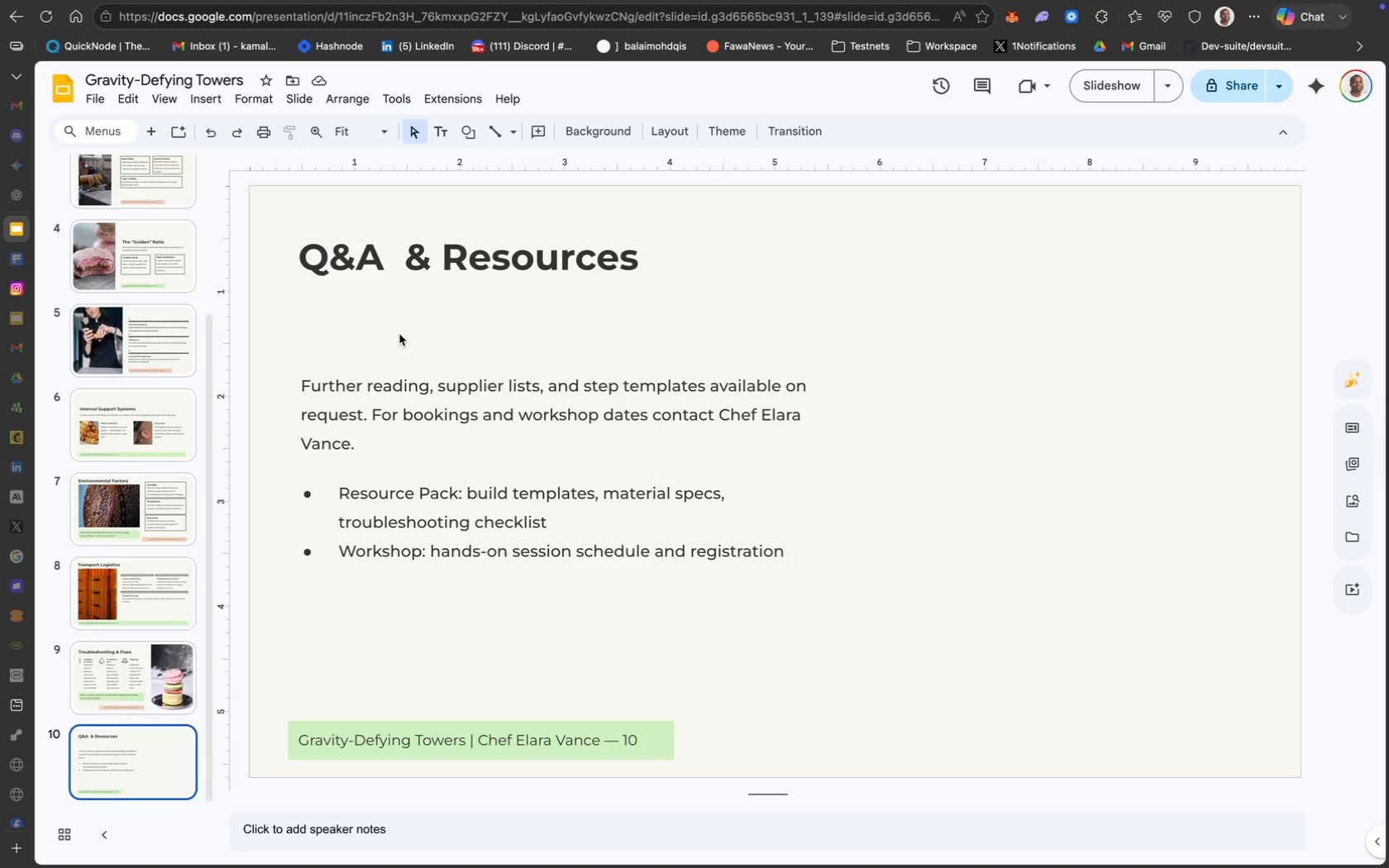 
wait(11.2)
 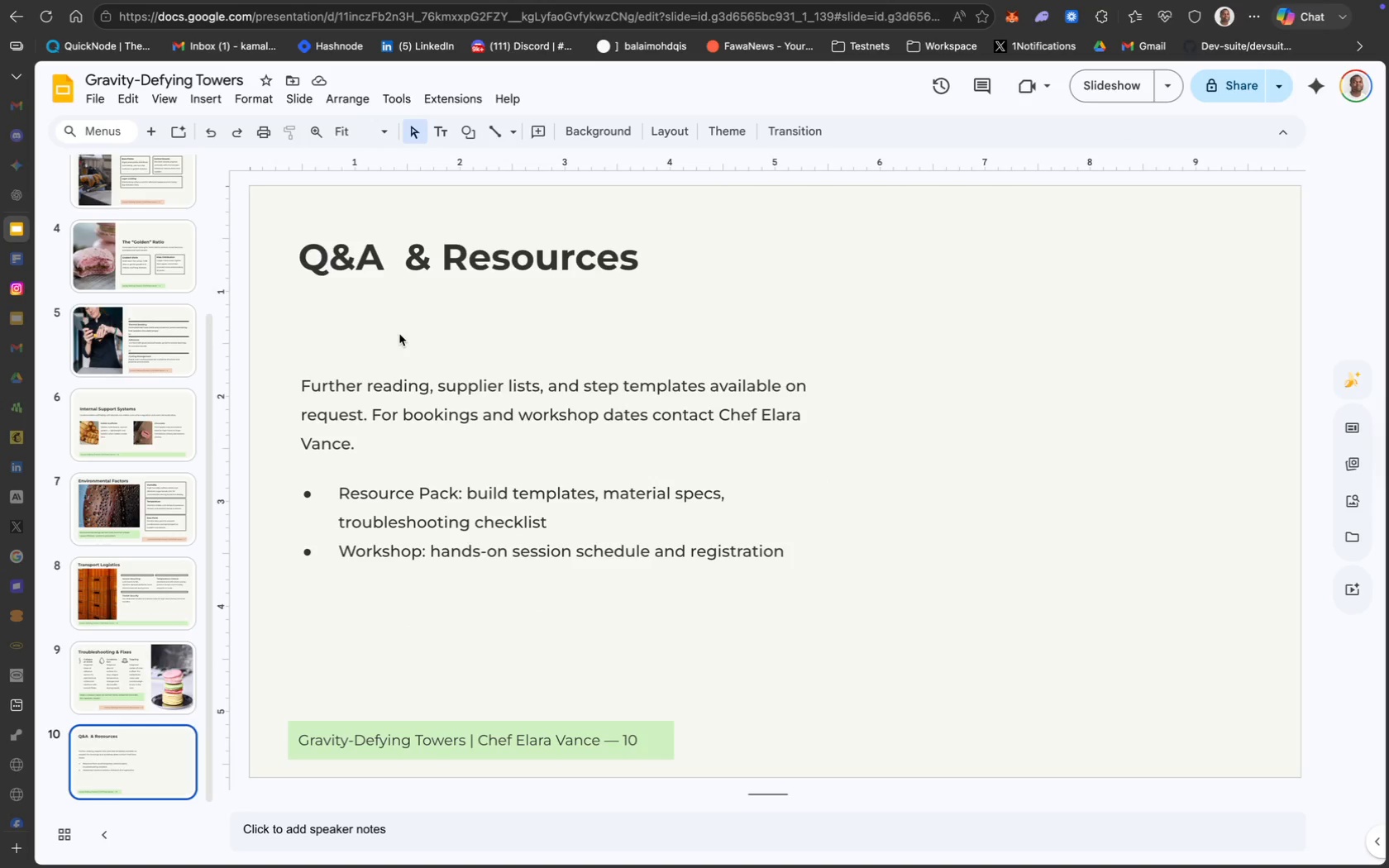 
left_click([205, 100])
 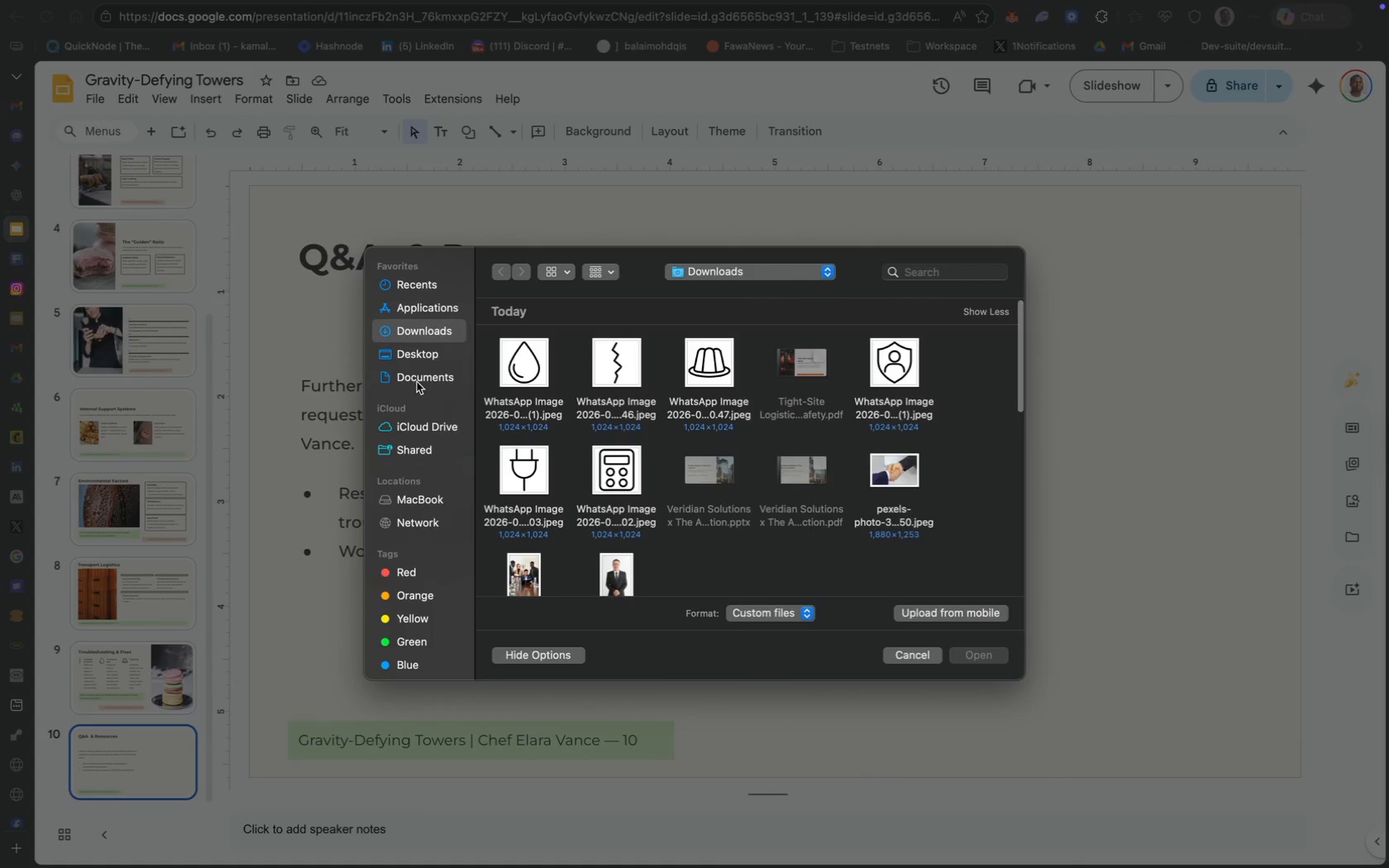 
wait(6.49)
 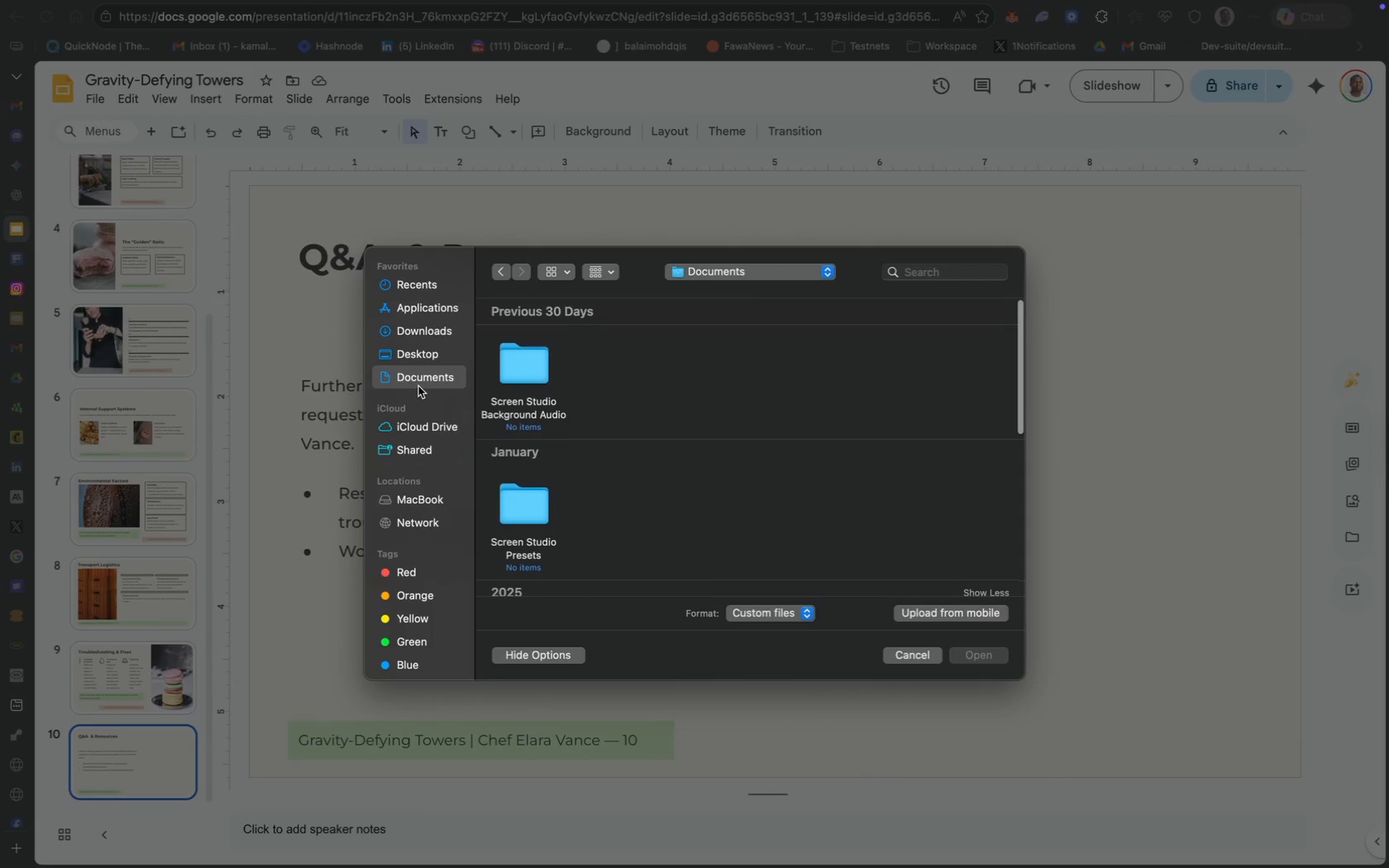 
left_click([418, 355])
 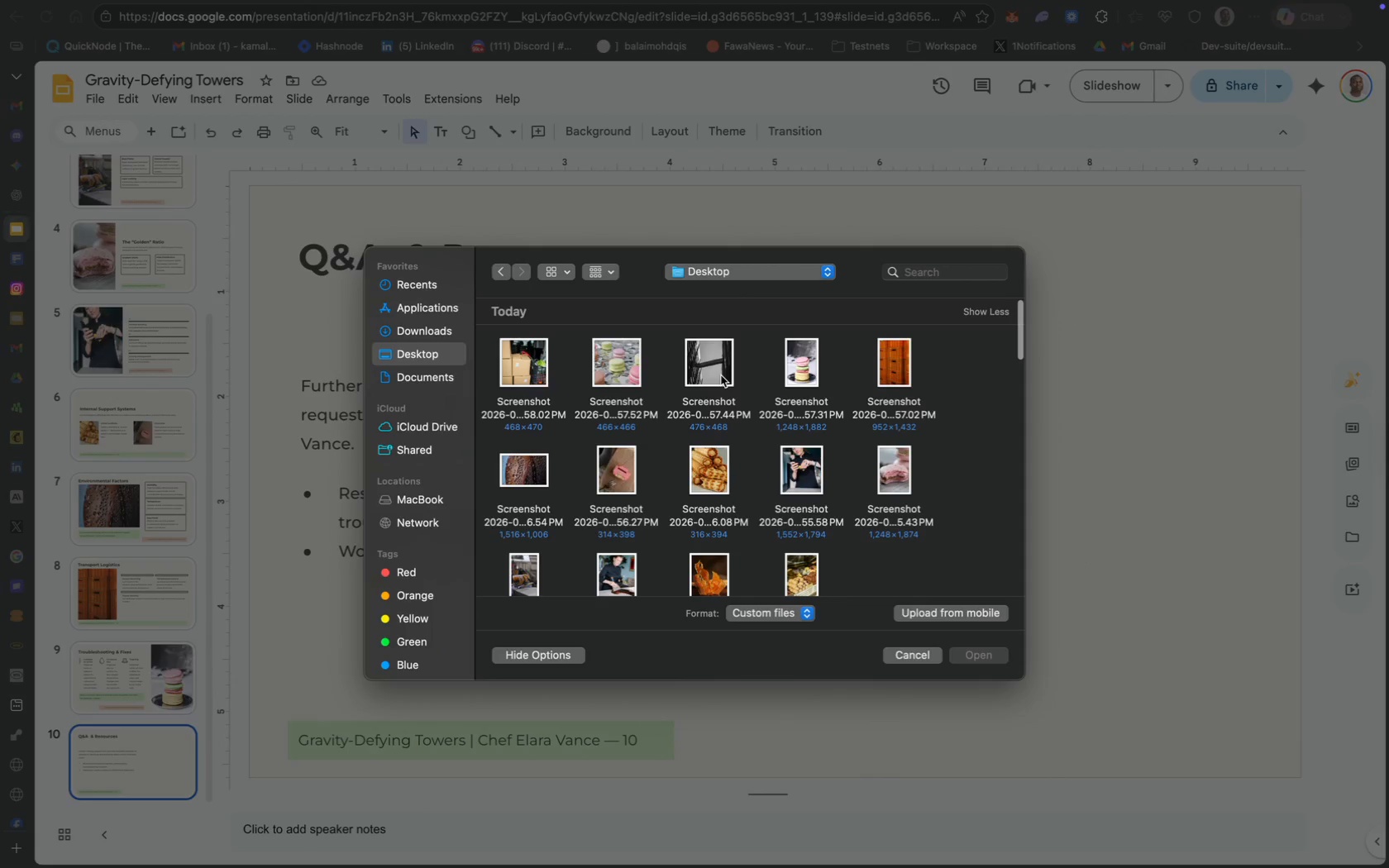 
scroll: coordinate [503, 392], scroll_direction: up, amount: 123.0
 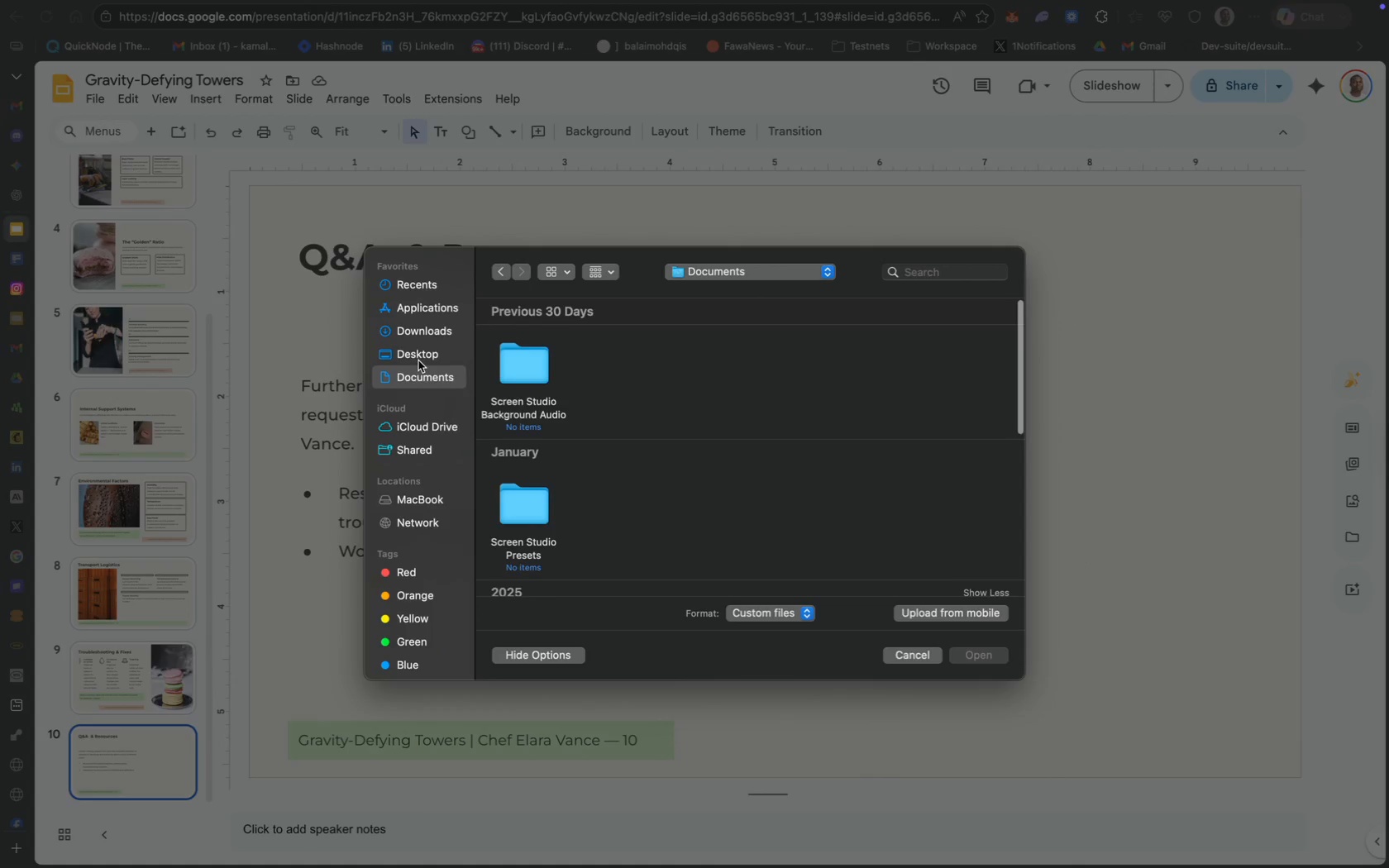 
left_click([719, 370])
 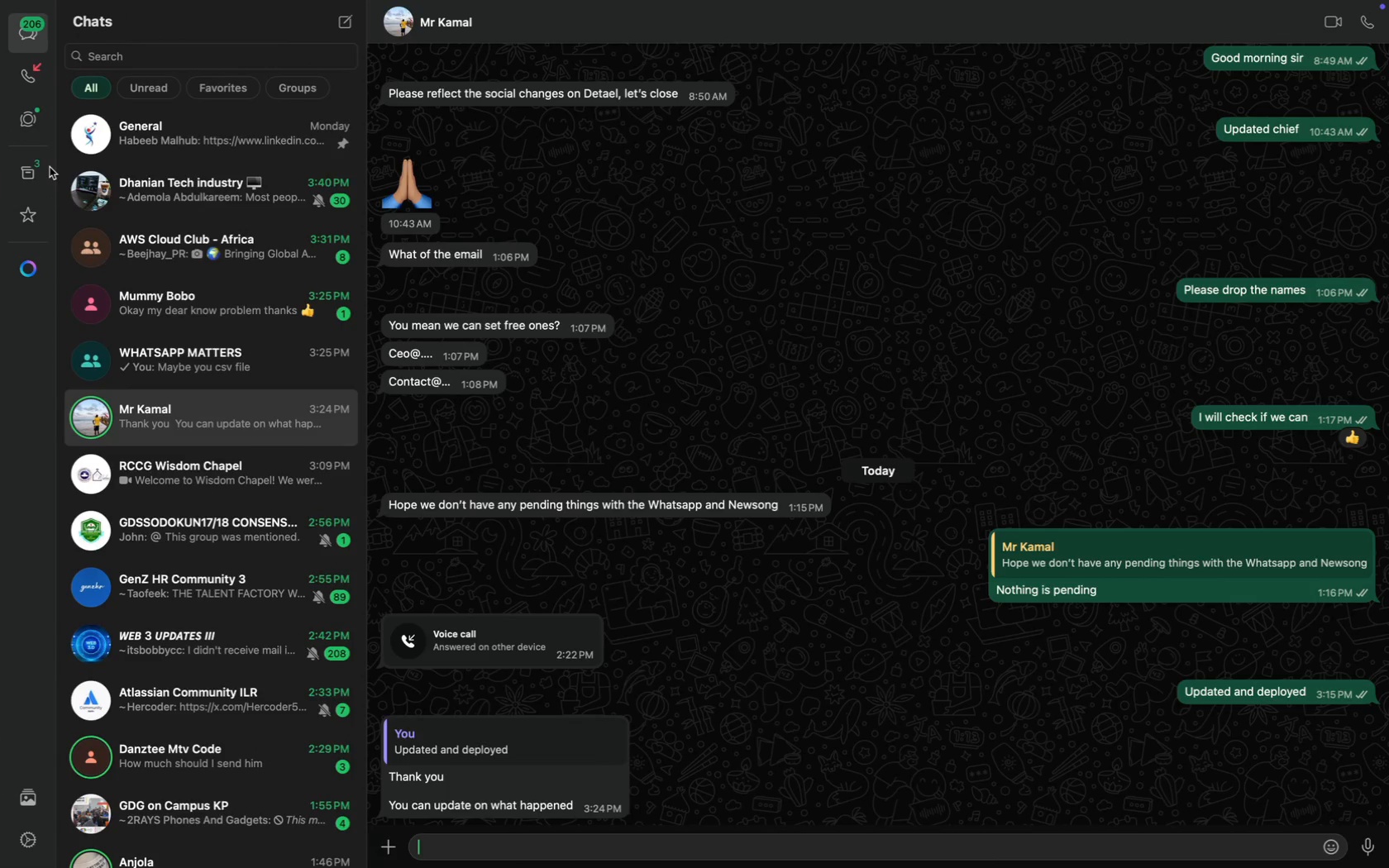 
wait(7.96)
 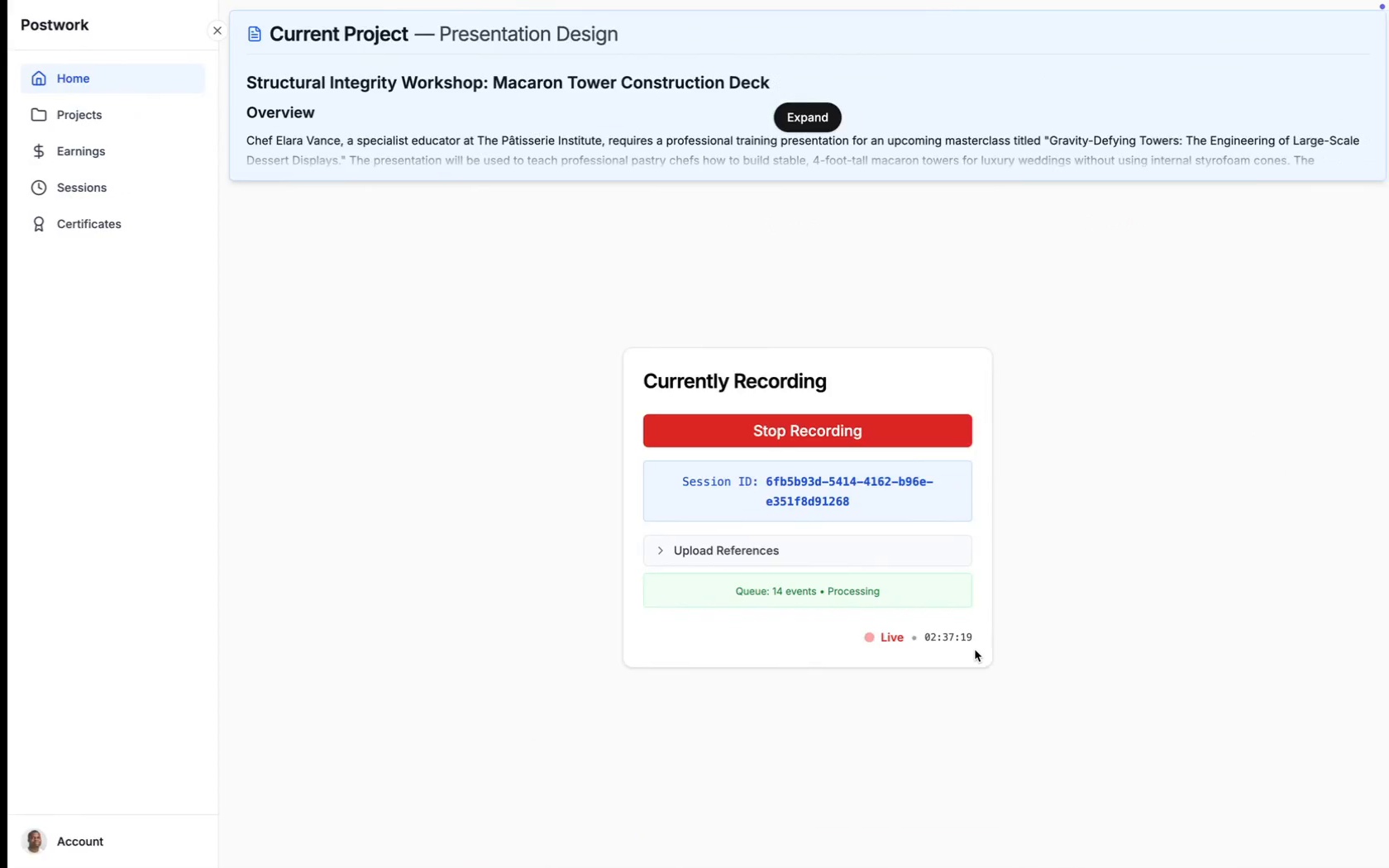 
left_click([251, 87])
 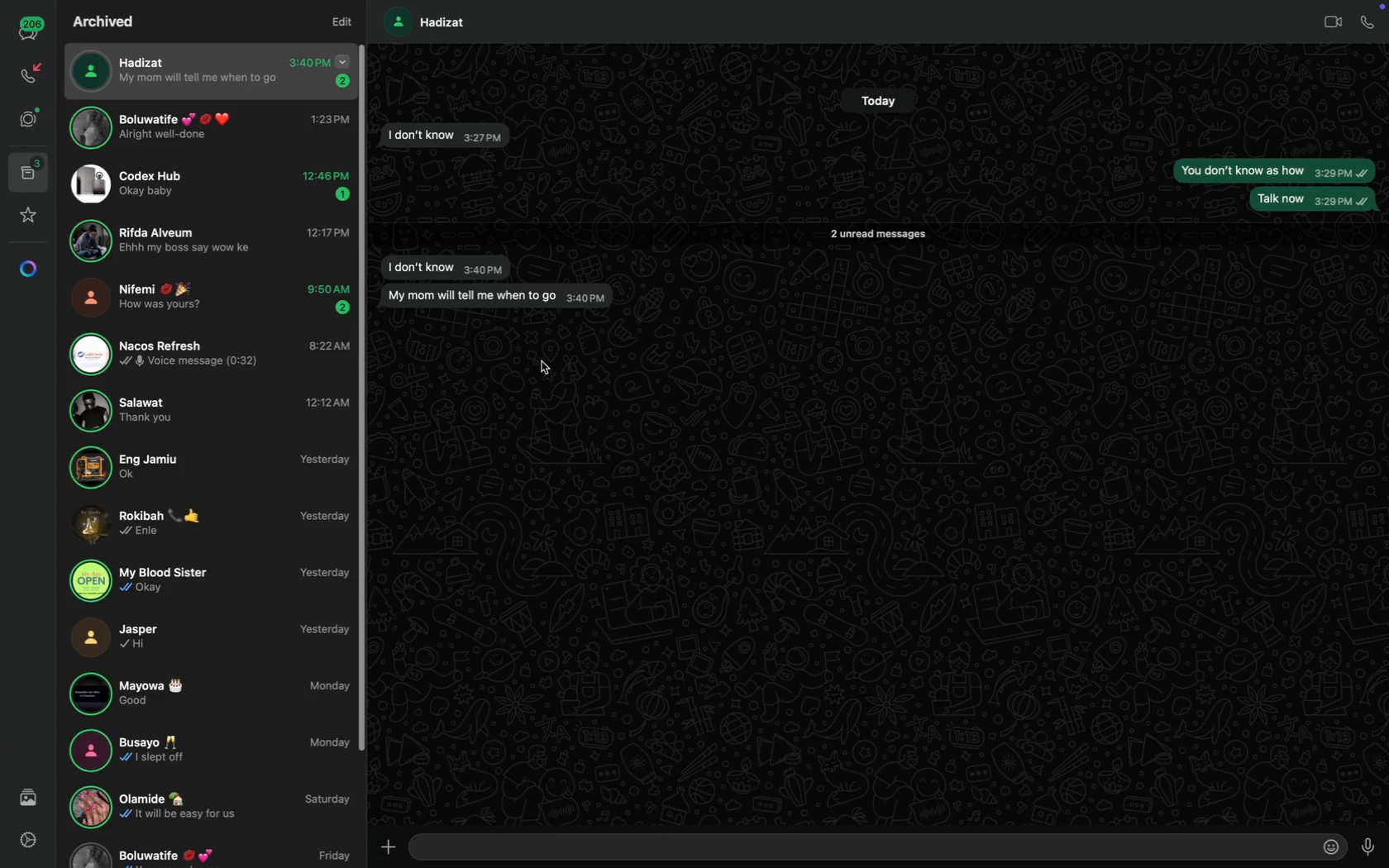 
key(CapsLock)
 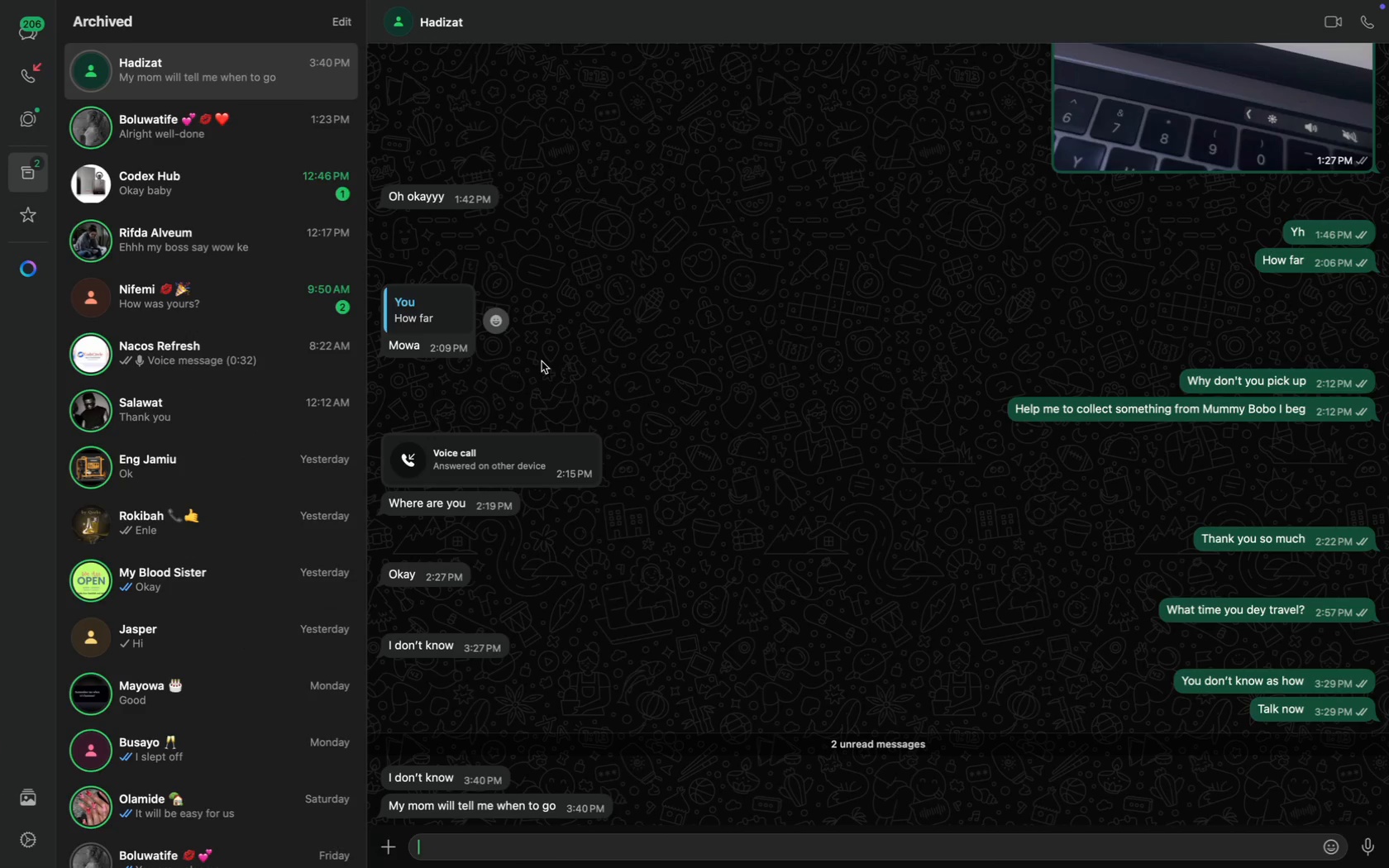 
scroll: coordinate [542, 361], scroll_direction: down, amount: 48.0
 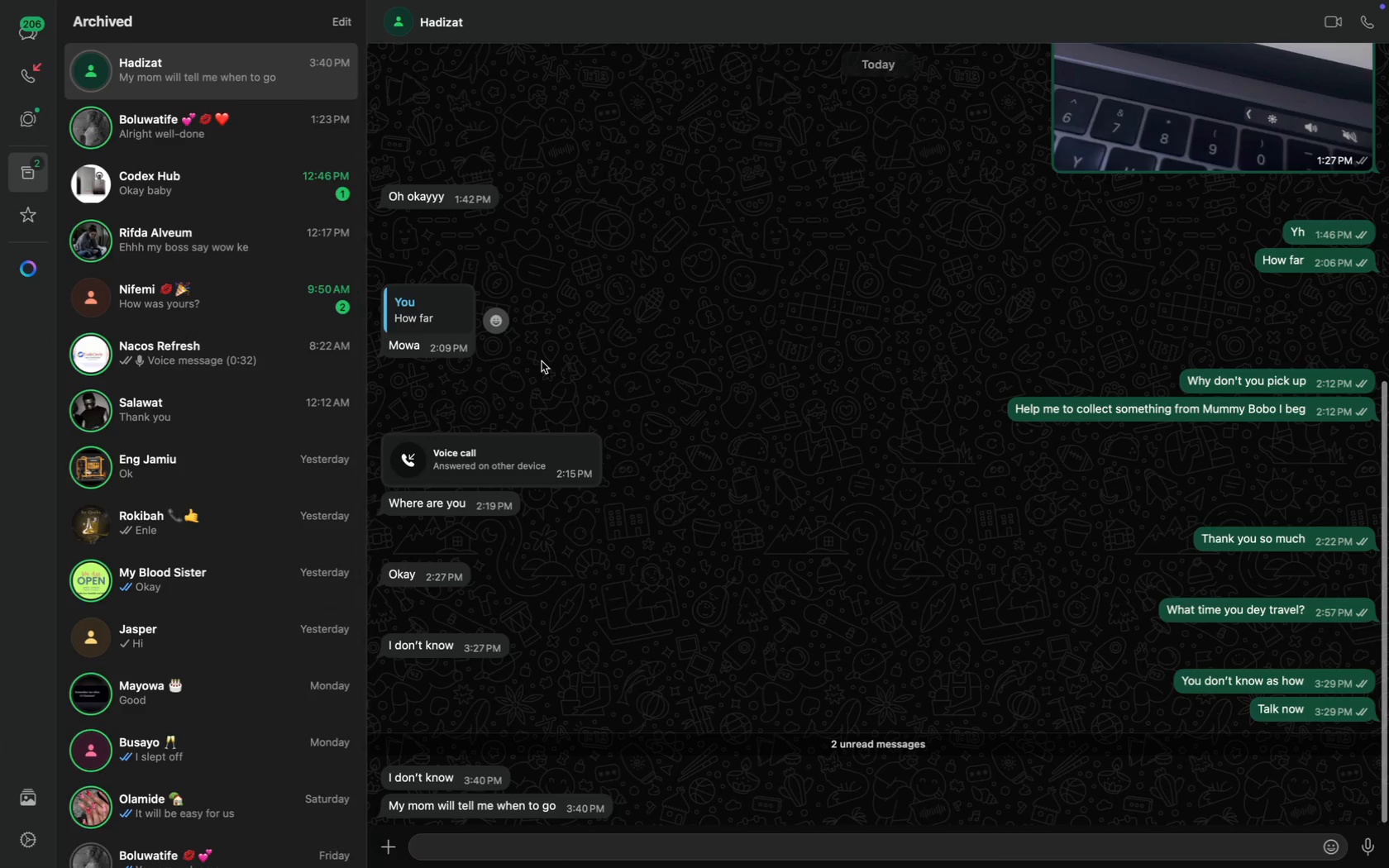 
type(Alright)
 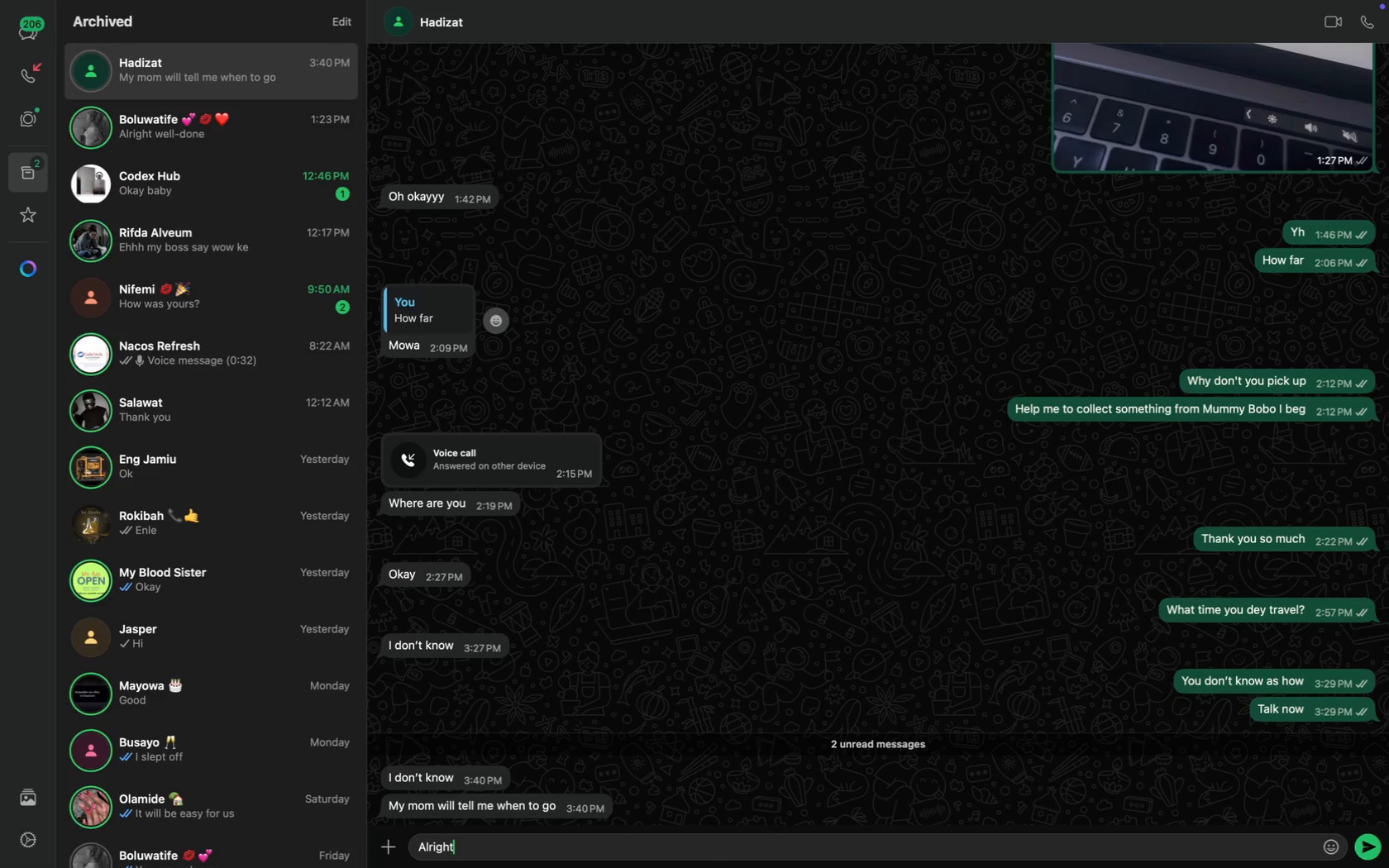 
key(Enter)
 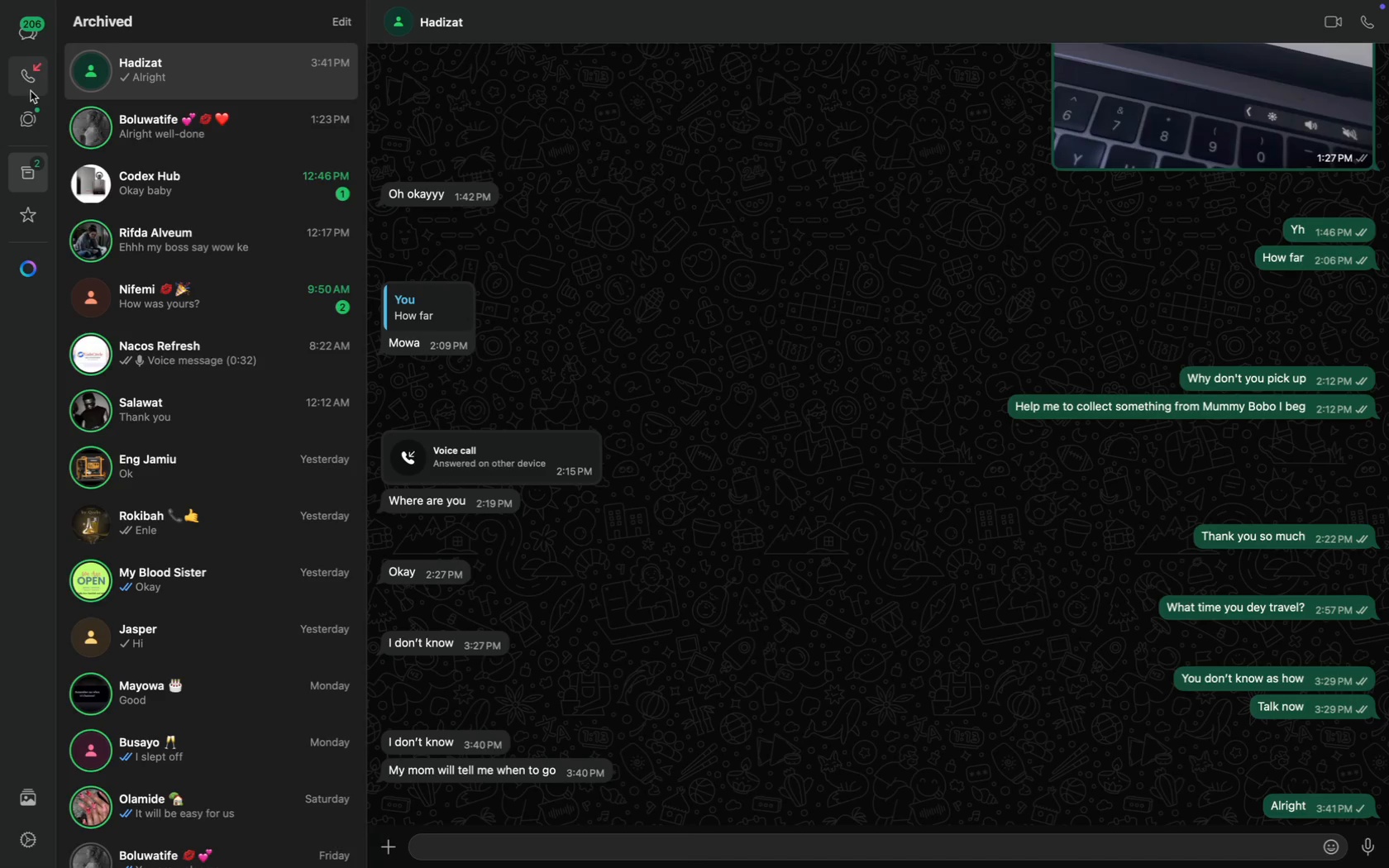 
left_click([24, 31])
 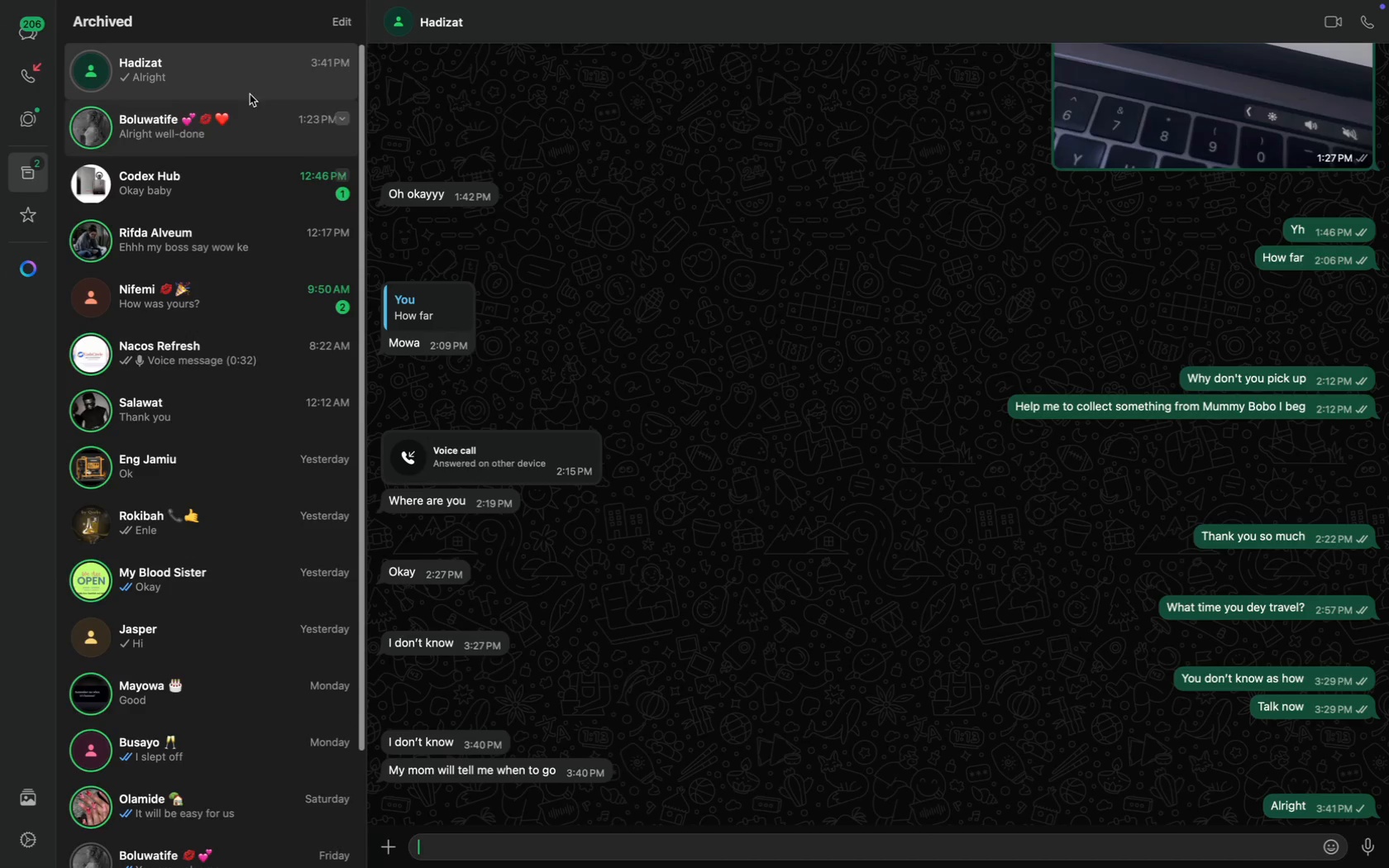 
left_click([32, 31])
 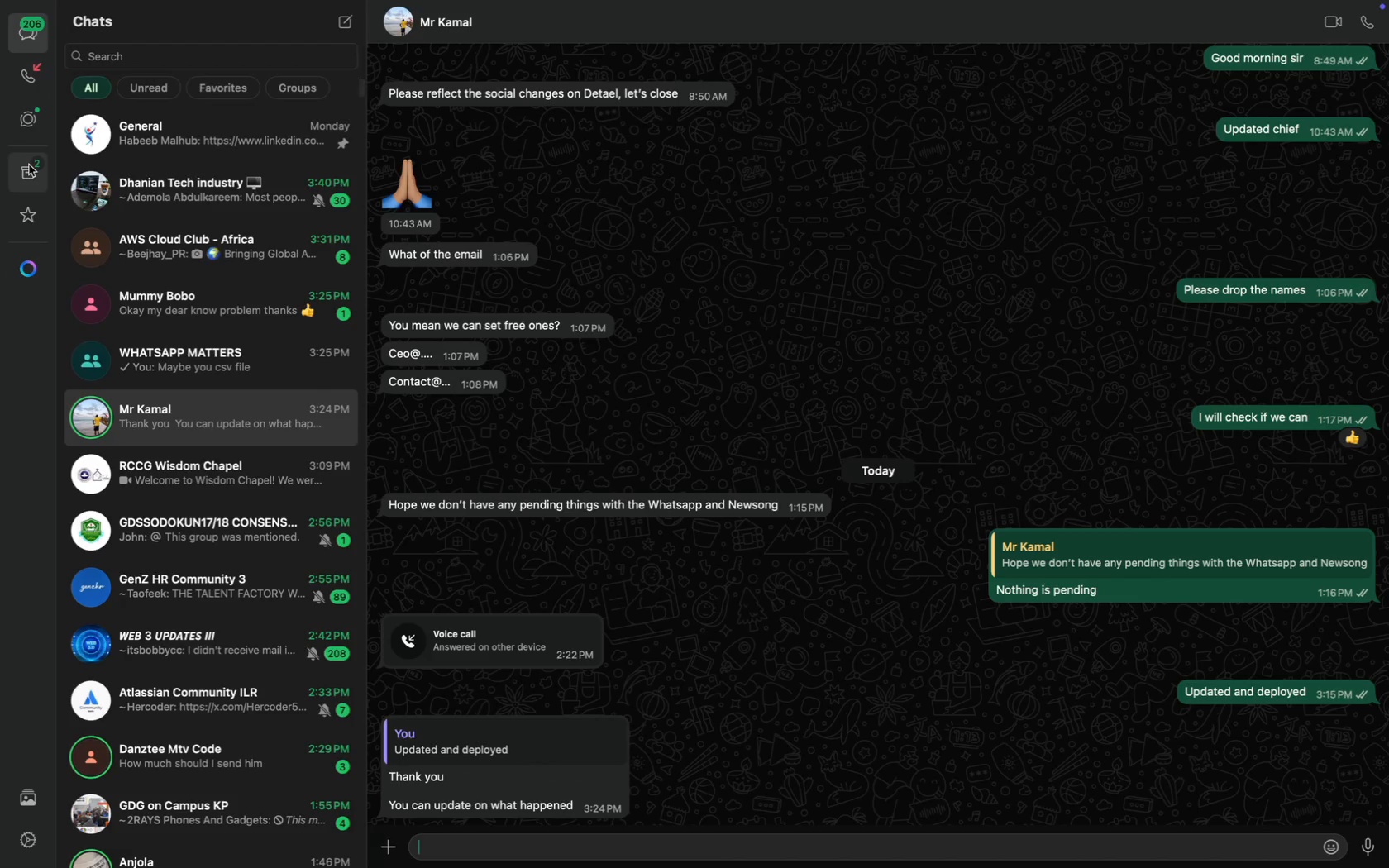 
left_click([176, 69])
 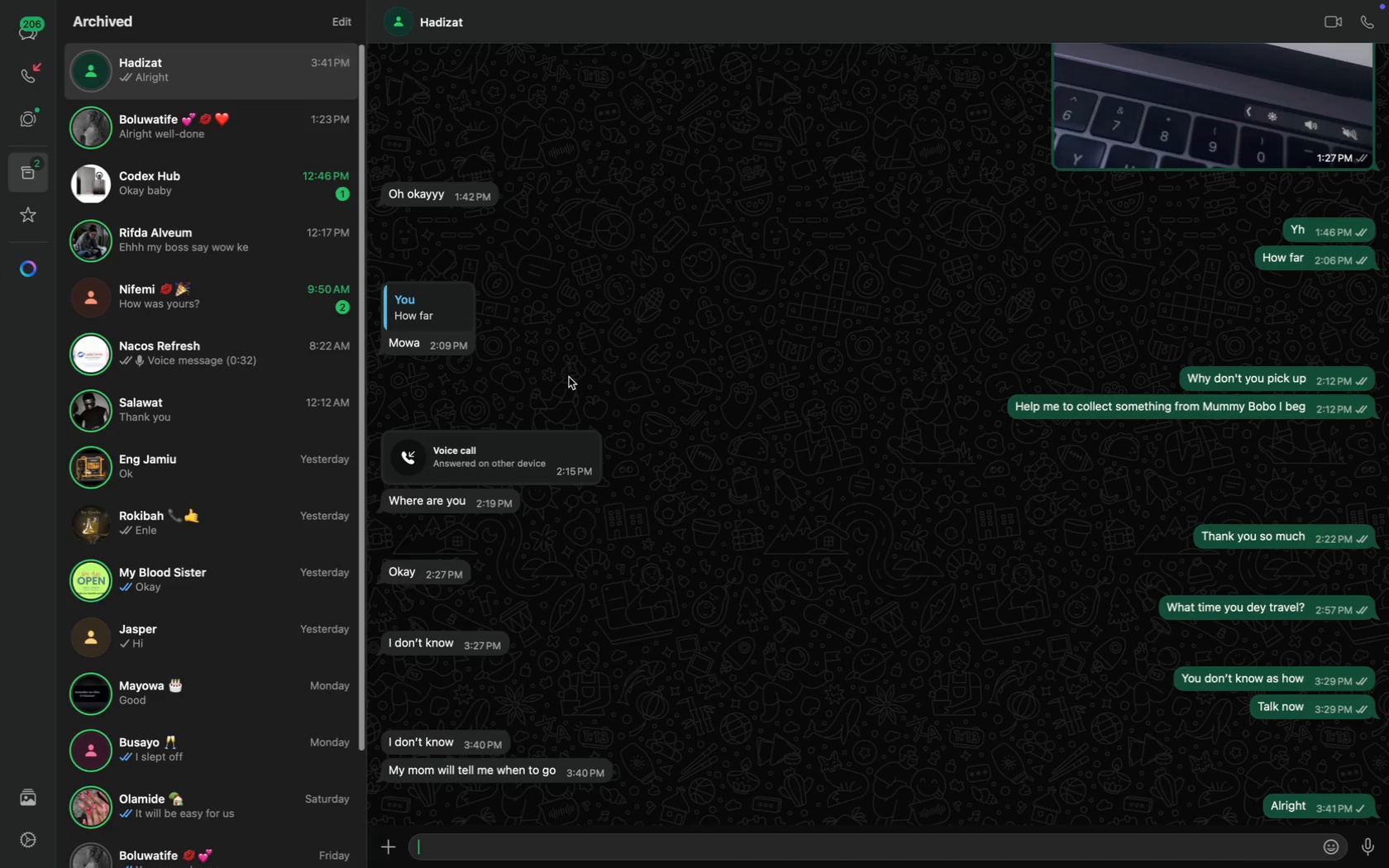 
type(What did y)
 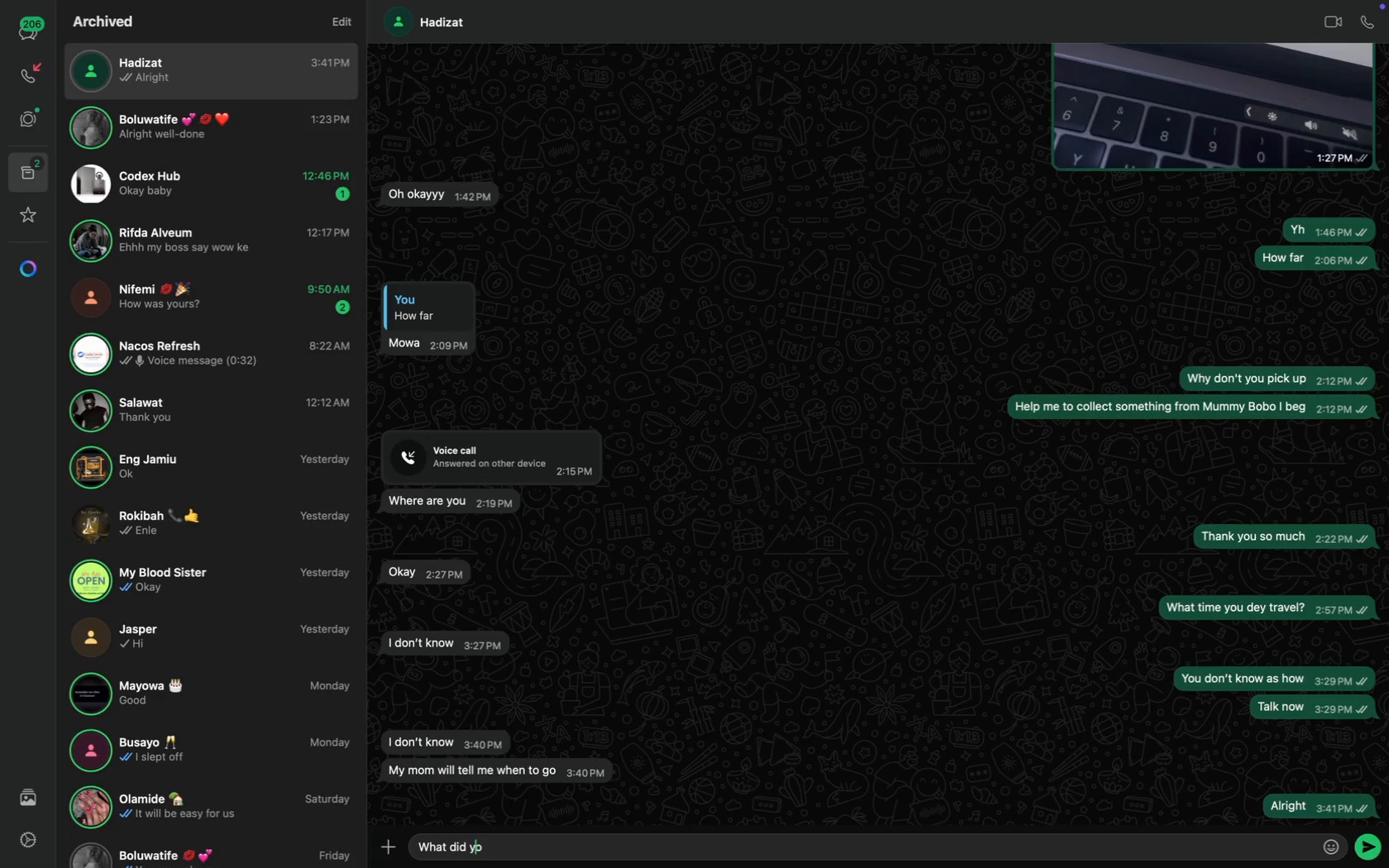 
scroll: coordinate [569, 377], scroll_direction: down, amount: 133.0
 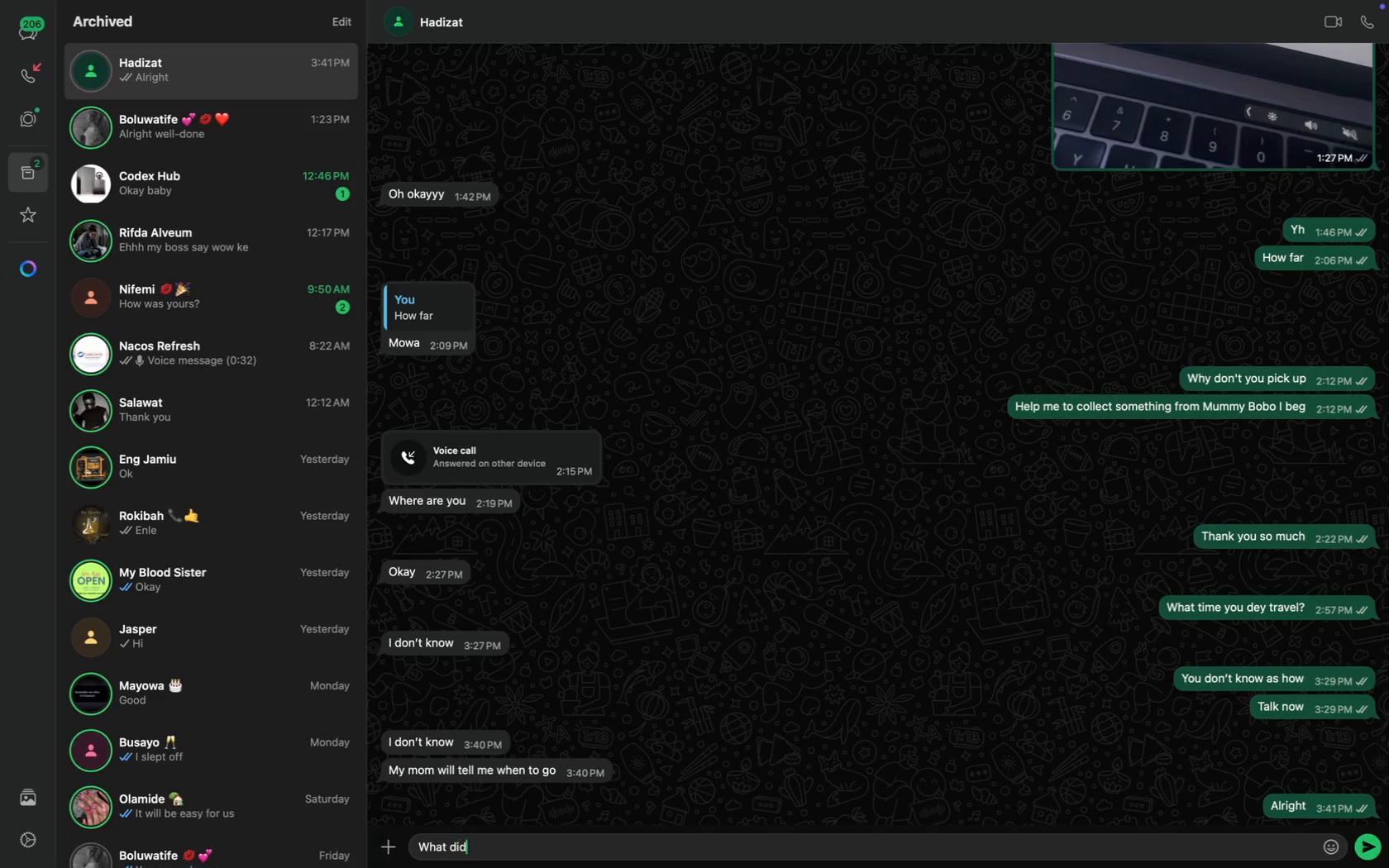 
type(ou later eat?)
 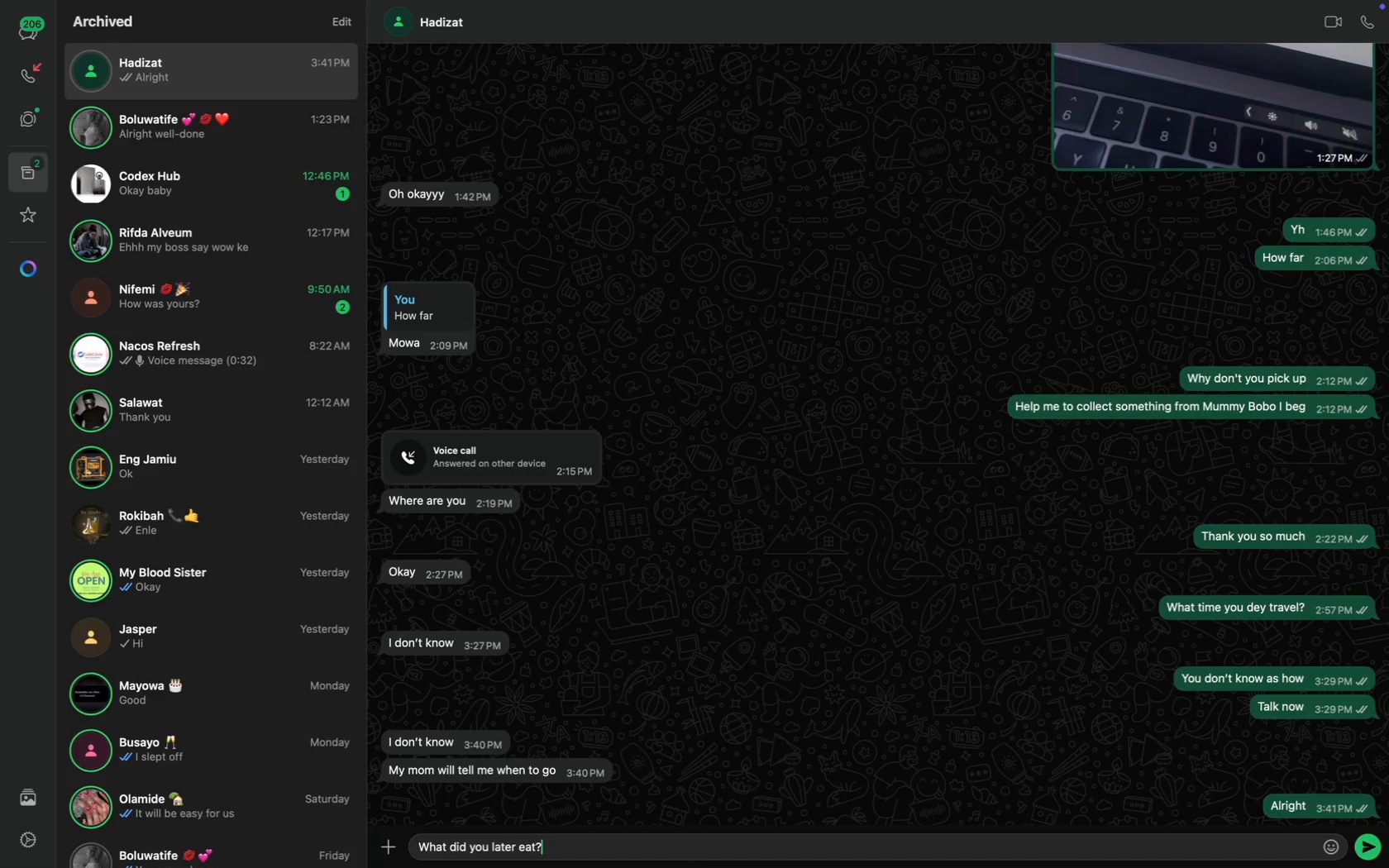 
key(Enter)
 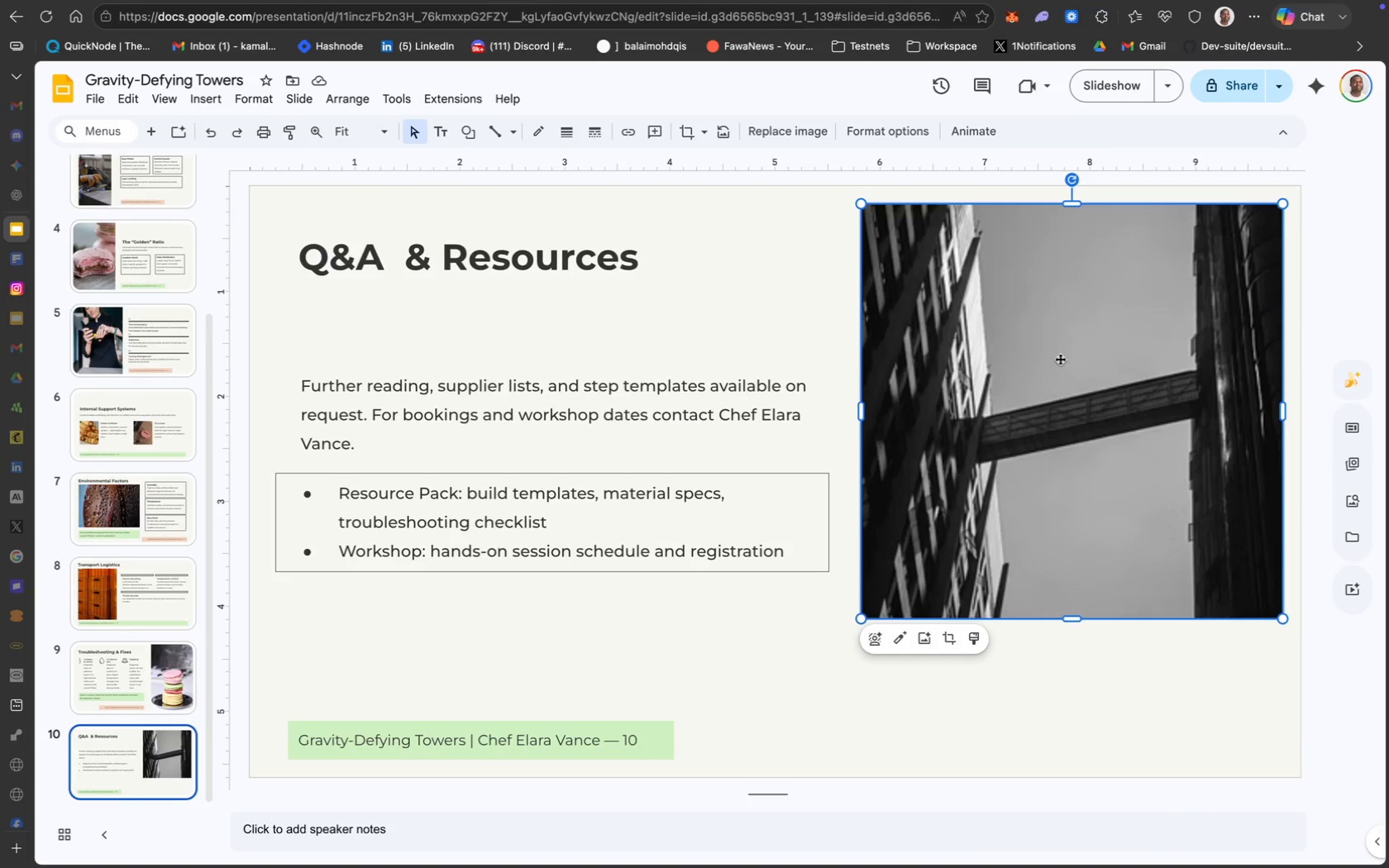 
wait(5.9)
 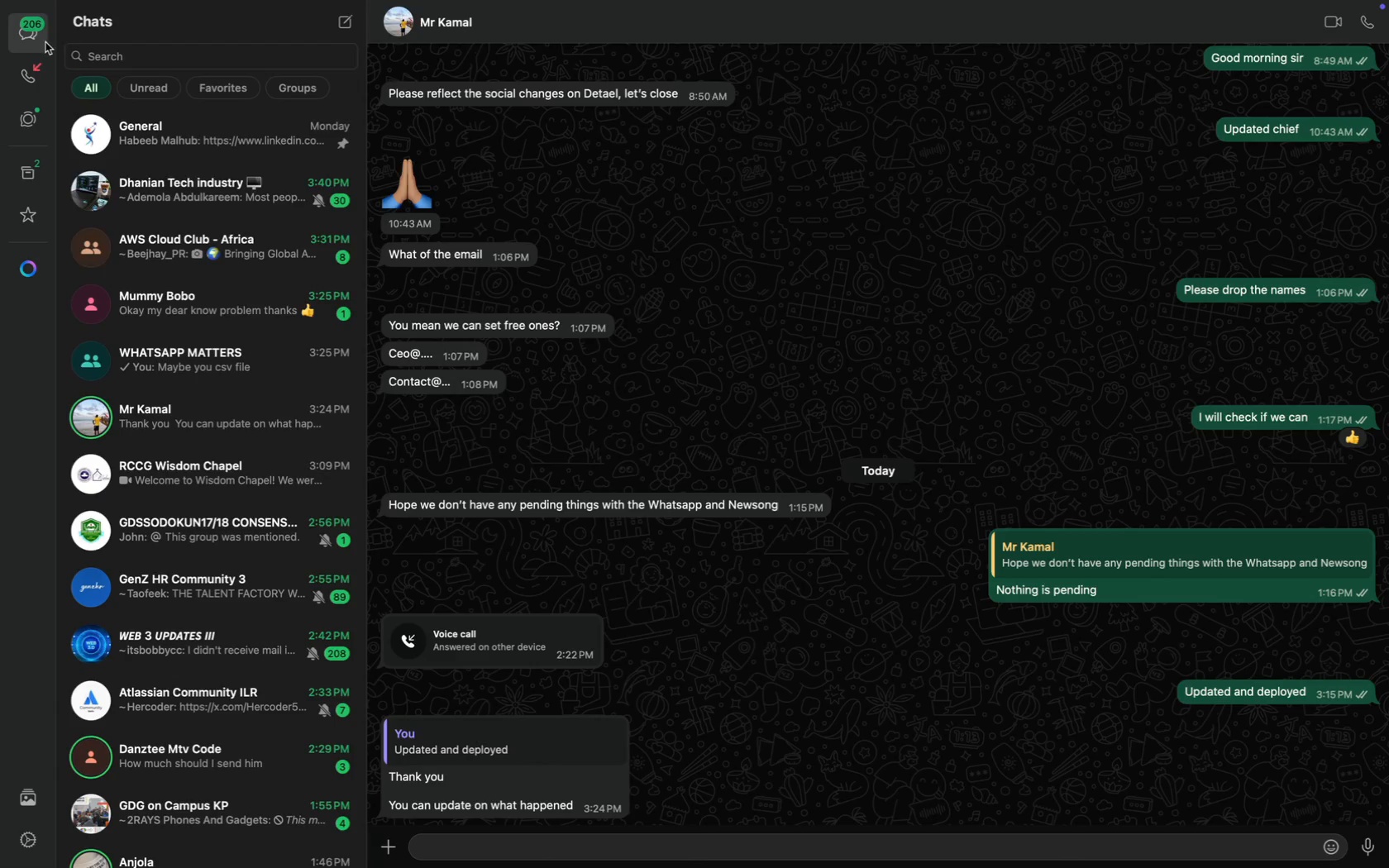 
left_click_drag(start_coordinate=[1282, 205], to_coordinate=[1086, 425])
 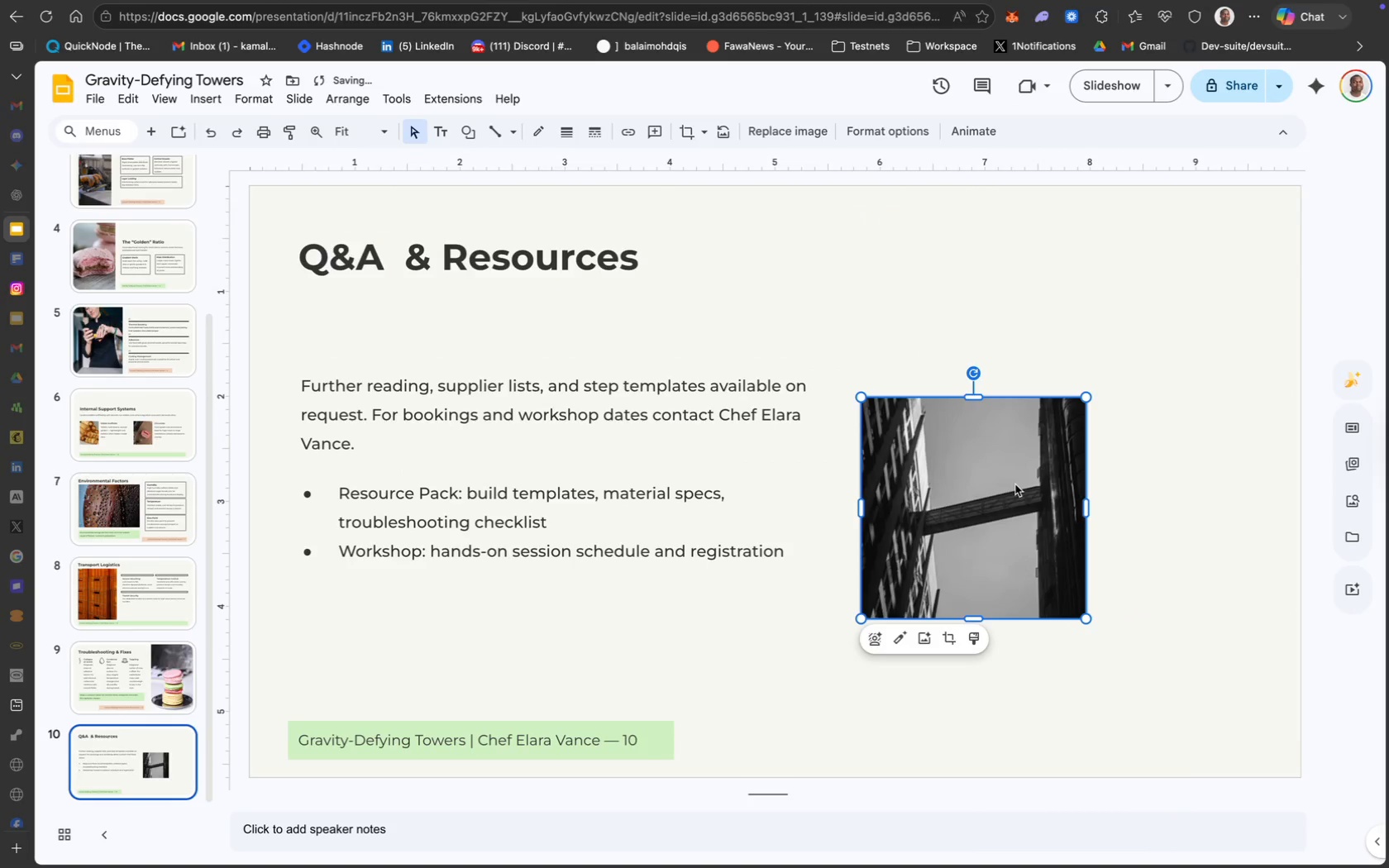 
left_click_drag(start_coordinate=[1013, 488], to_coordinate=[992, 429])
 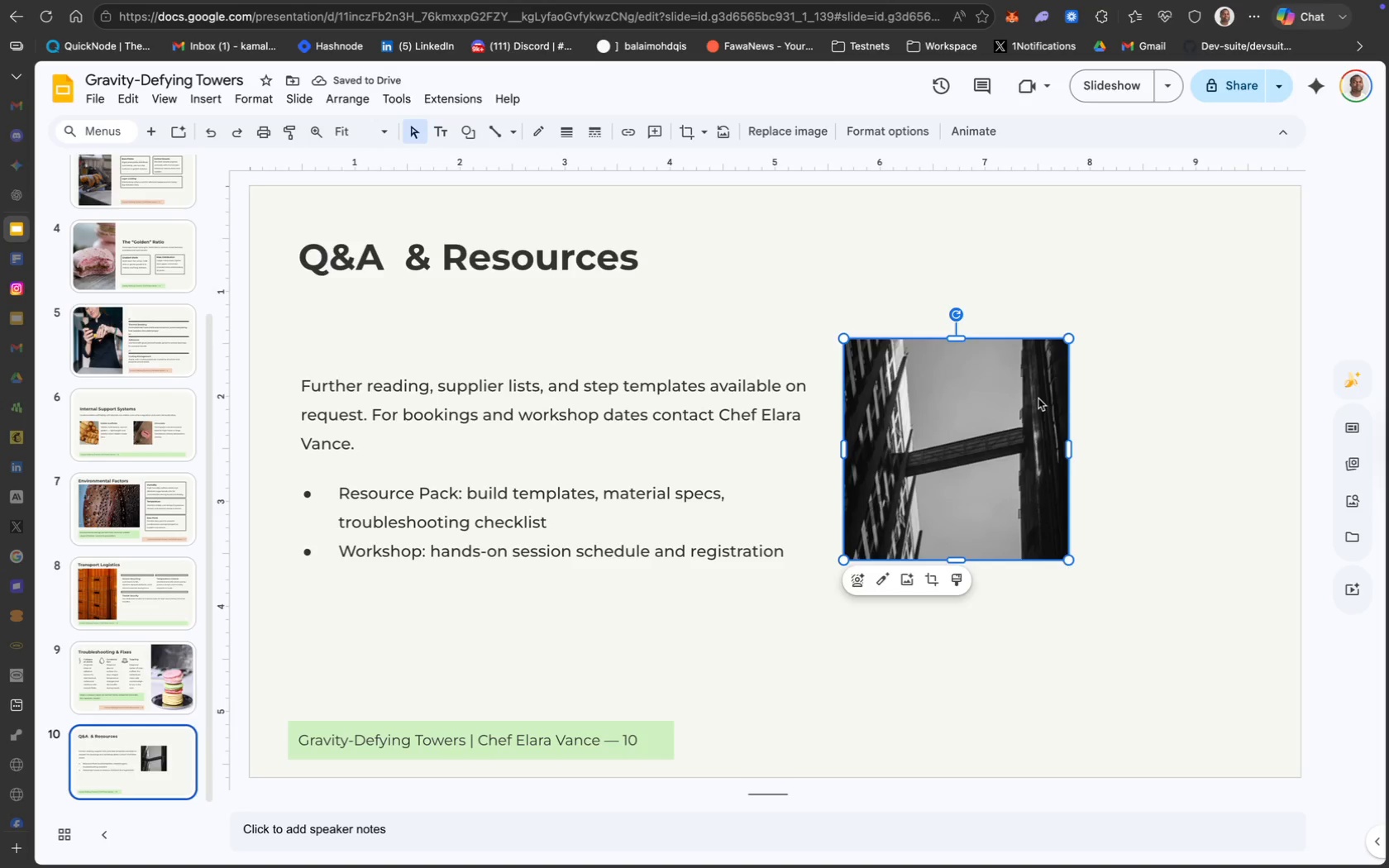 
left_click_drag(start_coordinate=[1070, 340], to_coordinate=[1033, 407])
 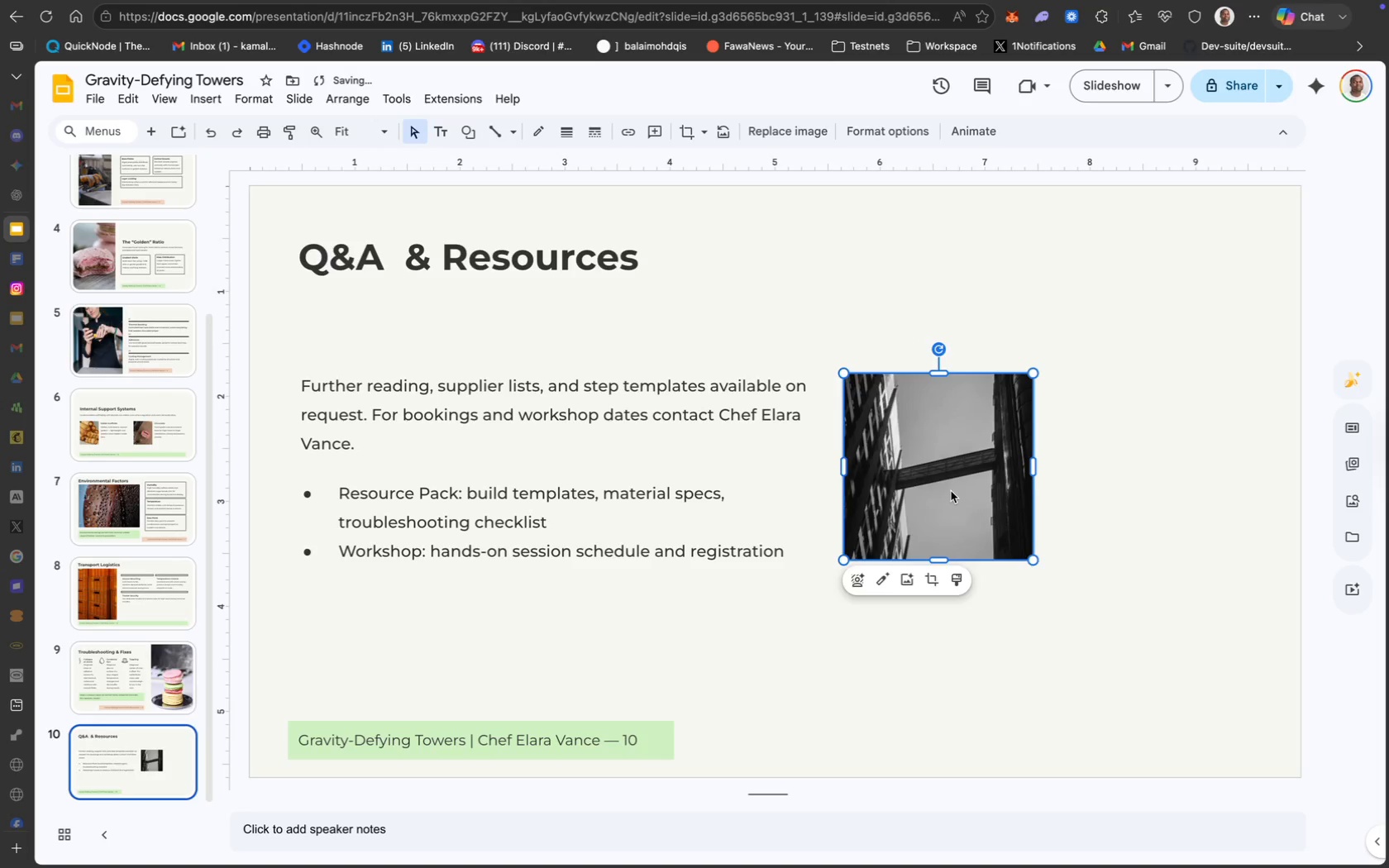 
left_click_drag(start_coordinate=[951, 491], to_coordinate=[947, 446])
 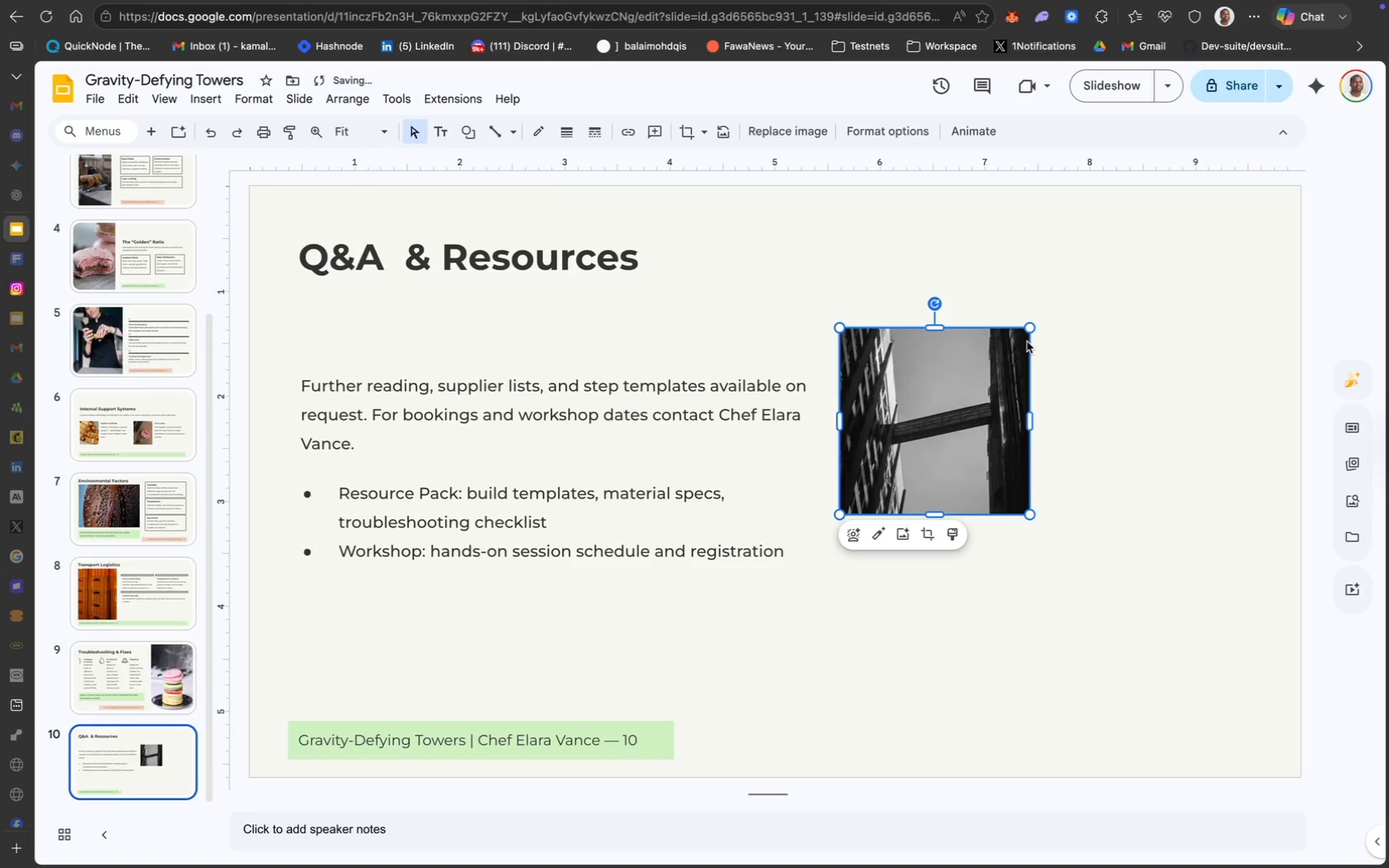 
left_click_drag(start_coordinate=[1027, 330], to_coordinate=[1010, 352])
 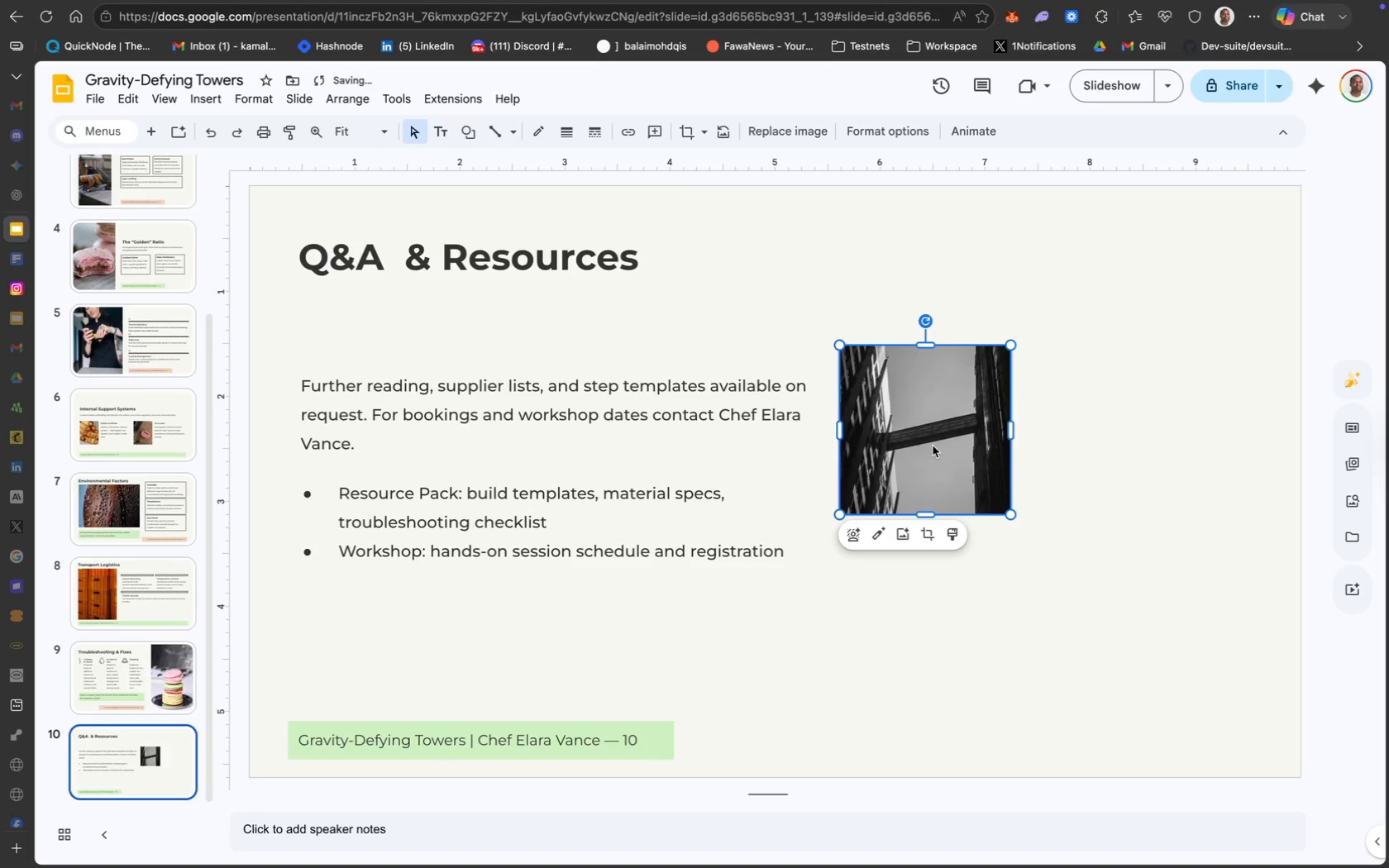 
left_click_drag(start_coordinate=[933, 446], to_coordinate=[933, 433])
 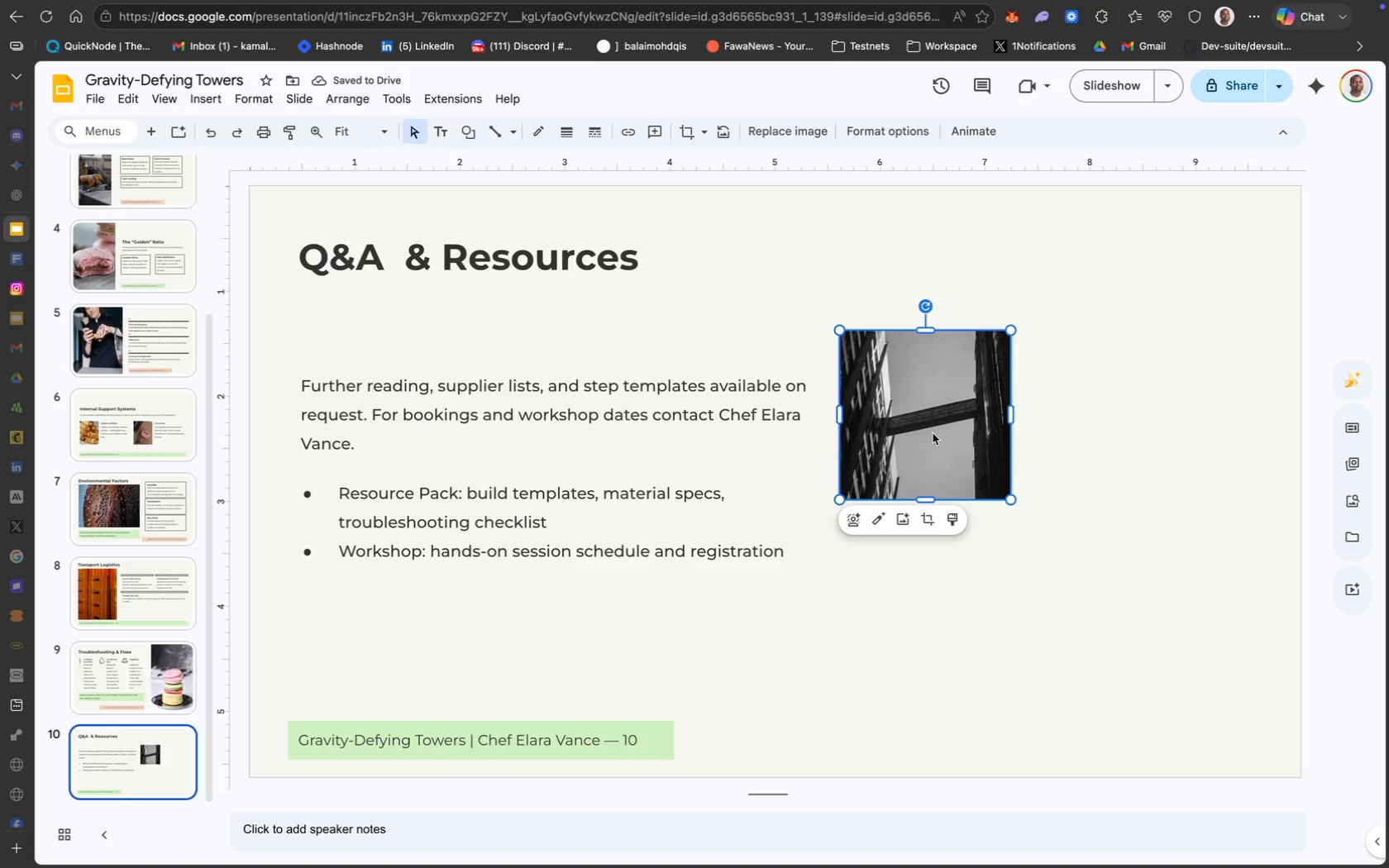 
left_click_drag(start_coordinate=[933, 433], to_coordinate=[933, 427])
 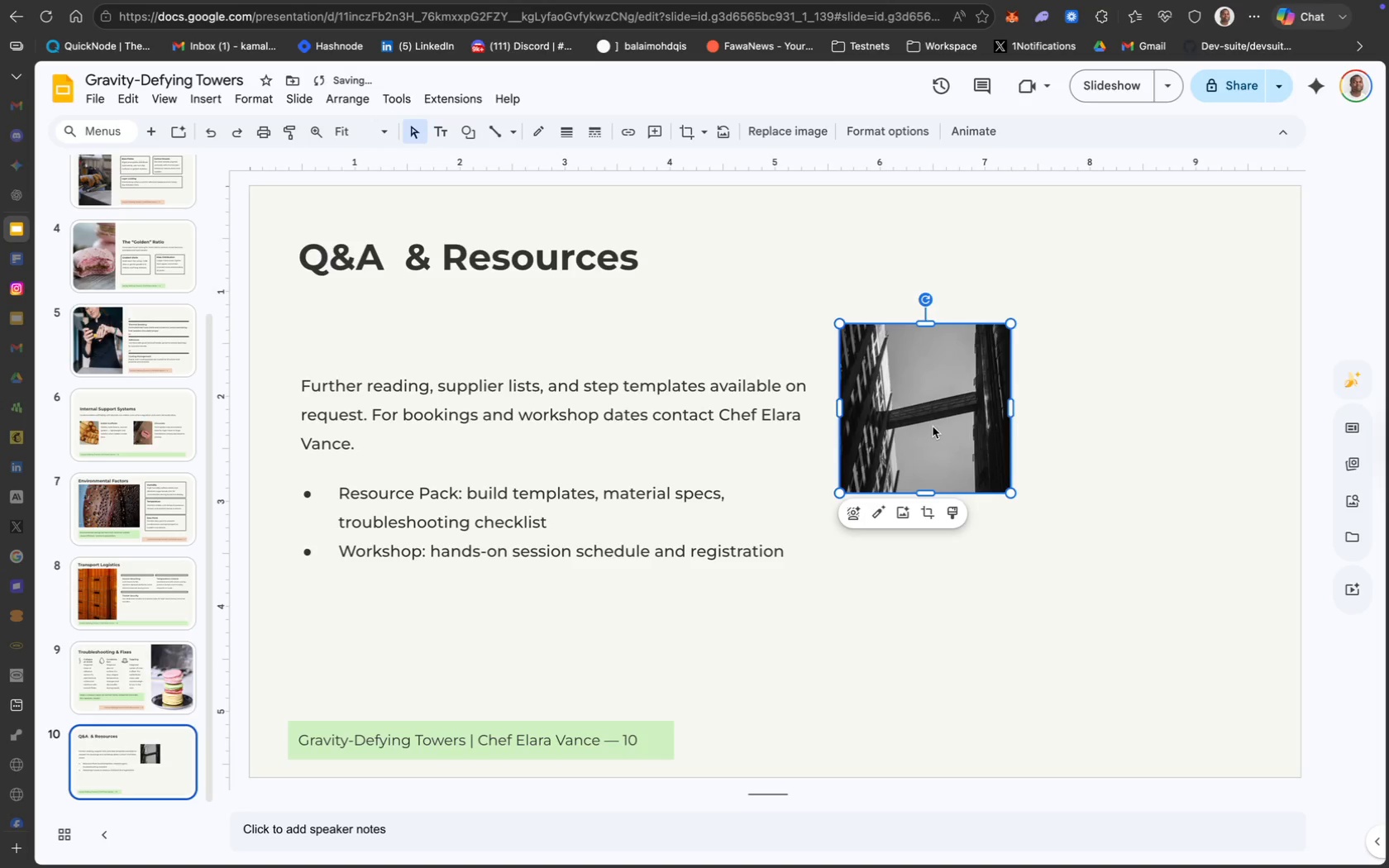 
left_click_drag(start_coordinate=[933, 427], to_coordinate=[933, 421])
 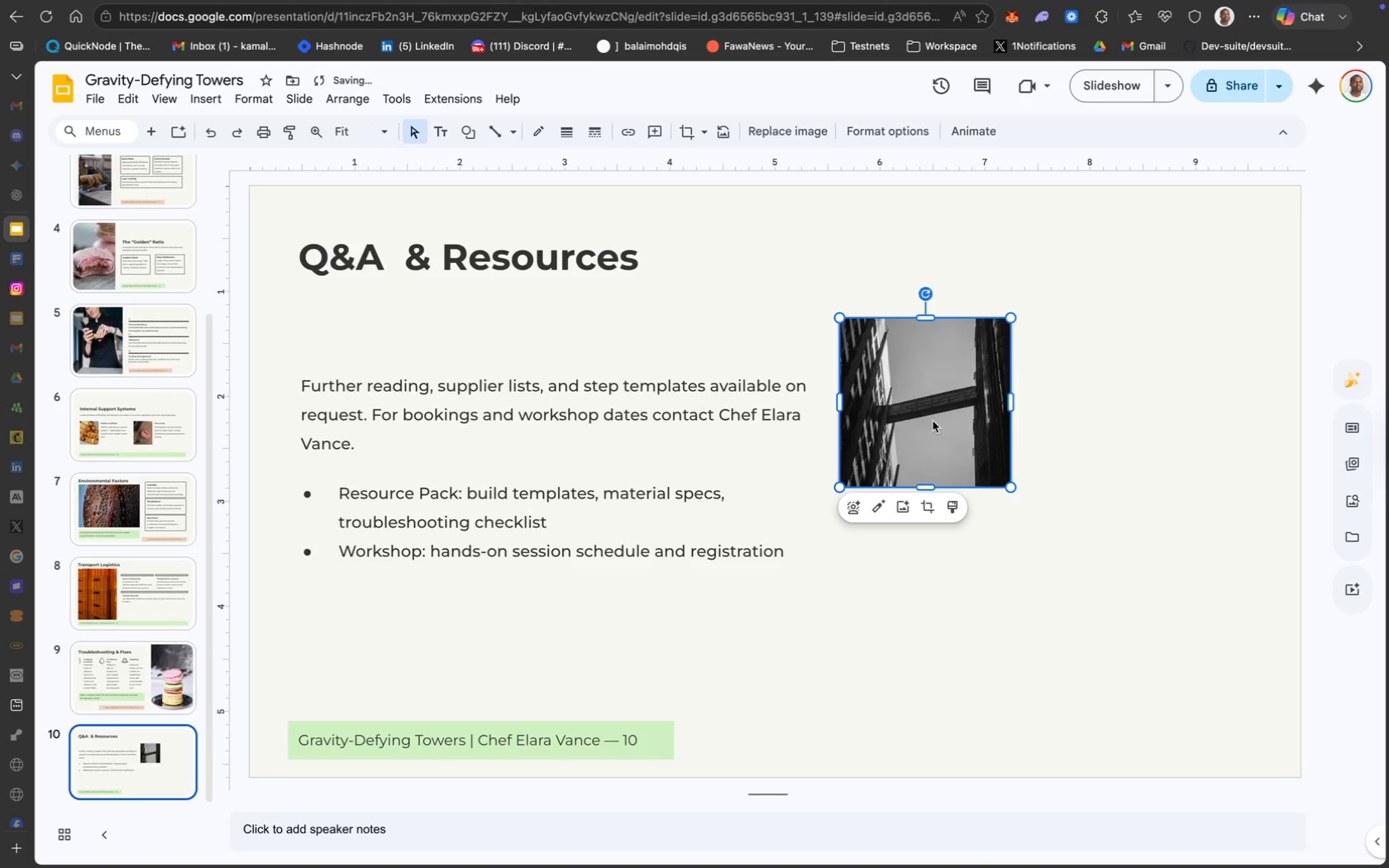 
key(Meta+D)
 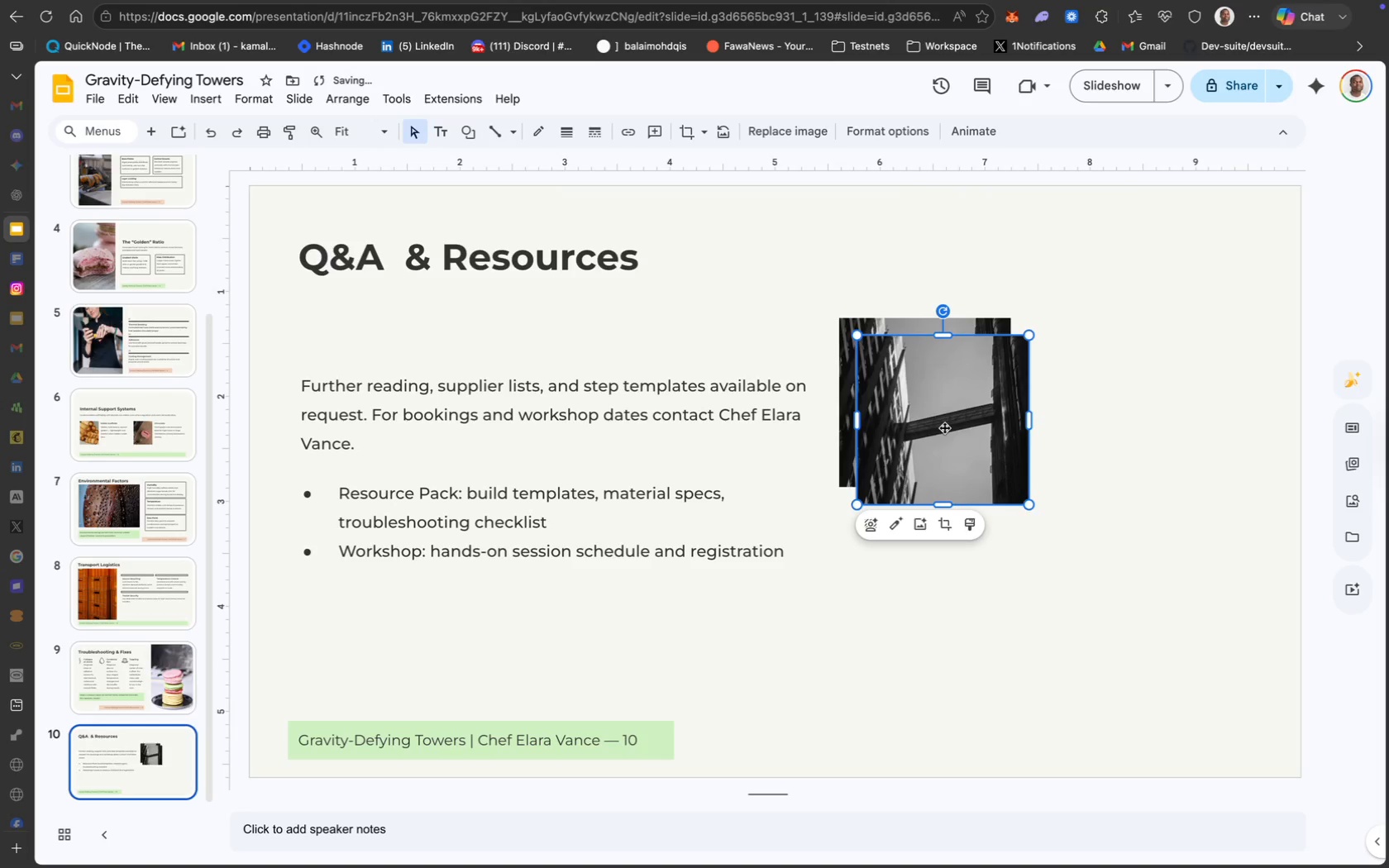 
left_click_drag(start_coordinate=[944, 427], to_coordinate=[1164, 412])
 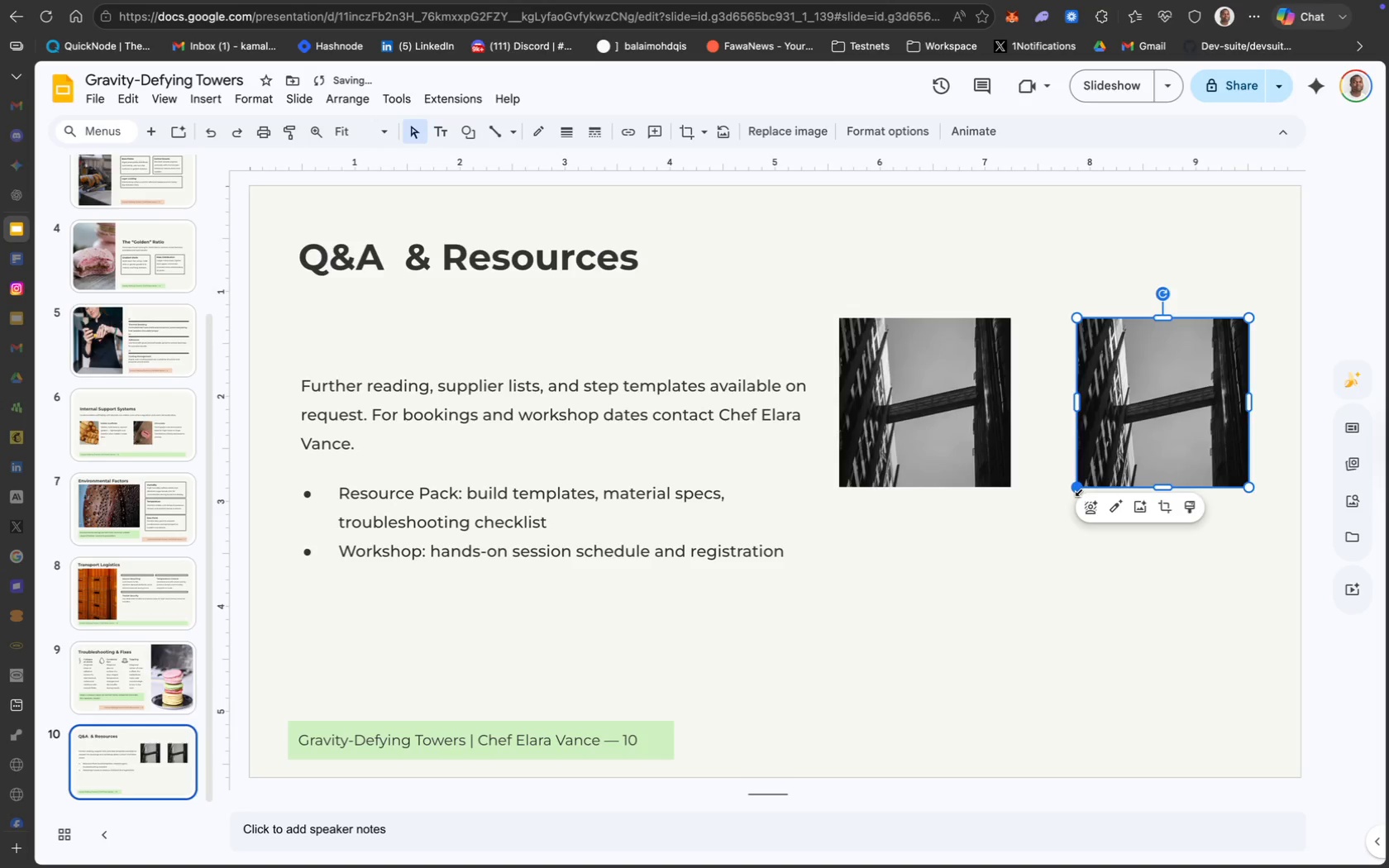 
left_click_drag(start_coordinate=[1078, 489], to_coordinate=[1057, 506])
 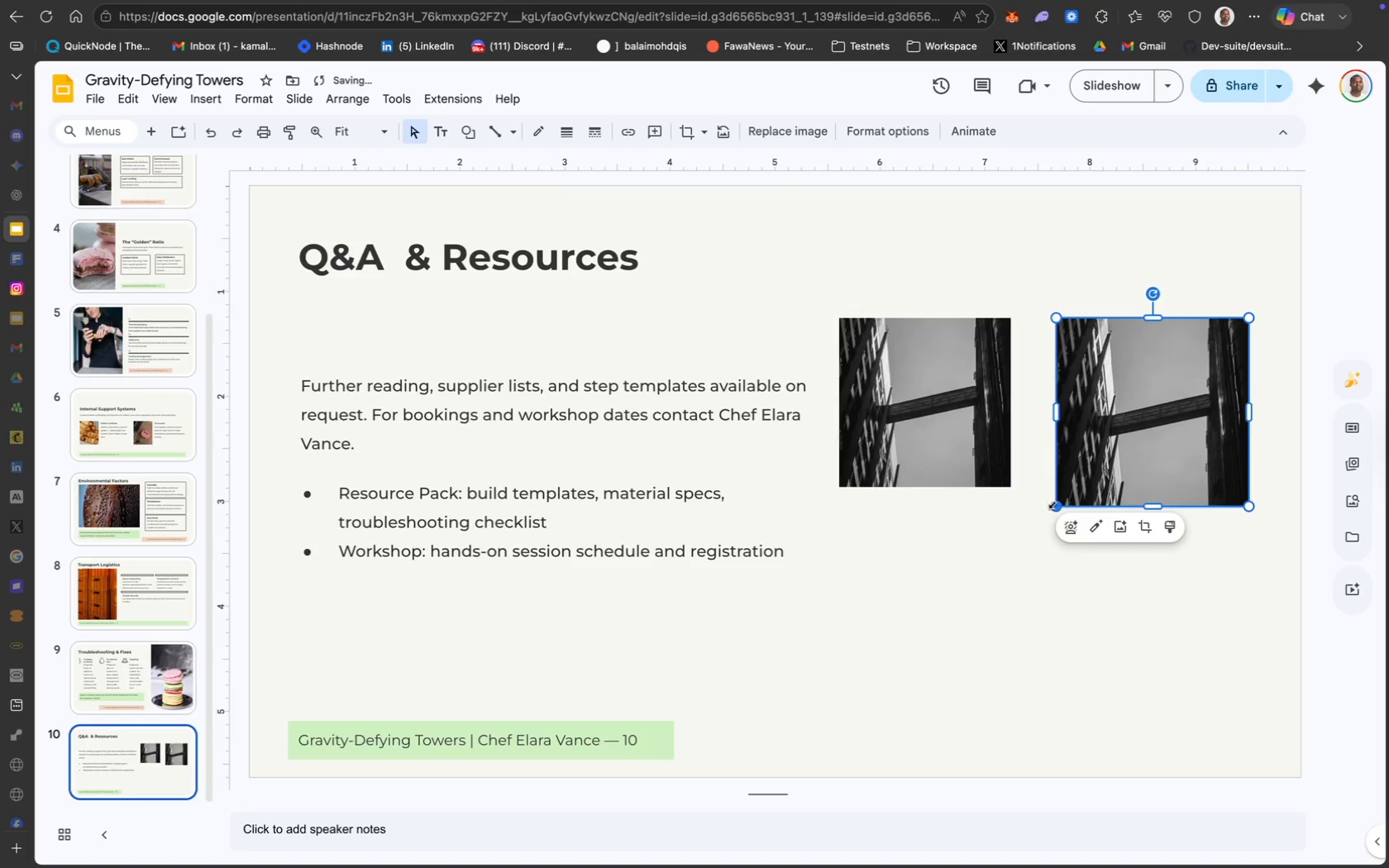 
left_click_drag(start_coordinate=[1053, 505], to_coordinate=[1041, 515])
 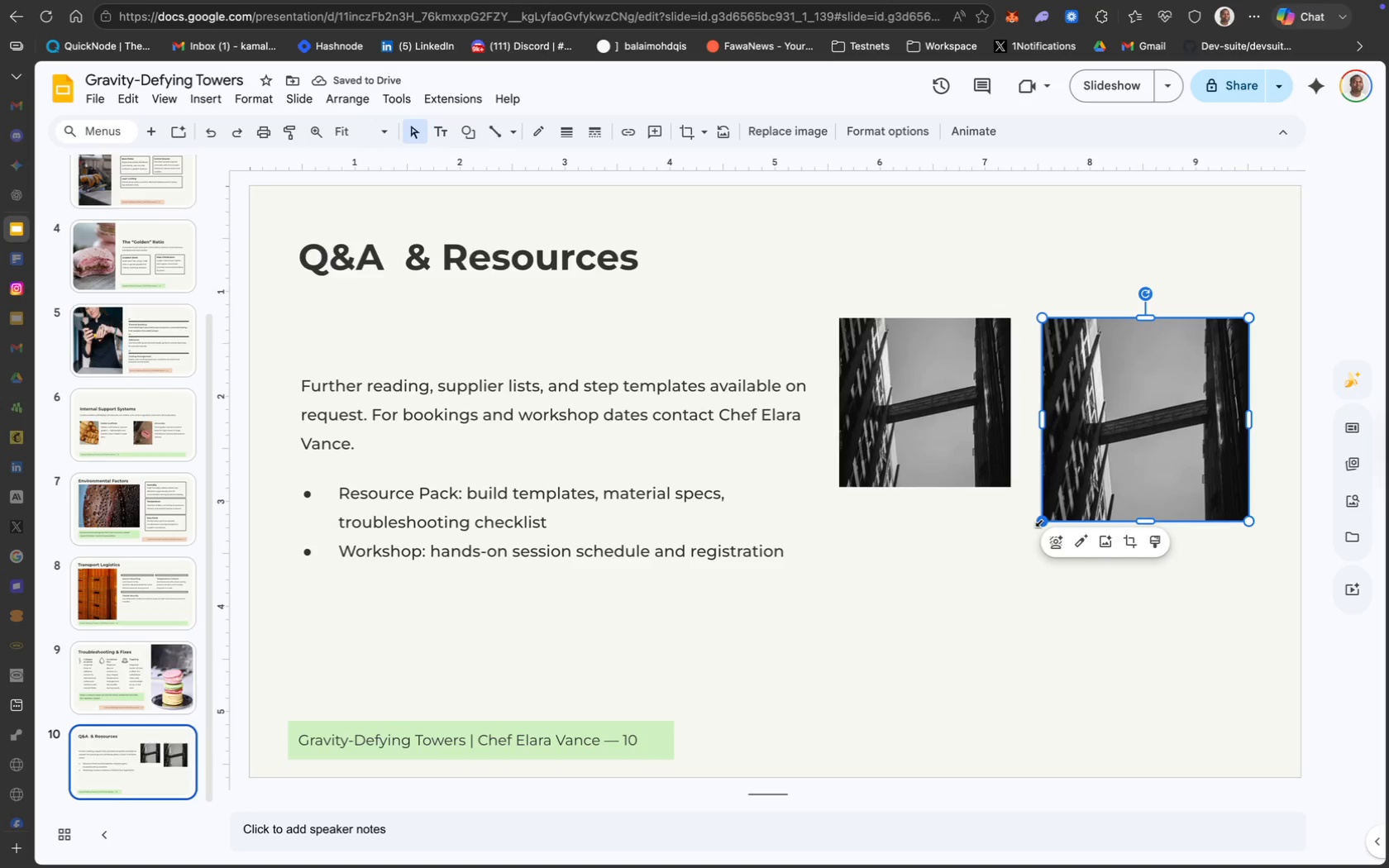 
wait(5.8)
 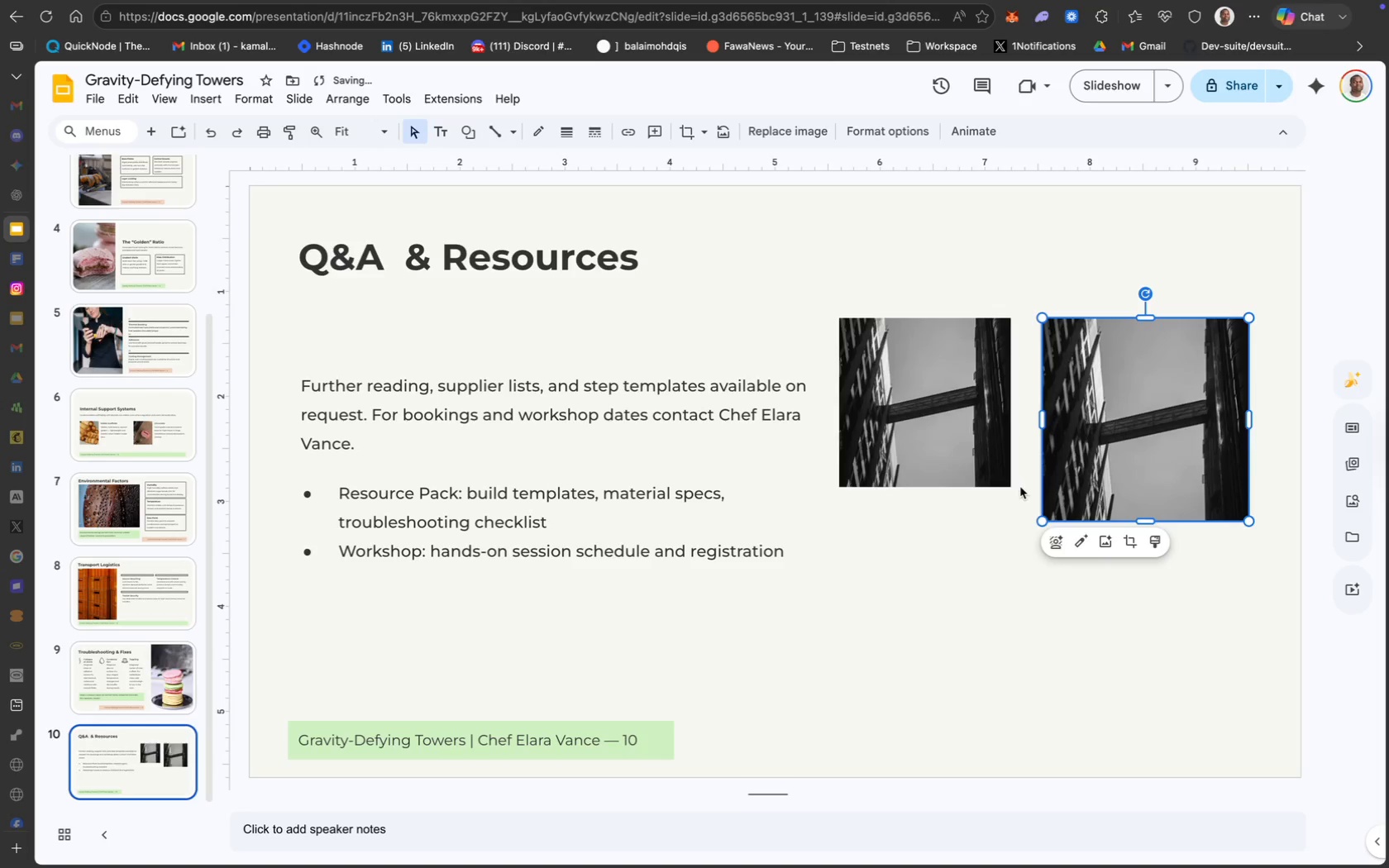 
left_click_drag(start_coordinate=[1040, 521], to_coordinate=[1035, 527])
 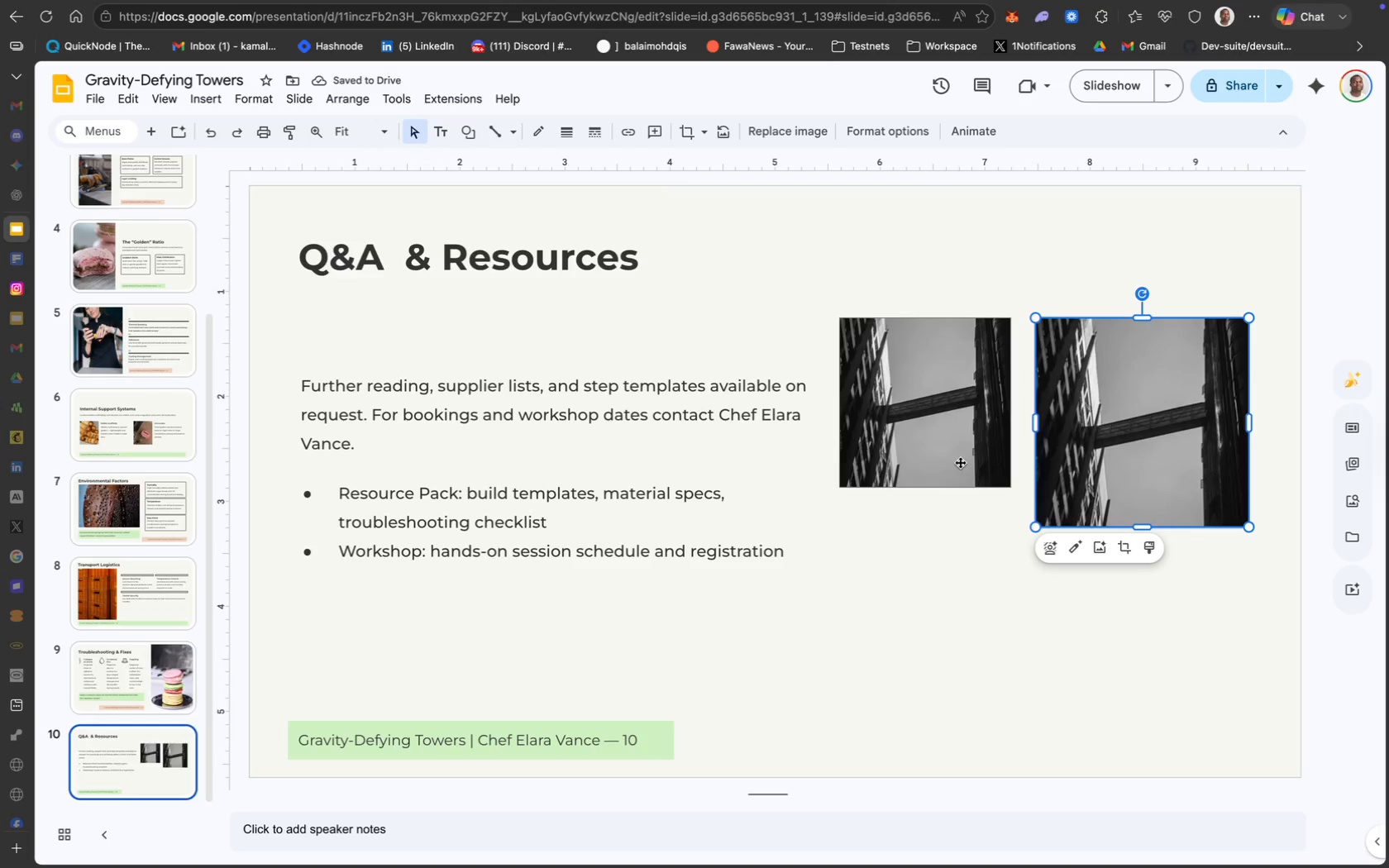 
key(Backspace)
 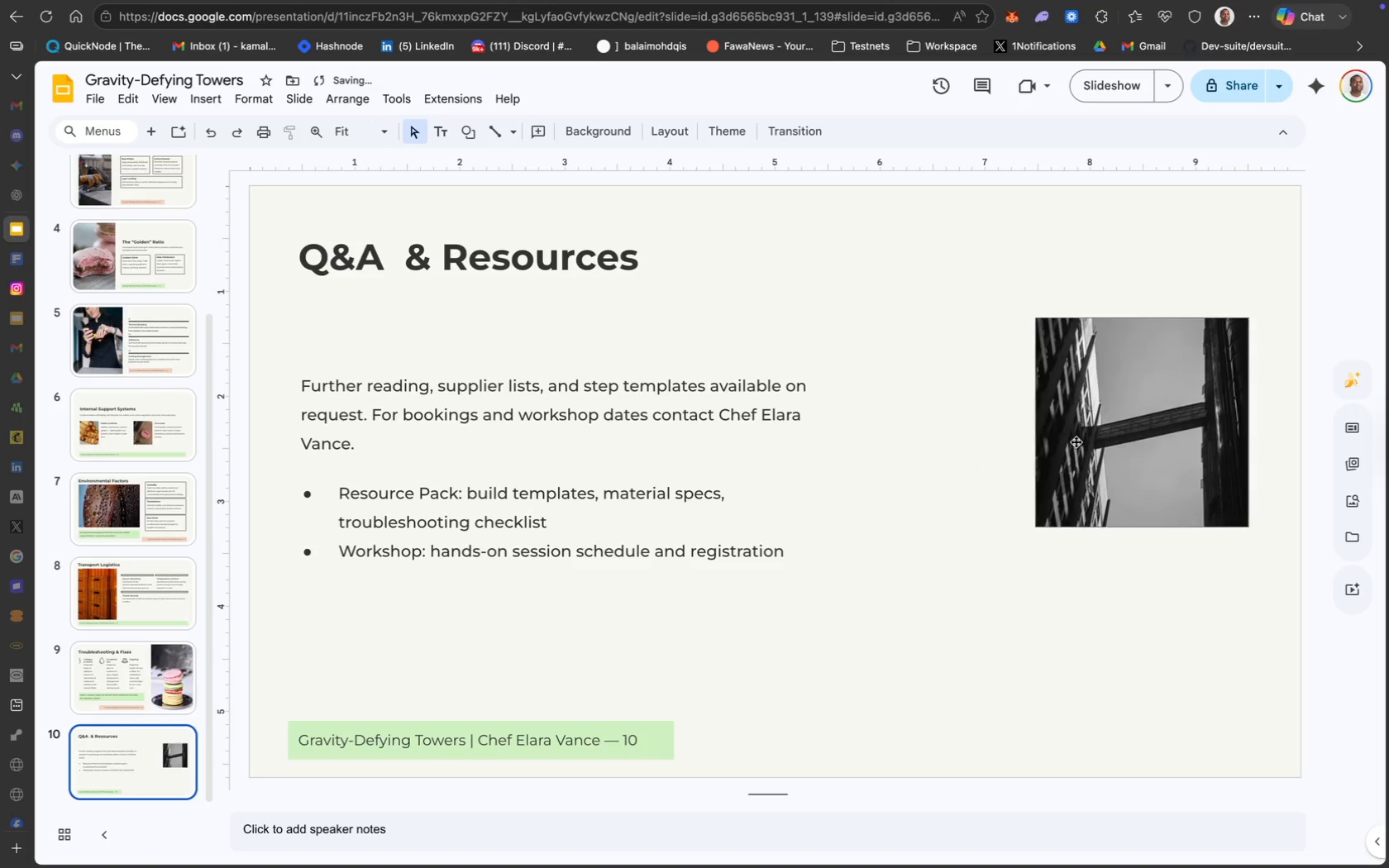 
left_click([1076, 441])
 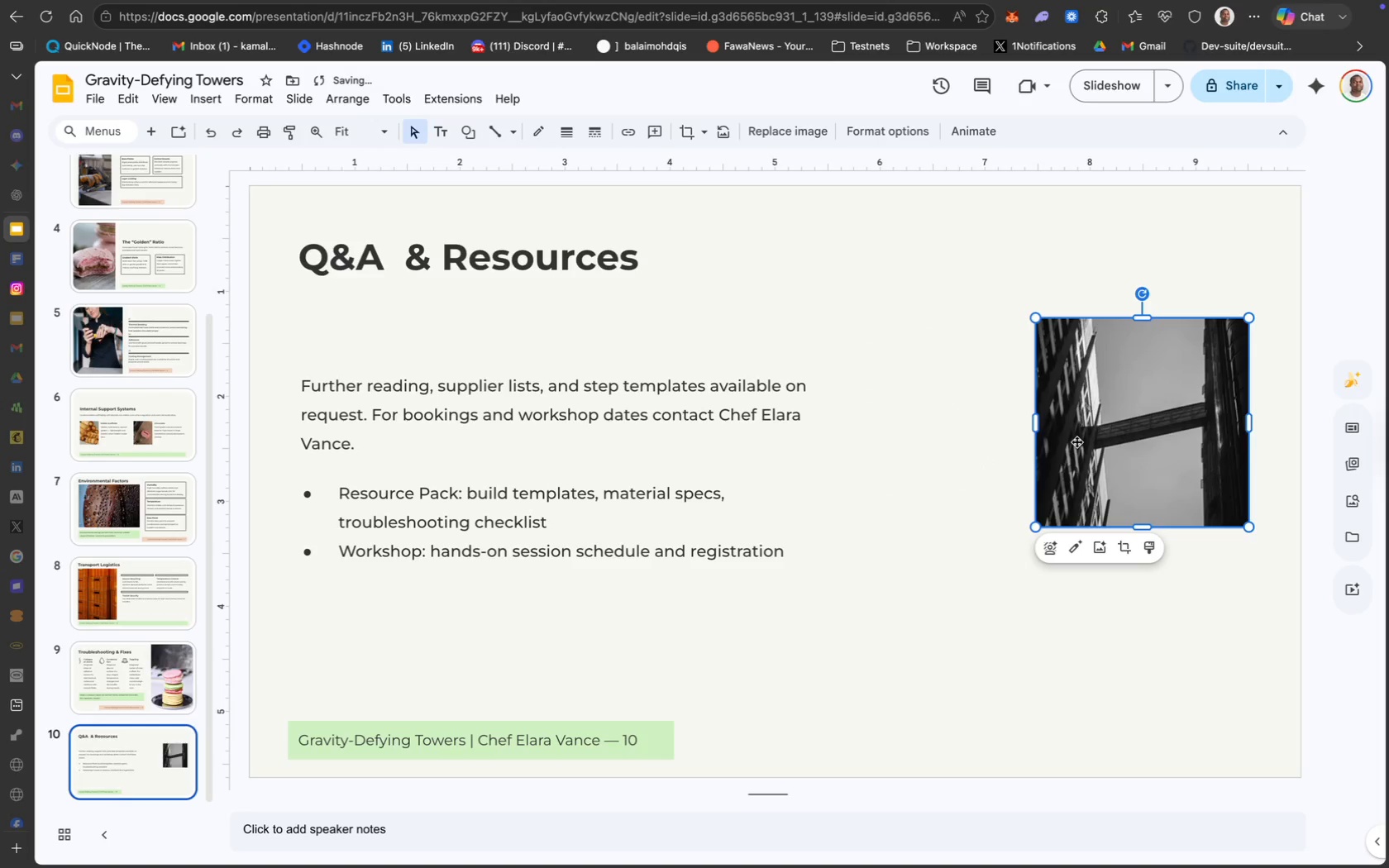 
key(Meta+D)
 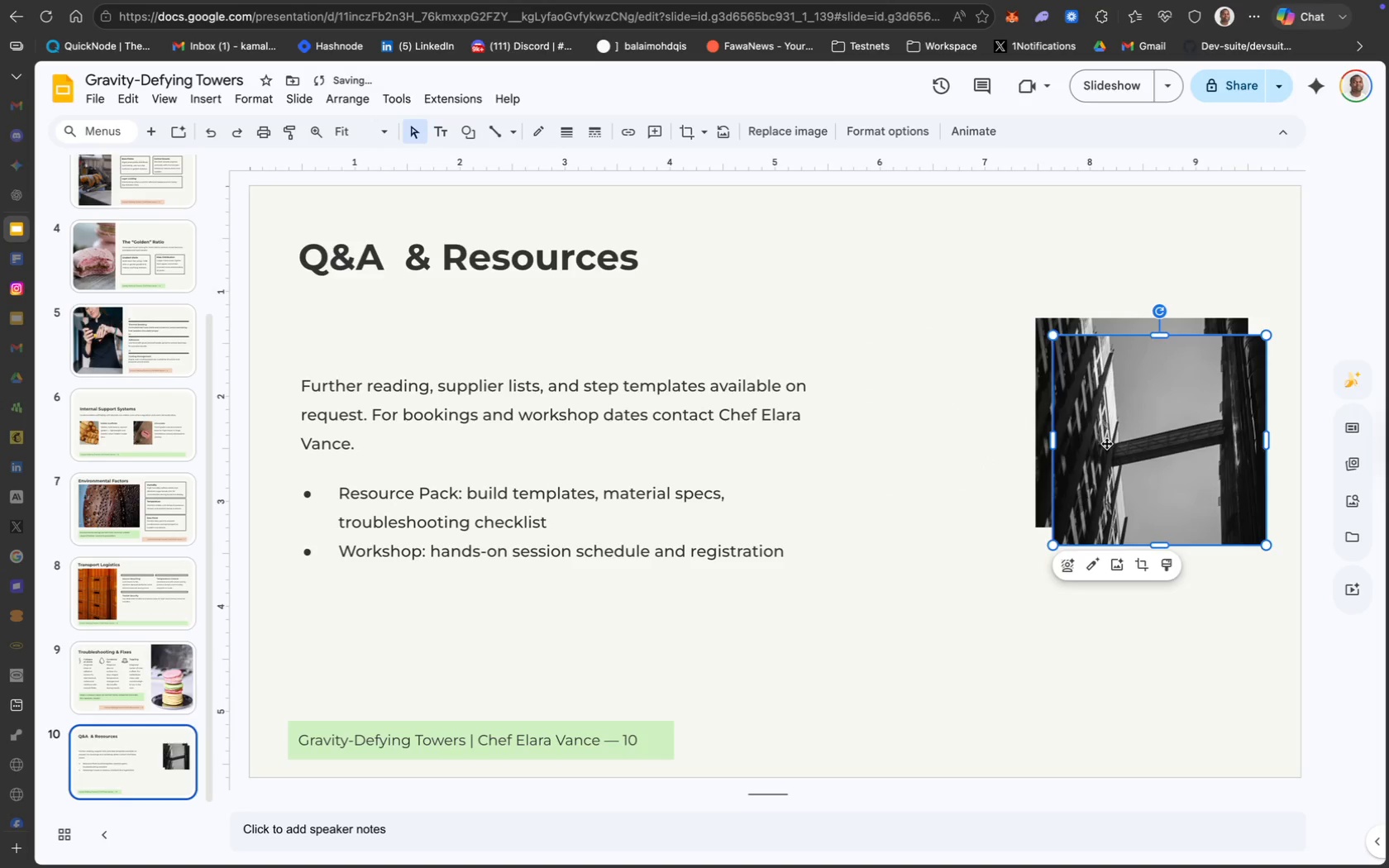 
left_click_drag(start_coordinate=[1106, 443], to_coordinate=[866, 427])
 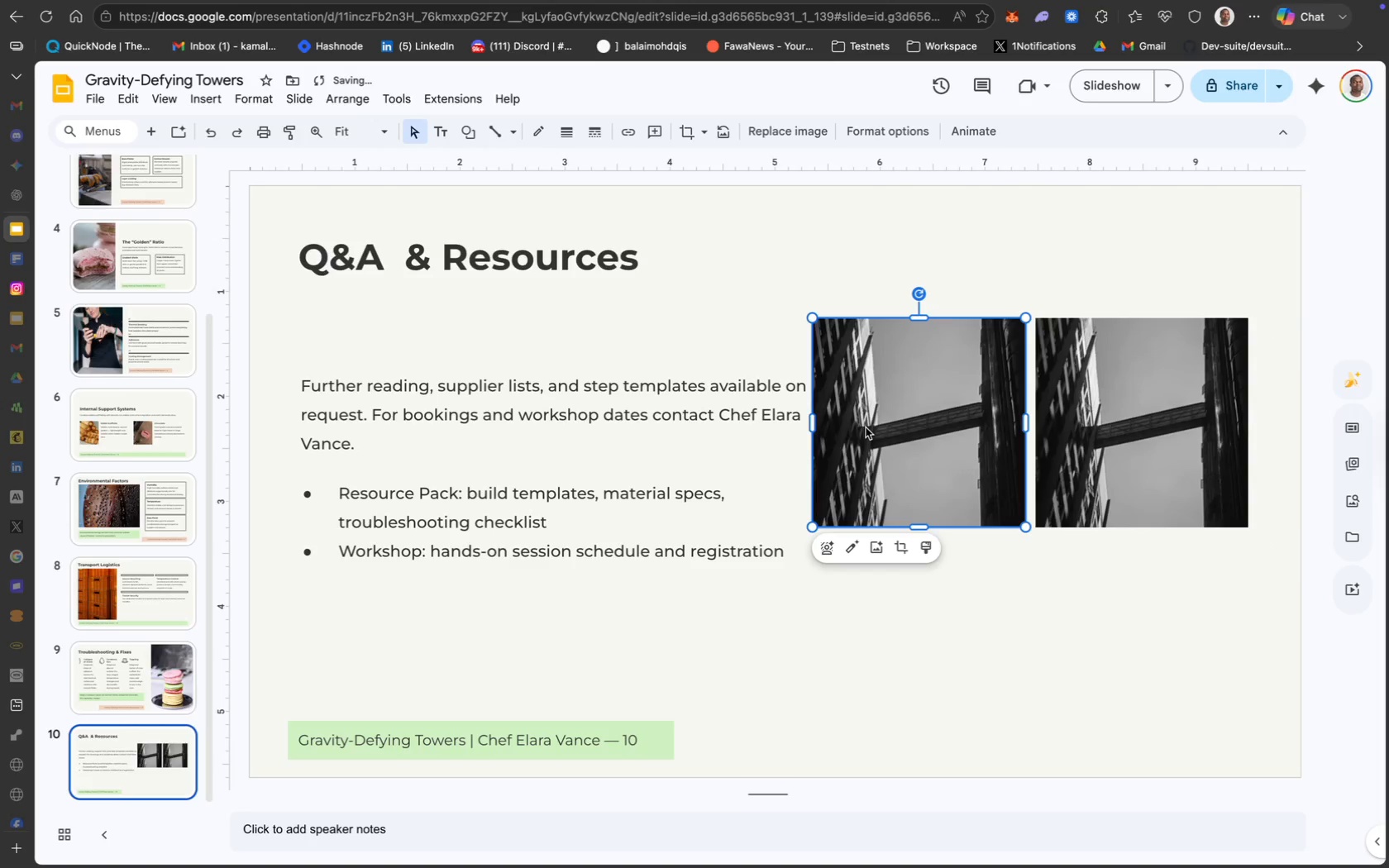 
key(Meta+CommandLeft)
 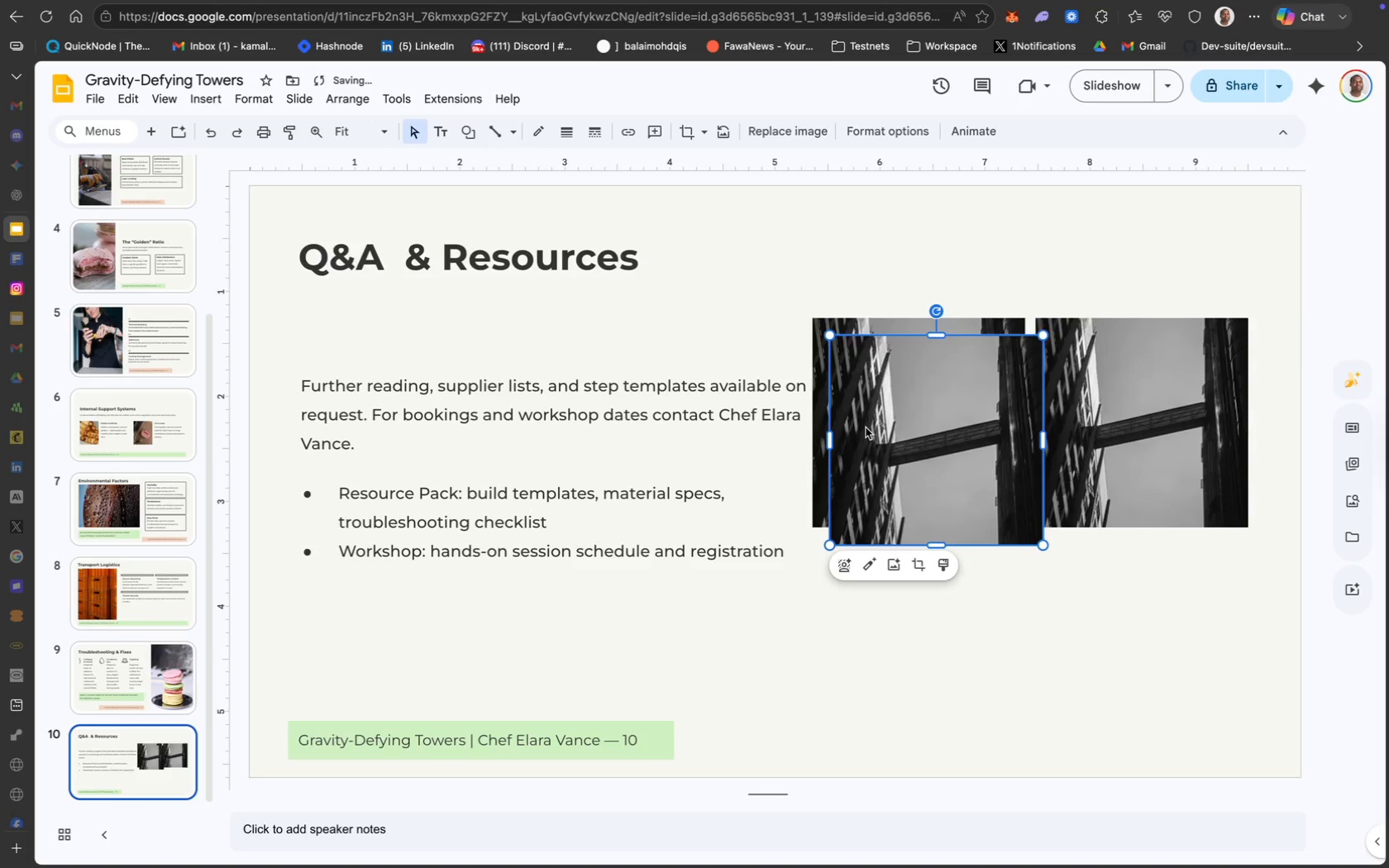 
key(Meta+D)
 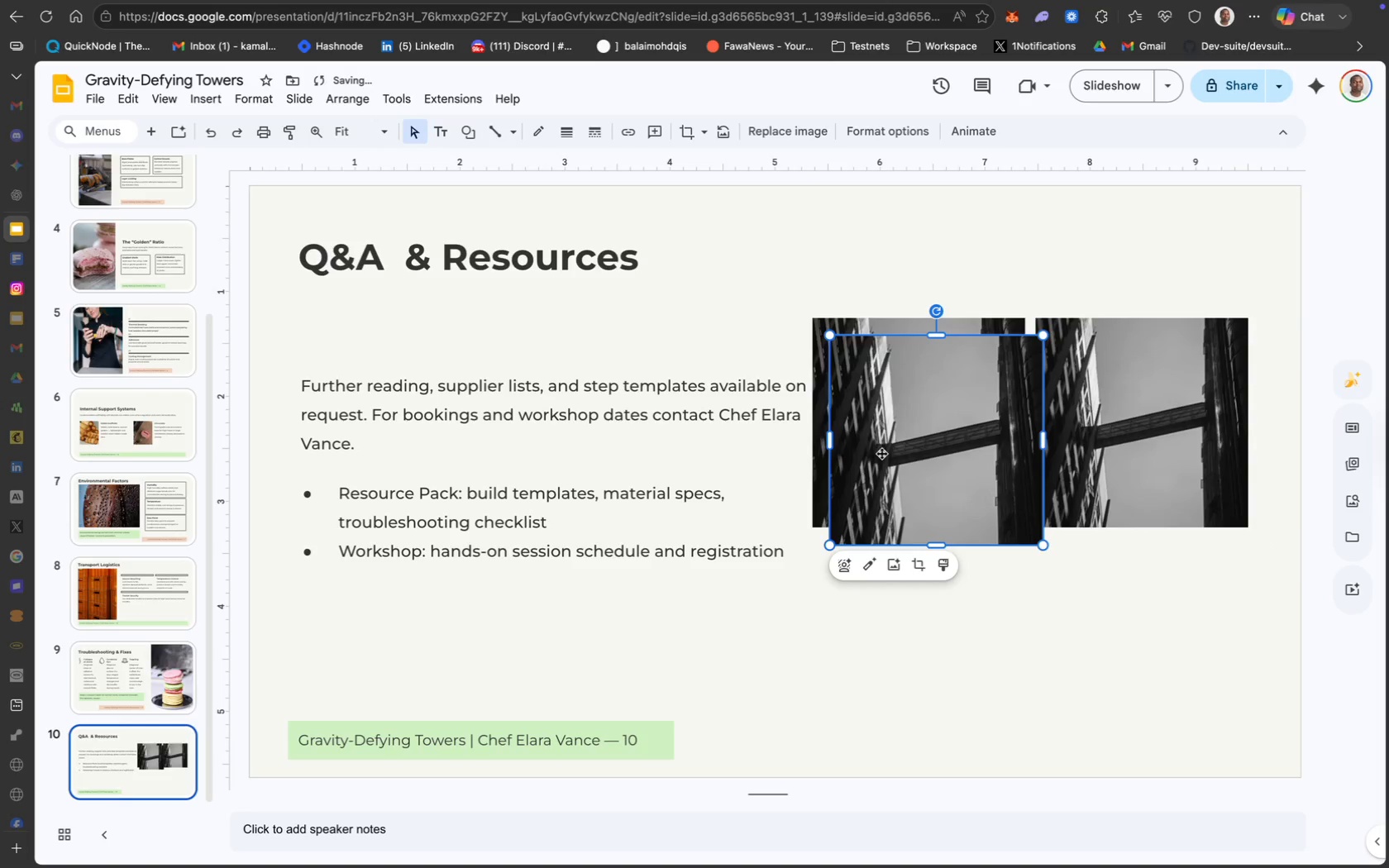 
left_click_drag(start_coordinate=[882, 453], to_coordinate=[867, 664])
 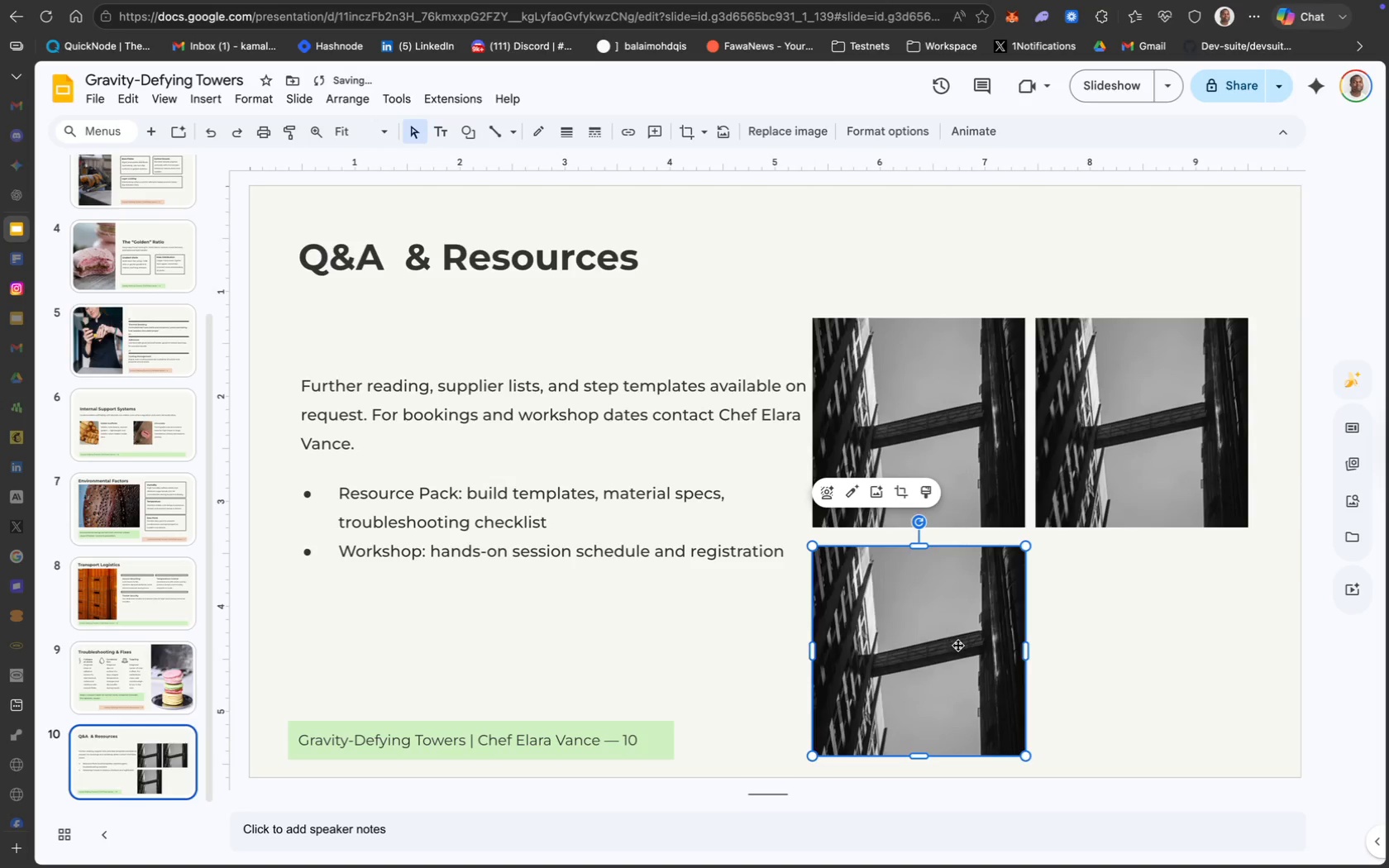 
left_click_drag(start_coordinate=[966, 638], to_coordinate=[1189, 631])
 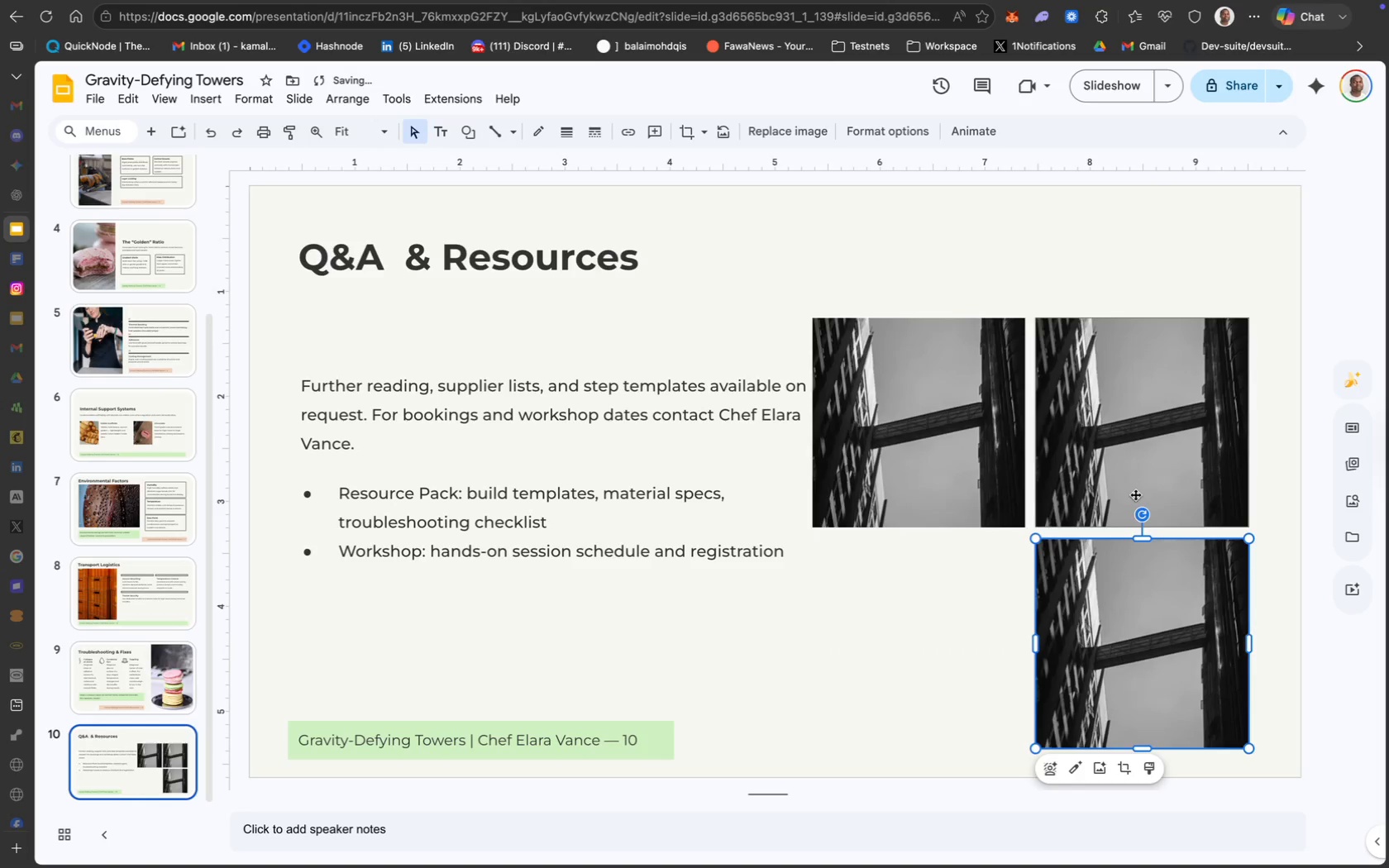 
left_click([1127, 477])
 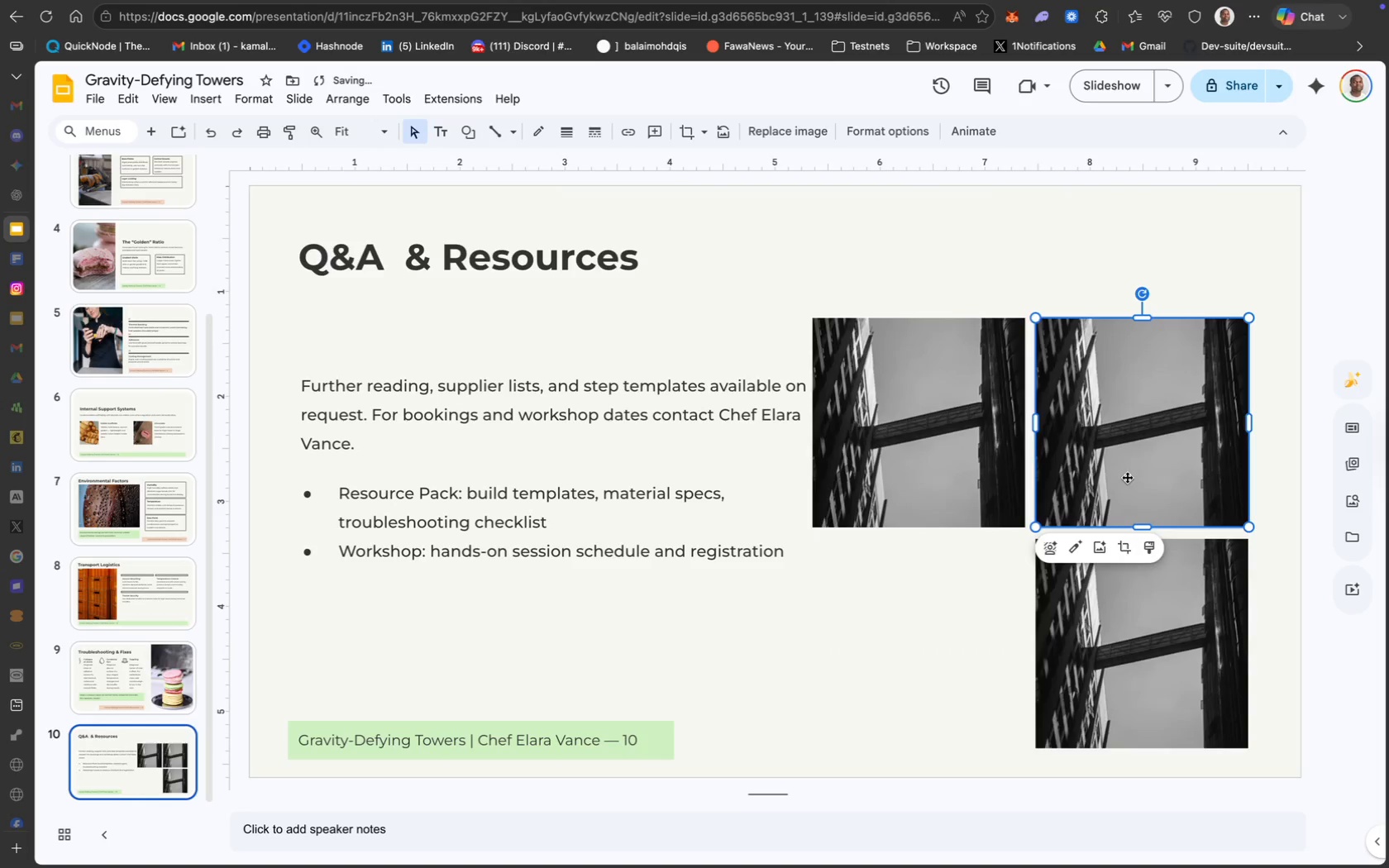 
hold_key(key=ShiftLeft, duration=1.11)
double_click([1134, 606])
 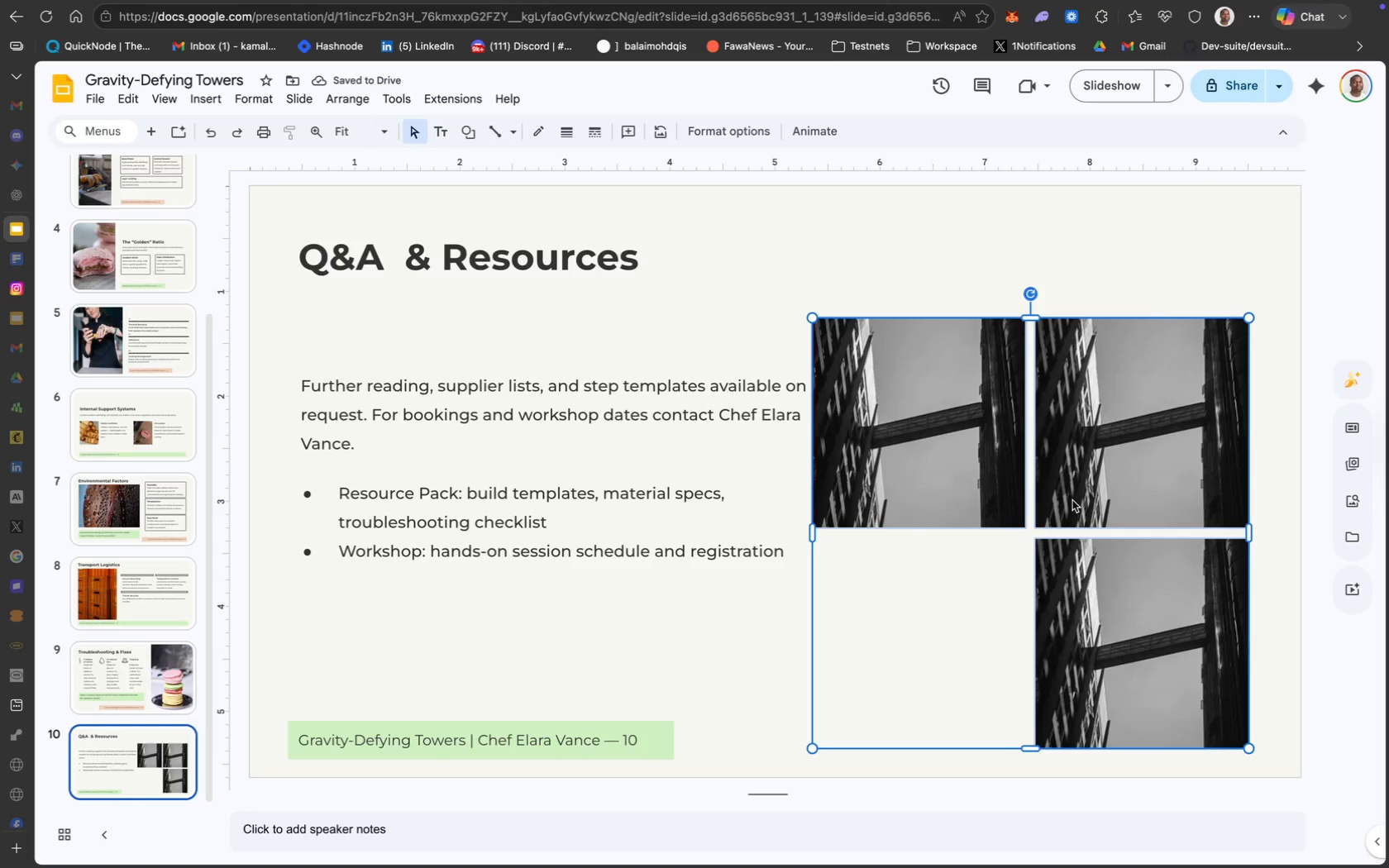 
left_click_drag(start_coordinate=[1072, 500], to_coordinate=[1070, 473])
 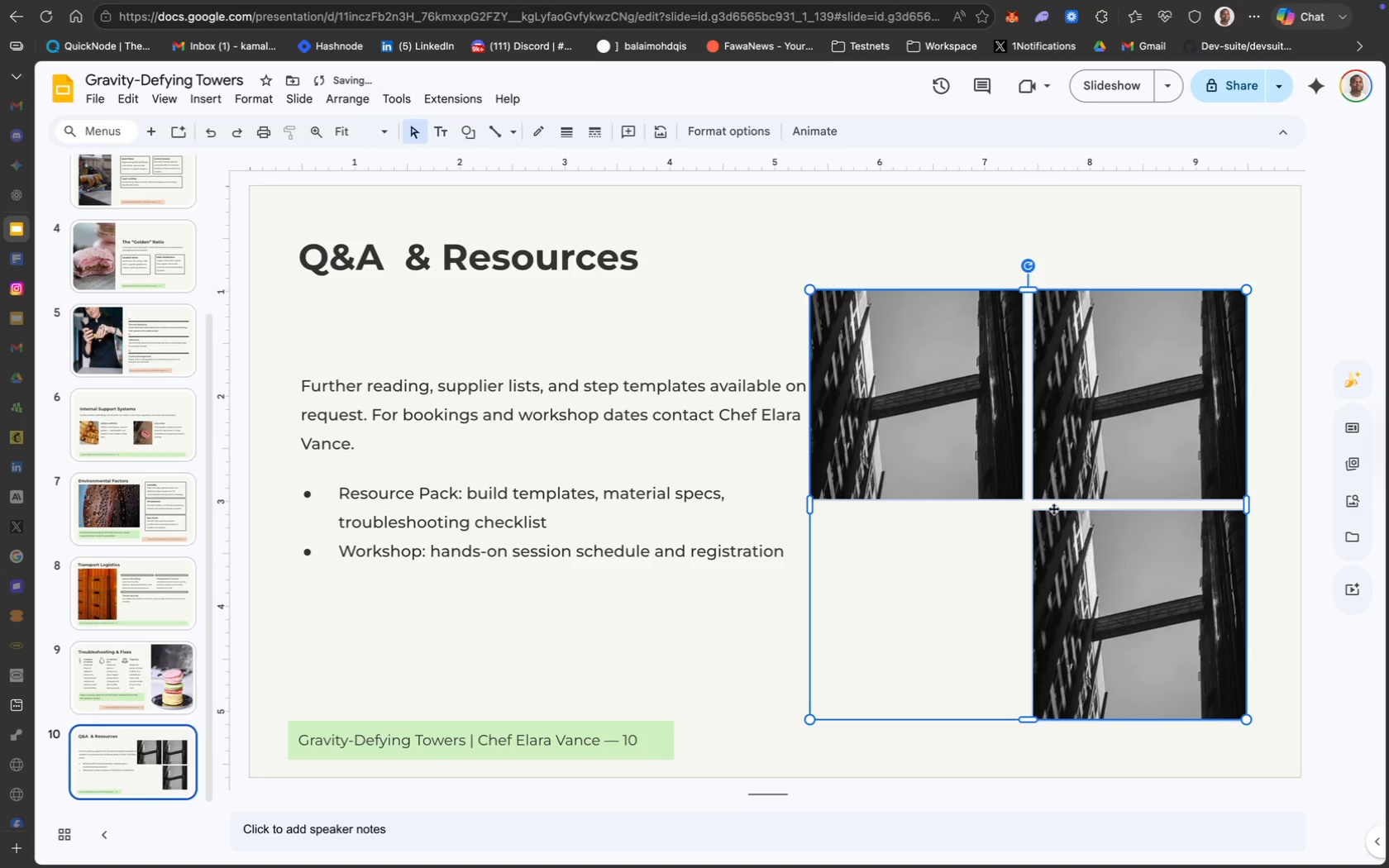 
left_click_drag(start_coordinate=[1031, 478], to_coordinate=[1044, 478])
 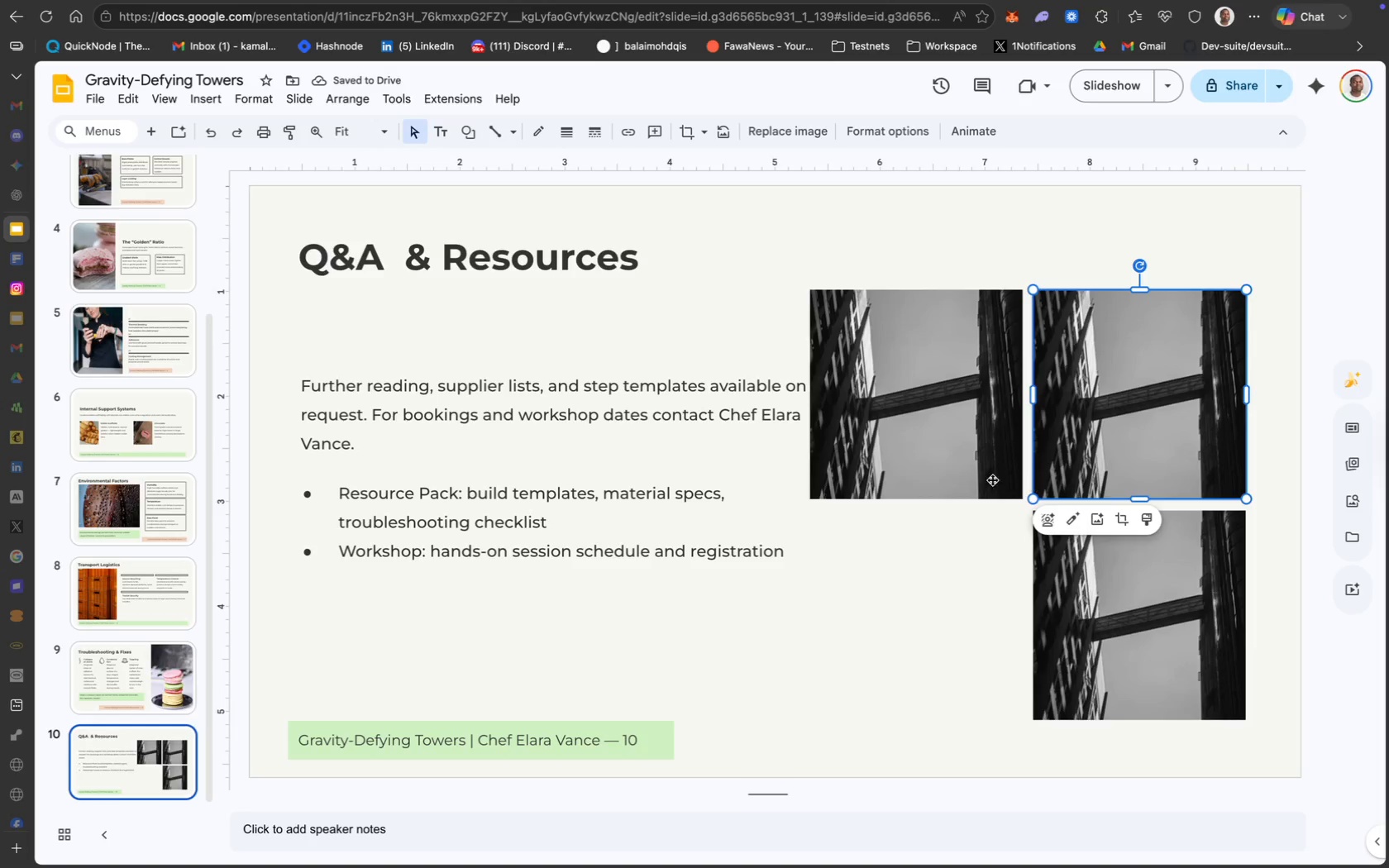 
hold_key(key=ShiftLeft, duration=0.95)
left_click([957, 472])
 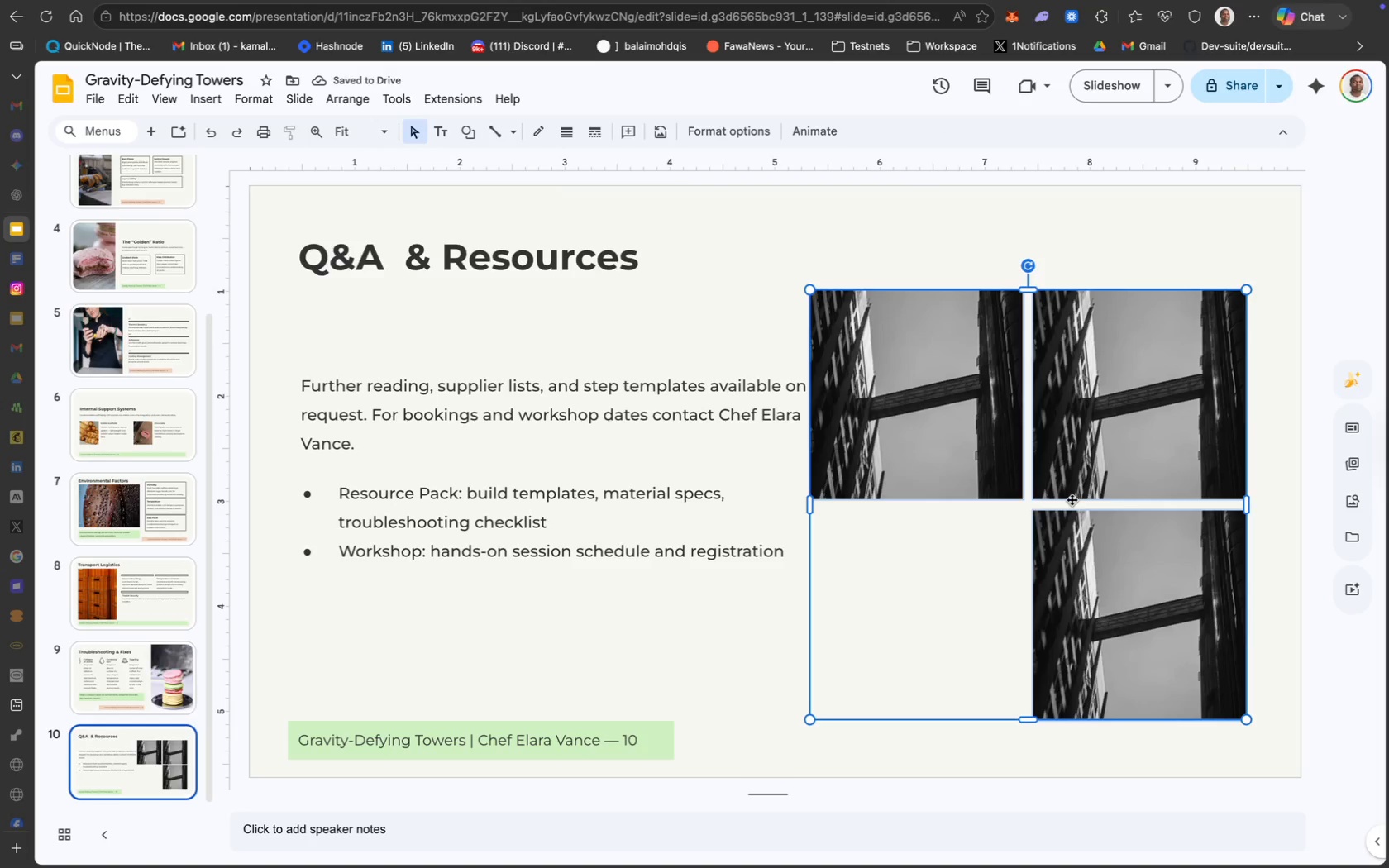 
left_click_drag(start_coordinate=[1064, 500], to_coordinate=[1082, 500])
 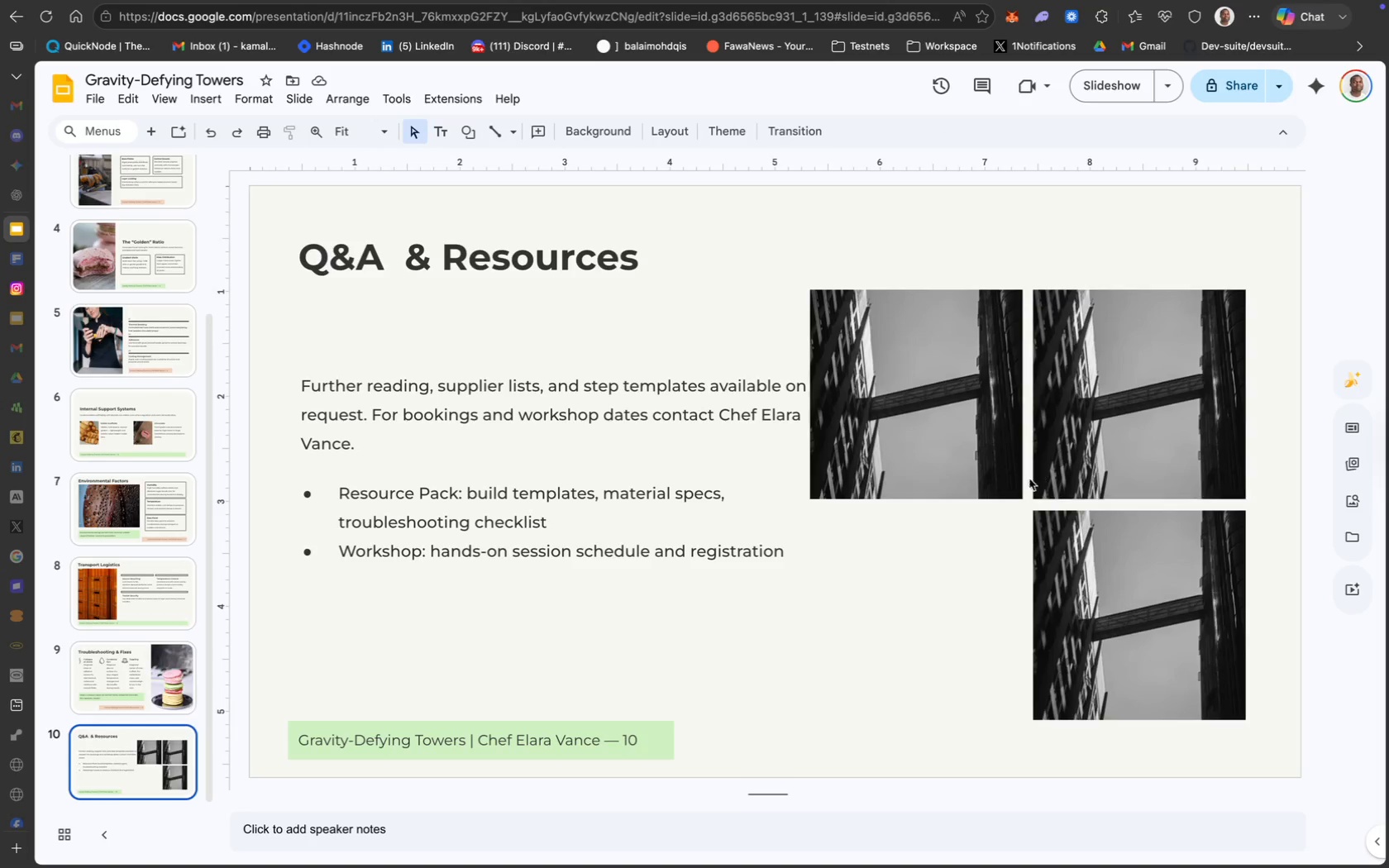 
hold_key(key=ShiftLeft, duration=1.38)
double_click([1102, 474])
 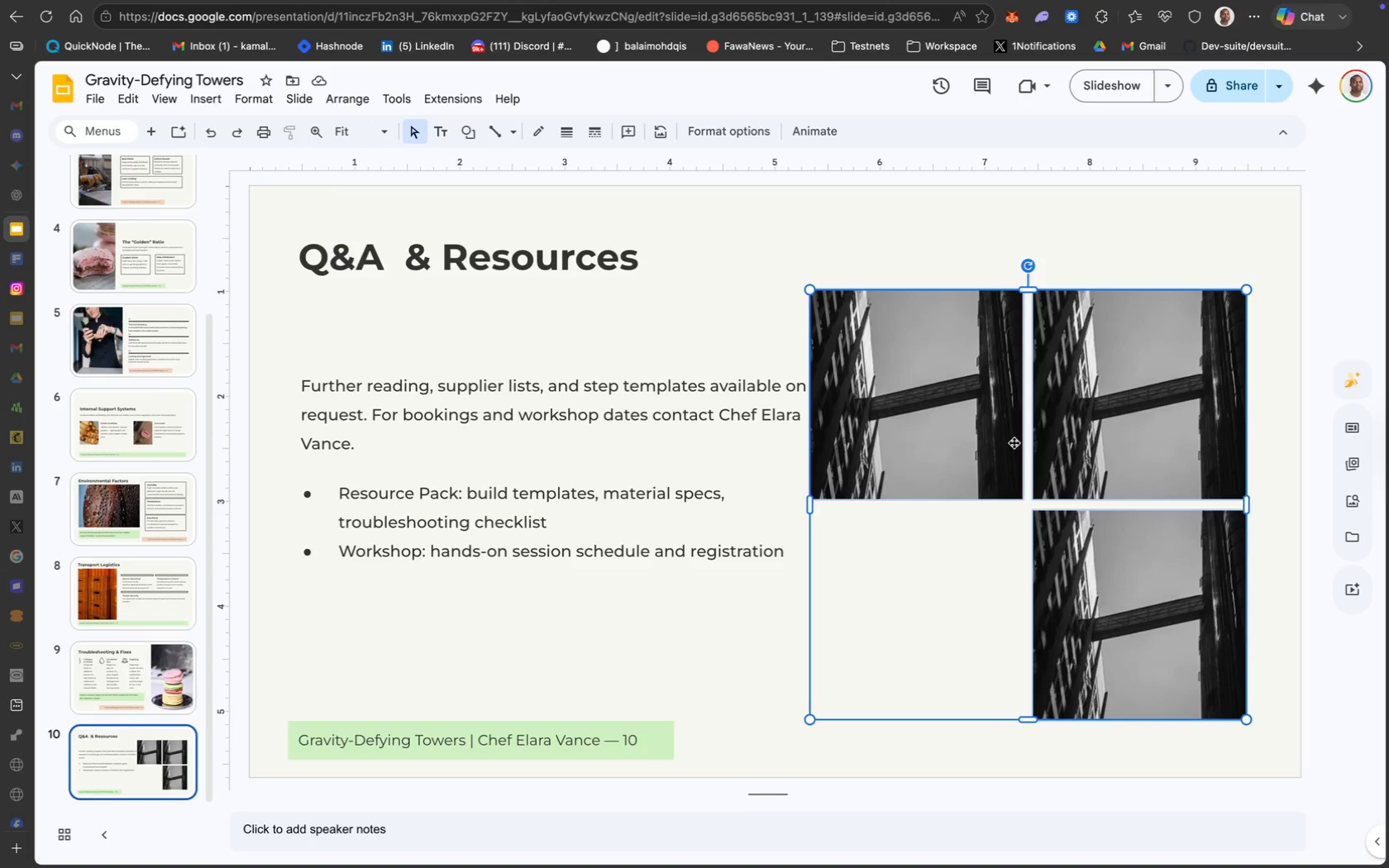 
left_click_drag(start_coordinate=[999, 445], to_coordinate=[1012, 442])
 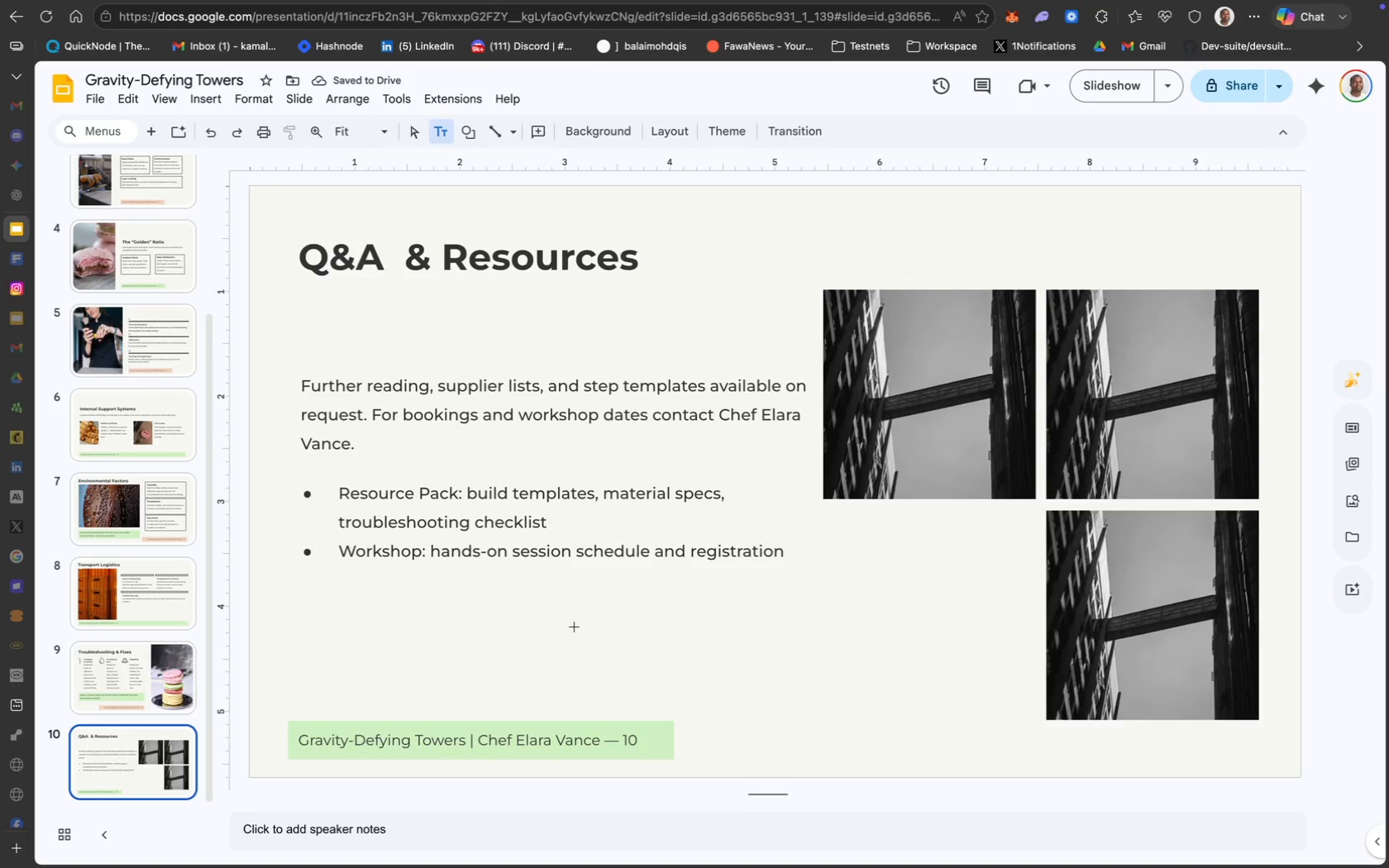 
wait(10.19)
 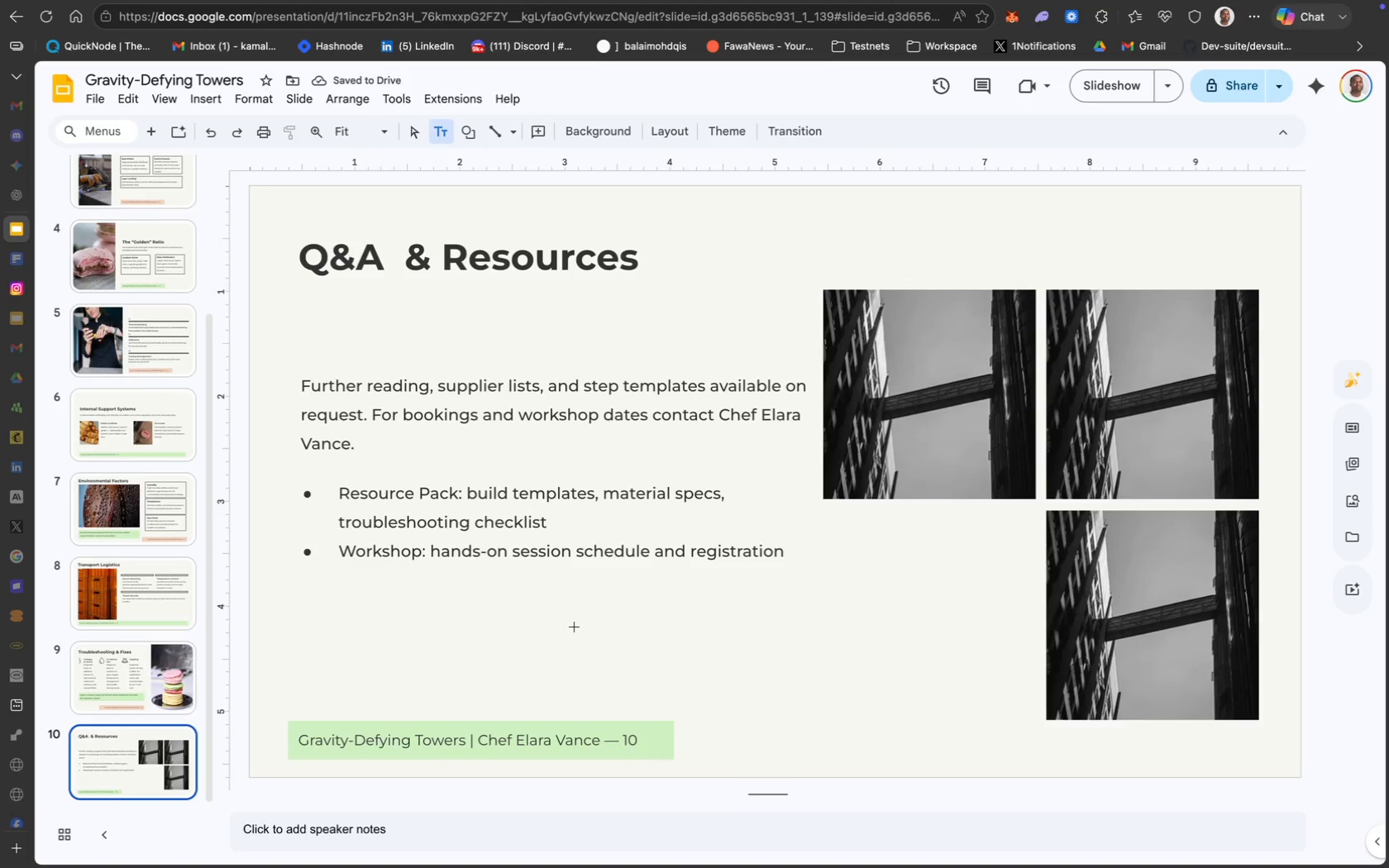 
scroll: coordinate [257, 792], scroll_direction: down, amount: 32.0
 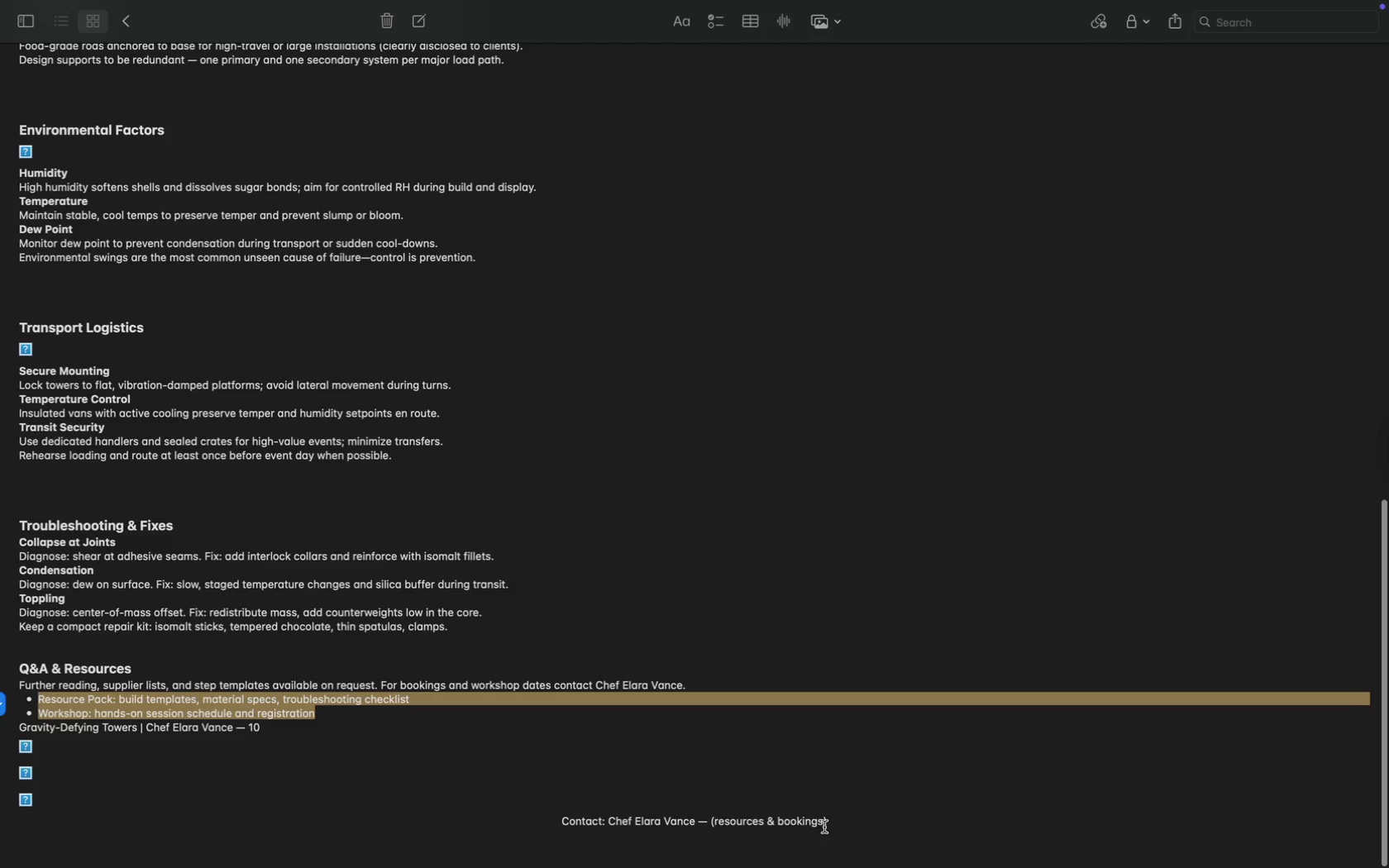 
left_click_drag(start_coordinate=[836, 824], to_coordinate=[567, 824])
 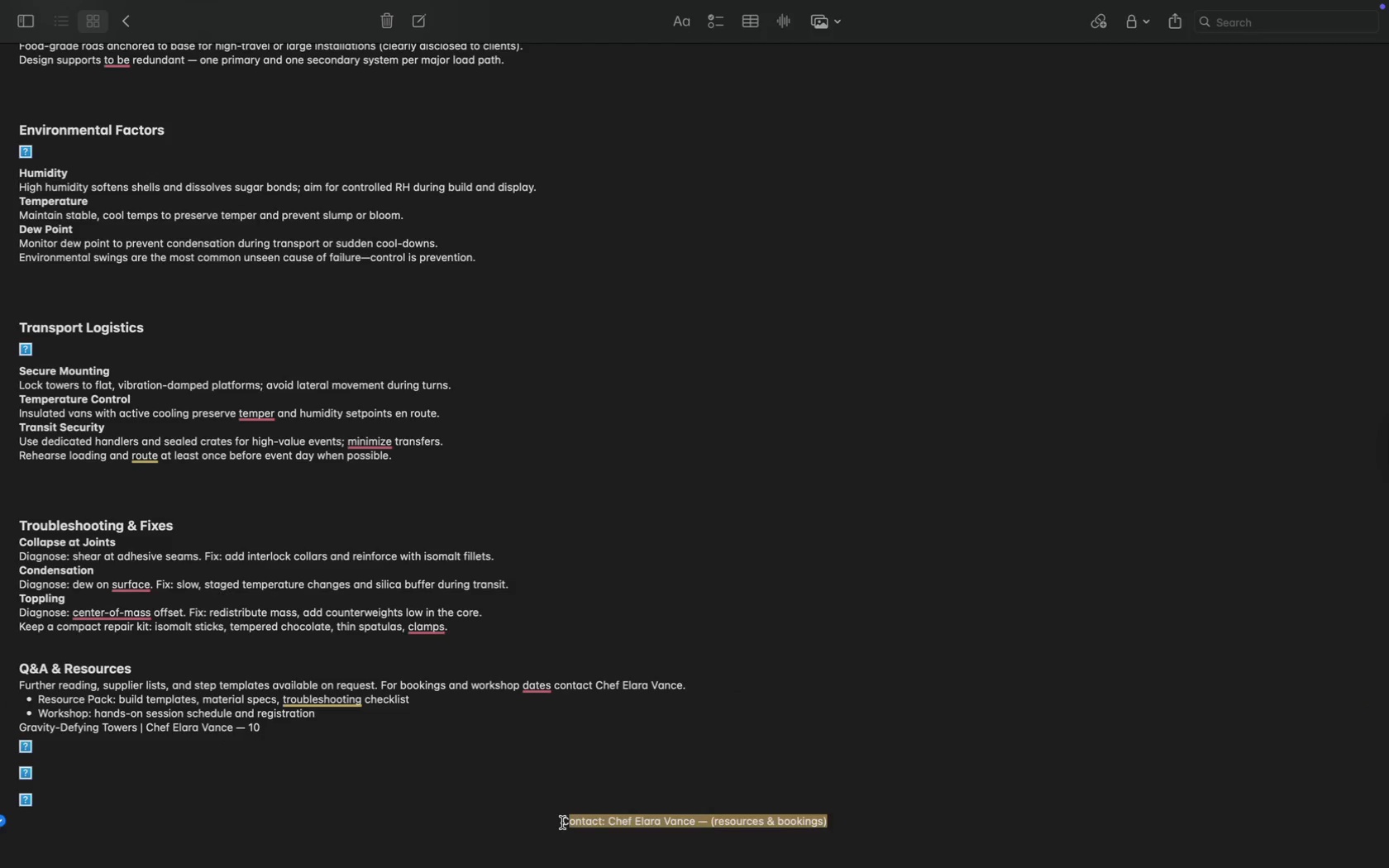 
left_click_drag(start_coordinate=[562, 823], to_coordinate=[829, 821])
 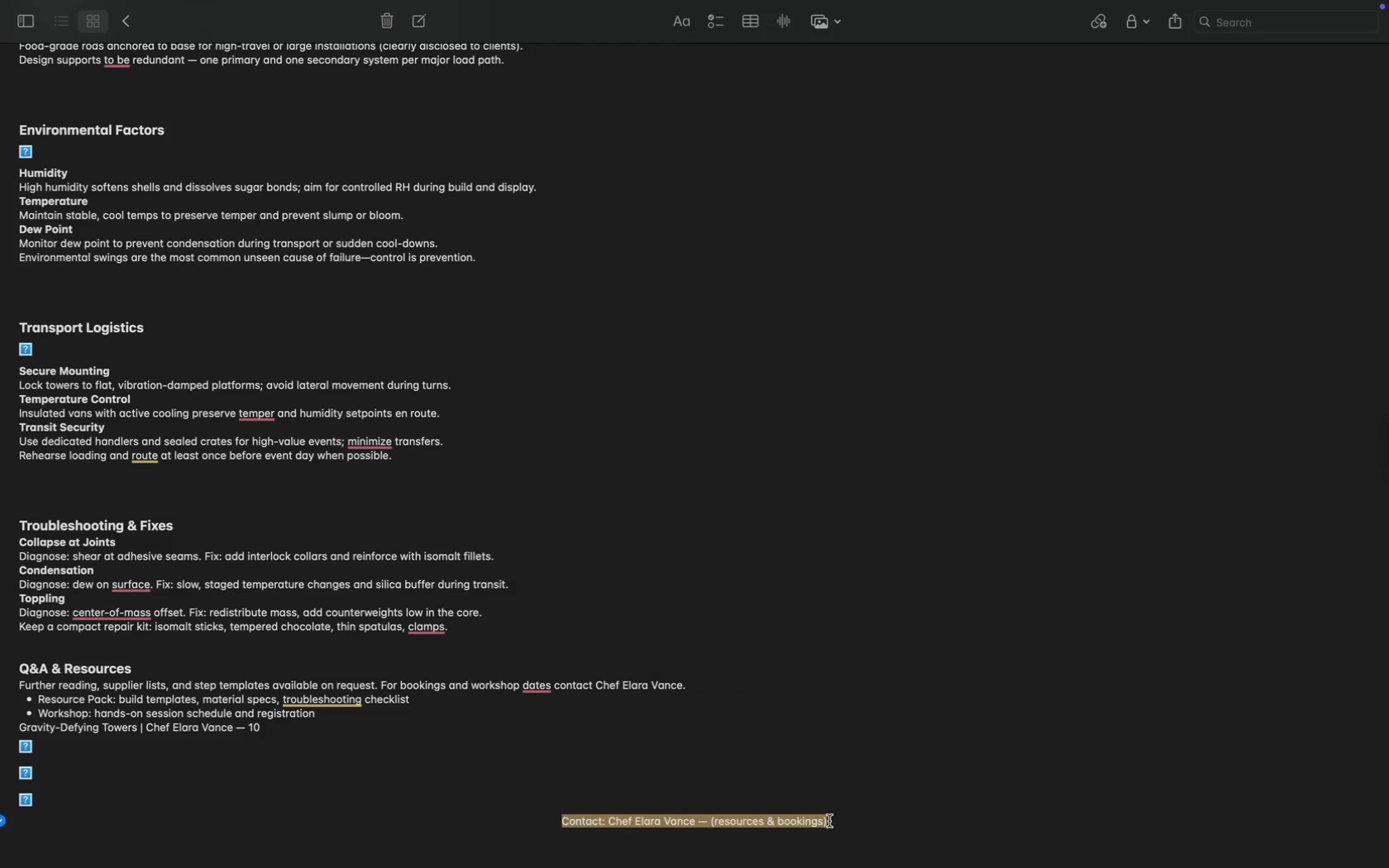 
key(Meta+CommandLeft)
 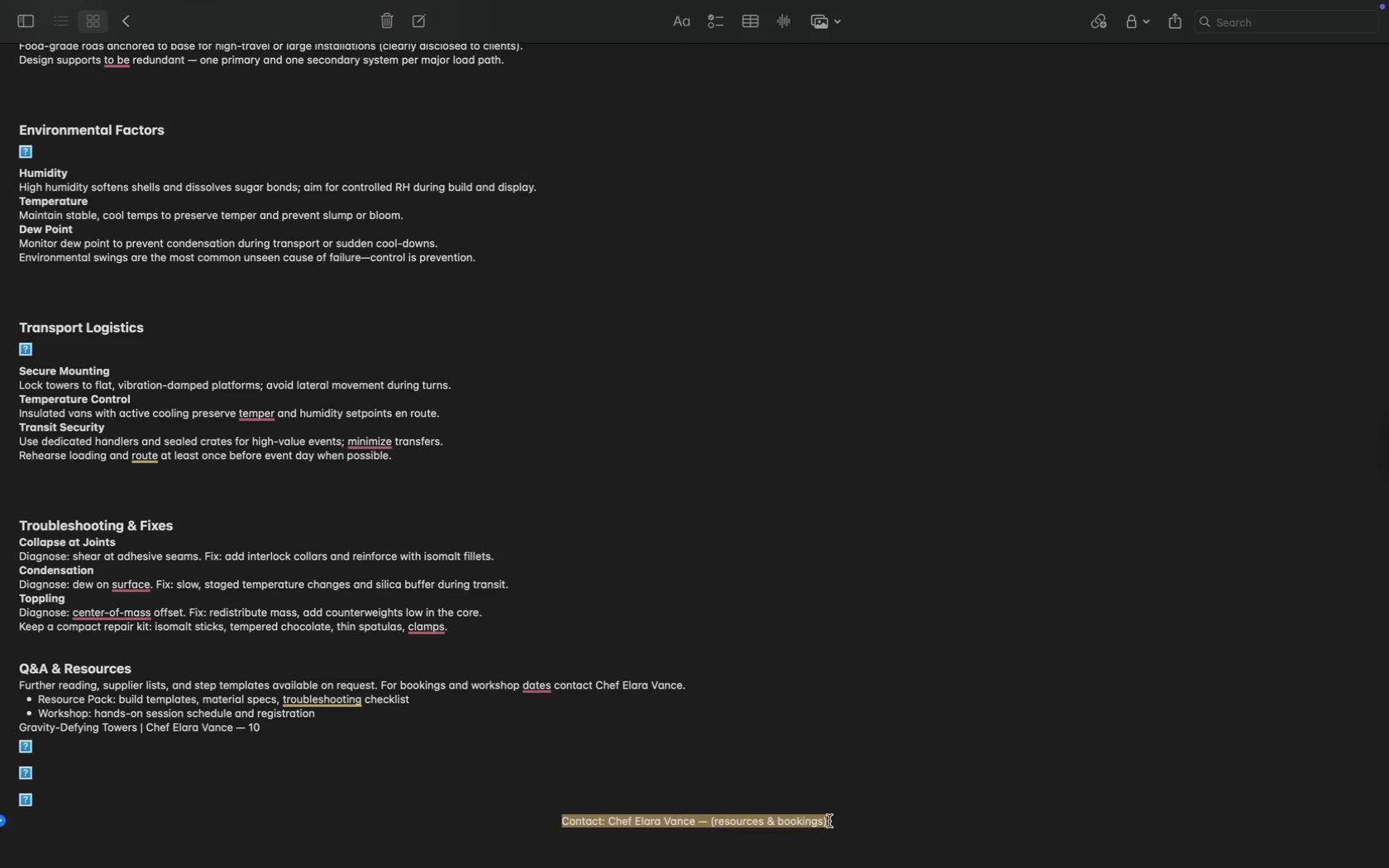 
key(Meta+C)
 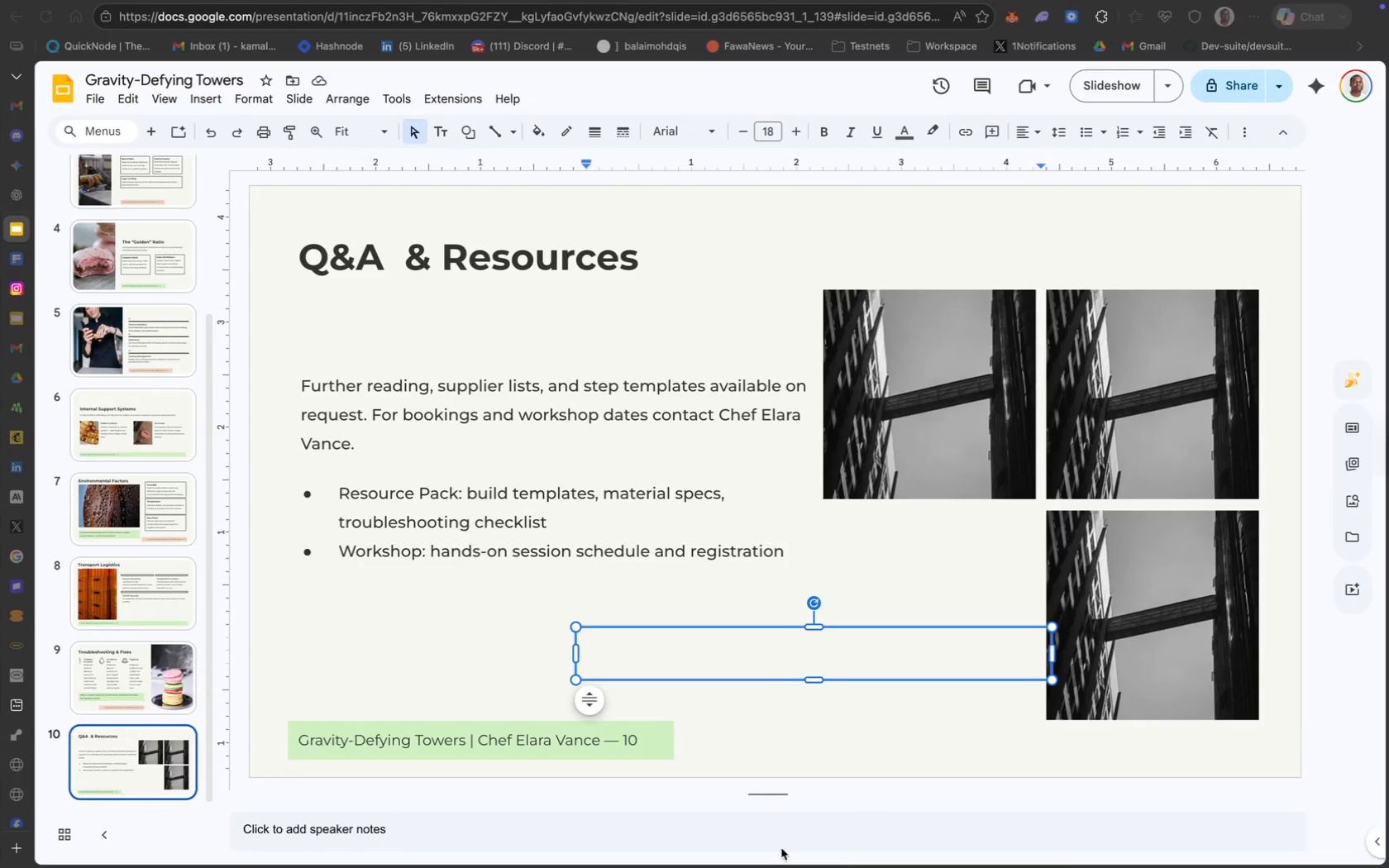 
key(Meta+V)
 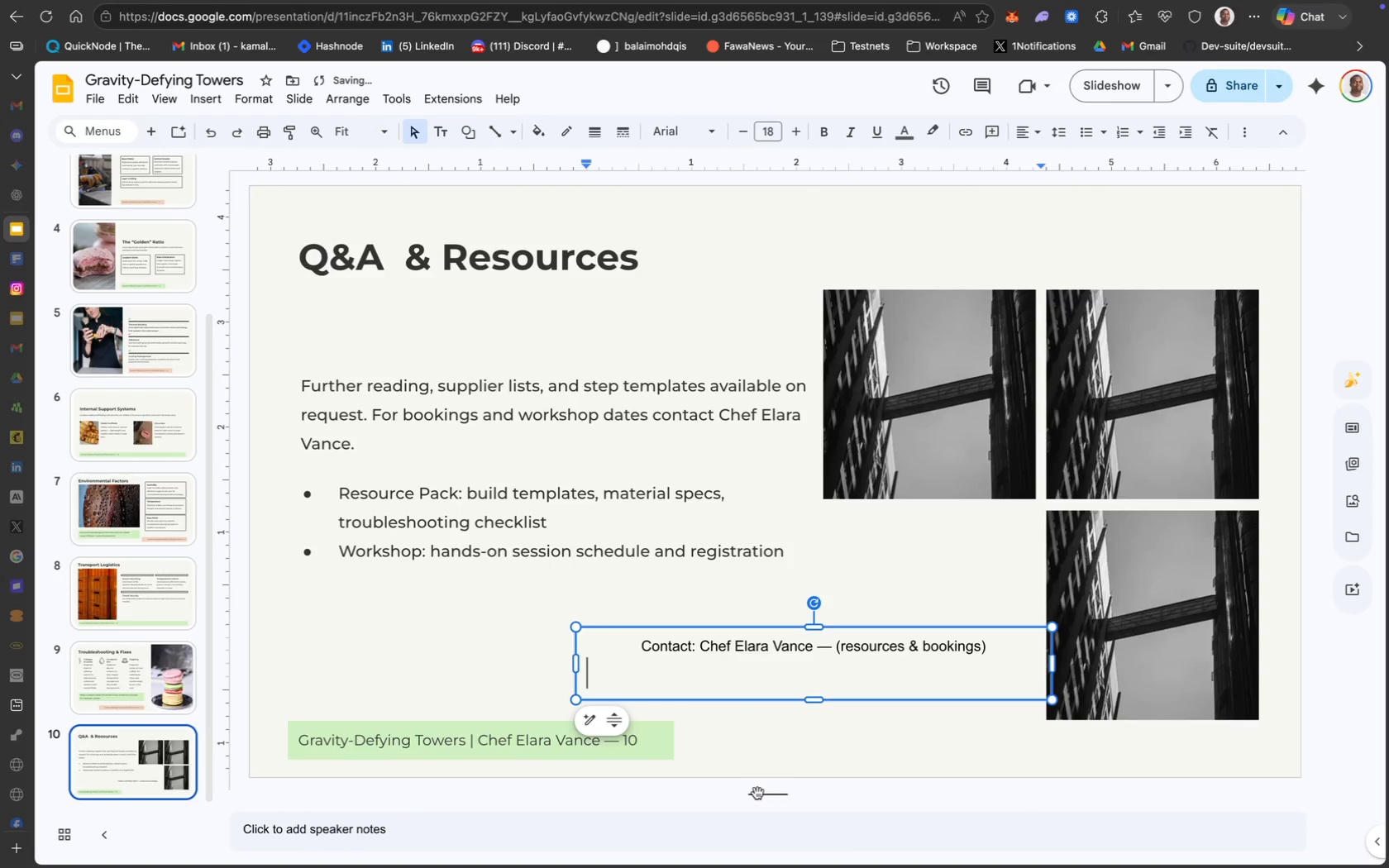 
key(Backspace)
 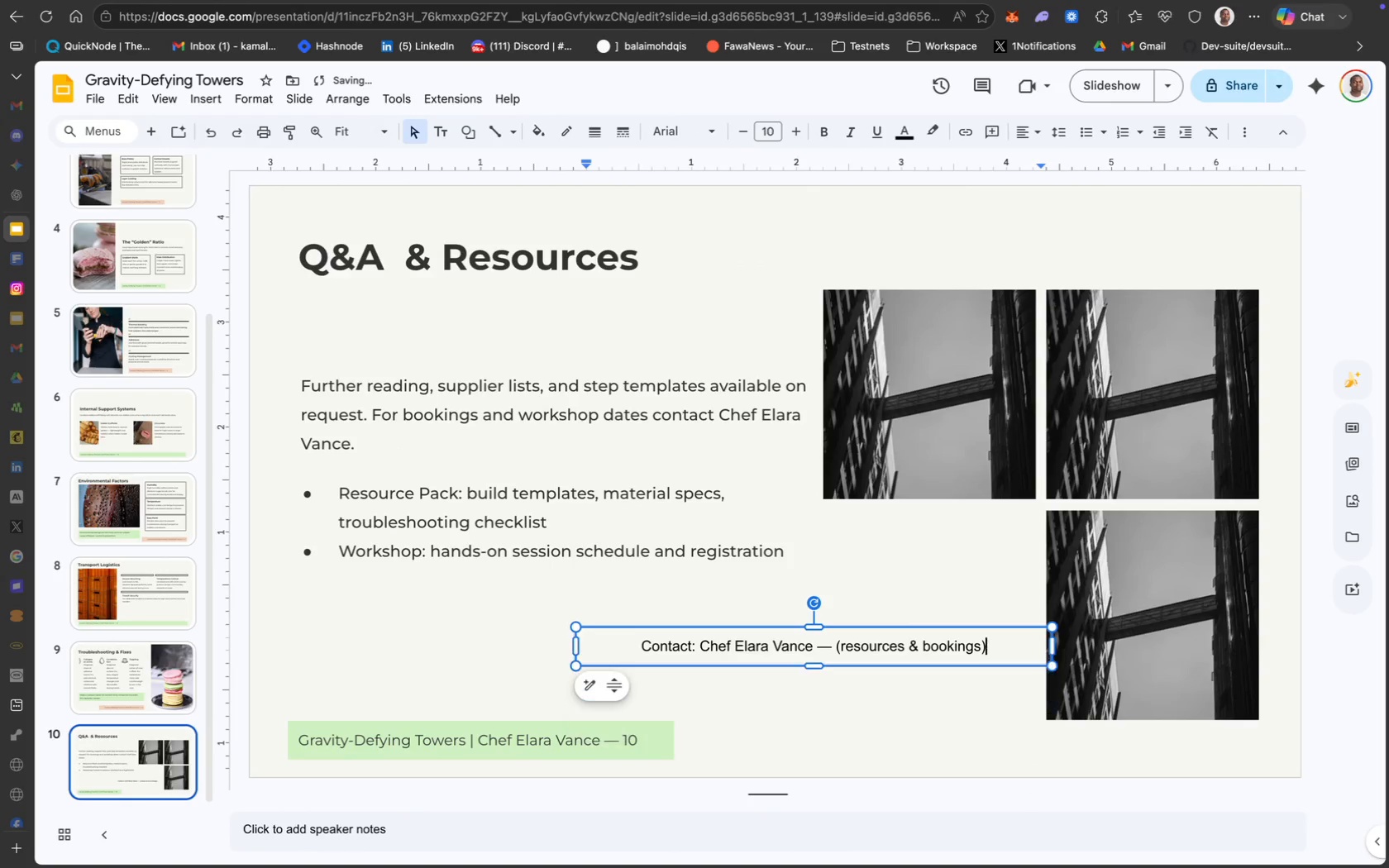 
key(Meta+A)
 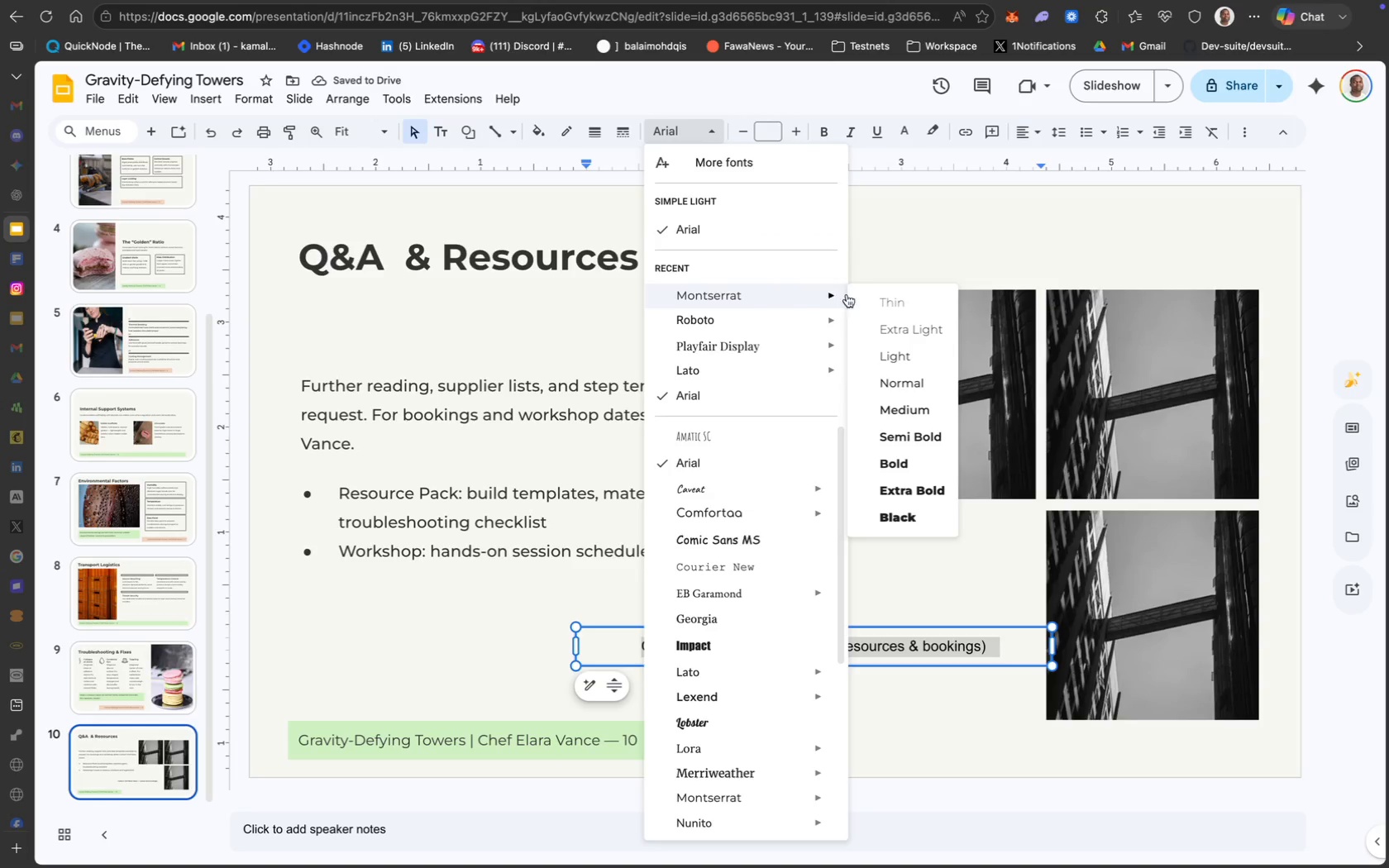 
left_click([926, 411])
 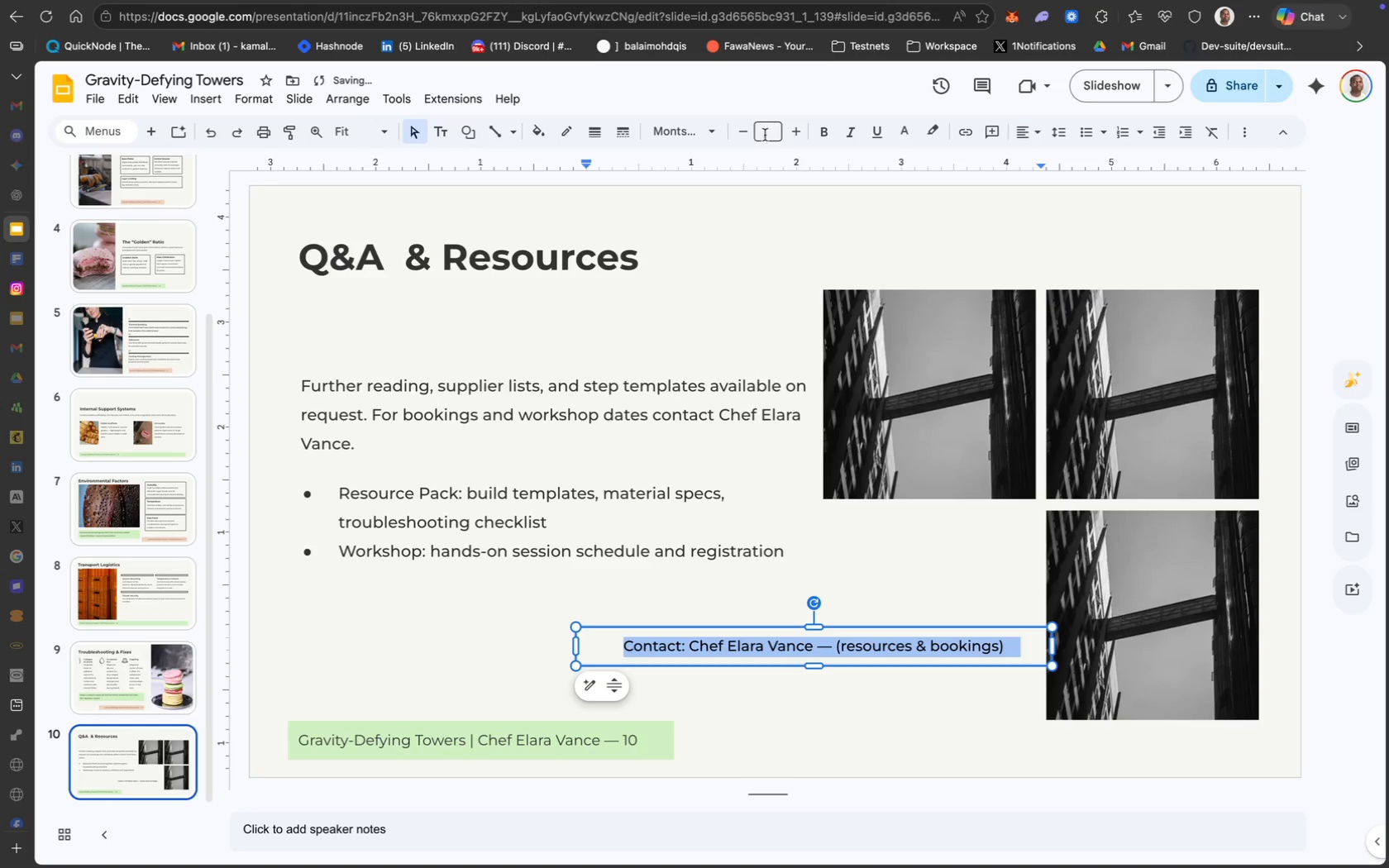 
type(11)
 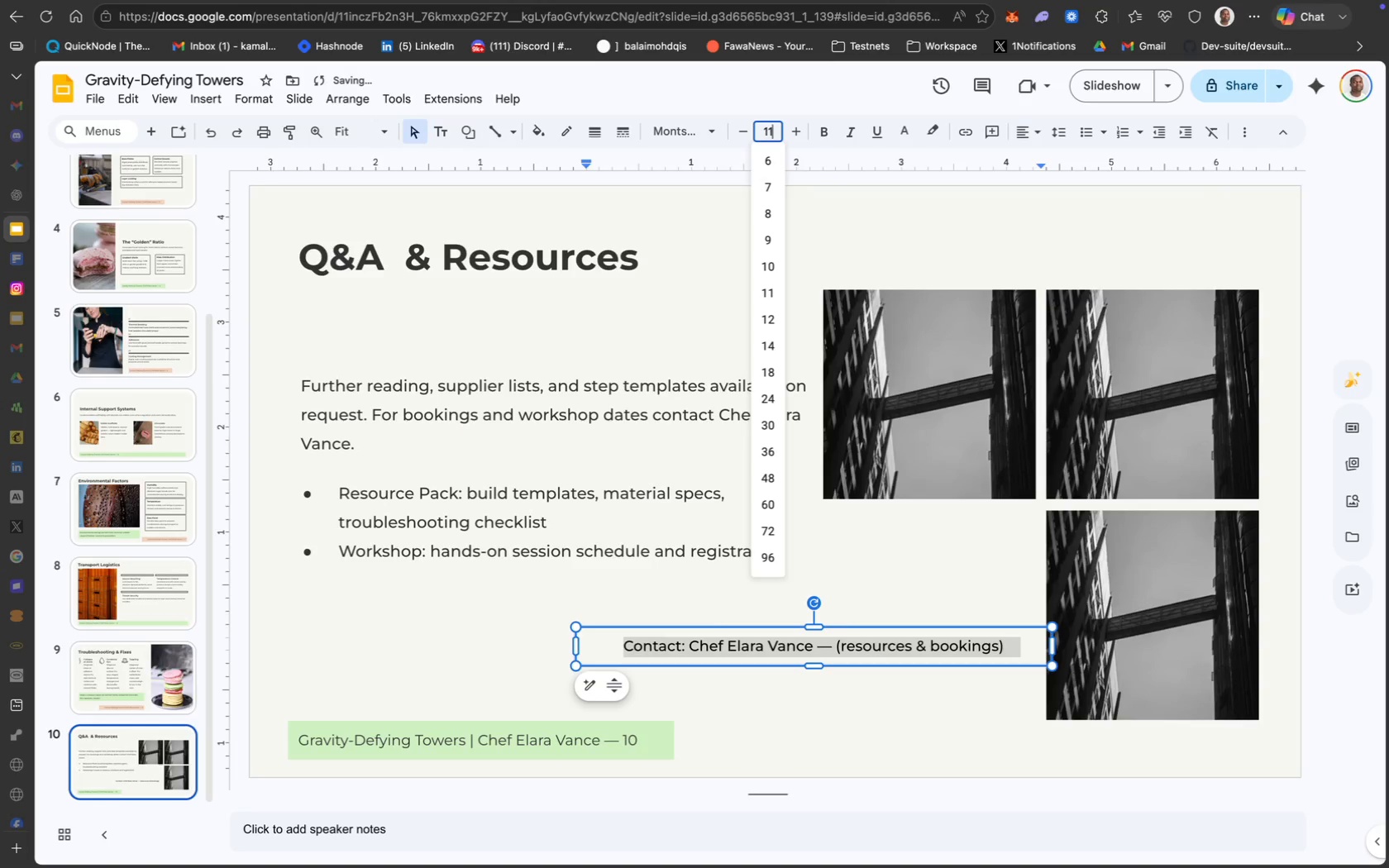 
key(Enter)
 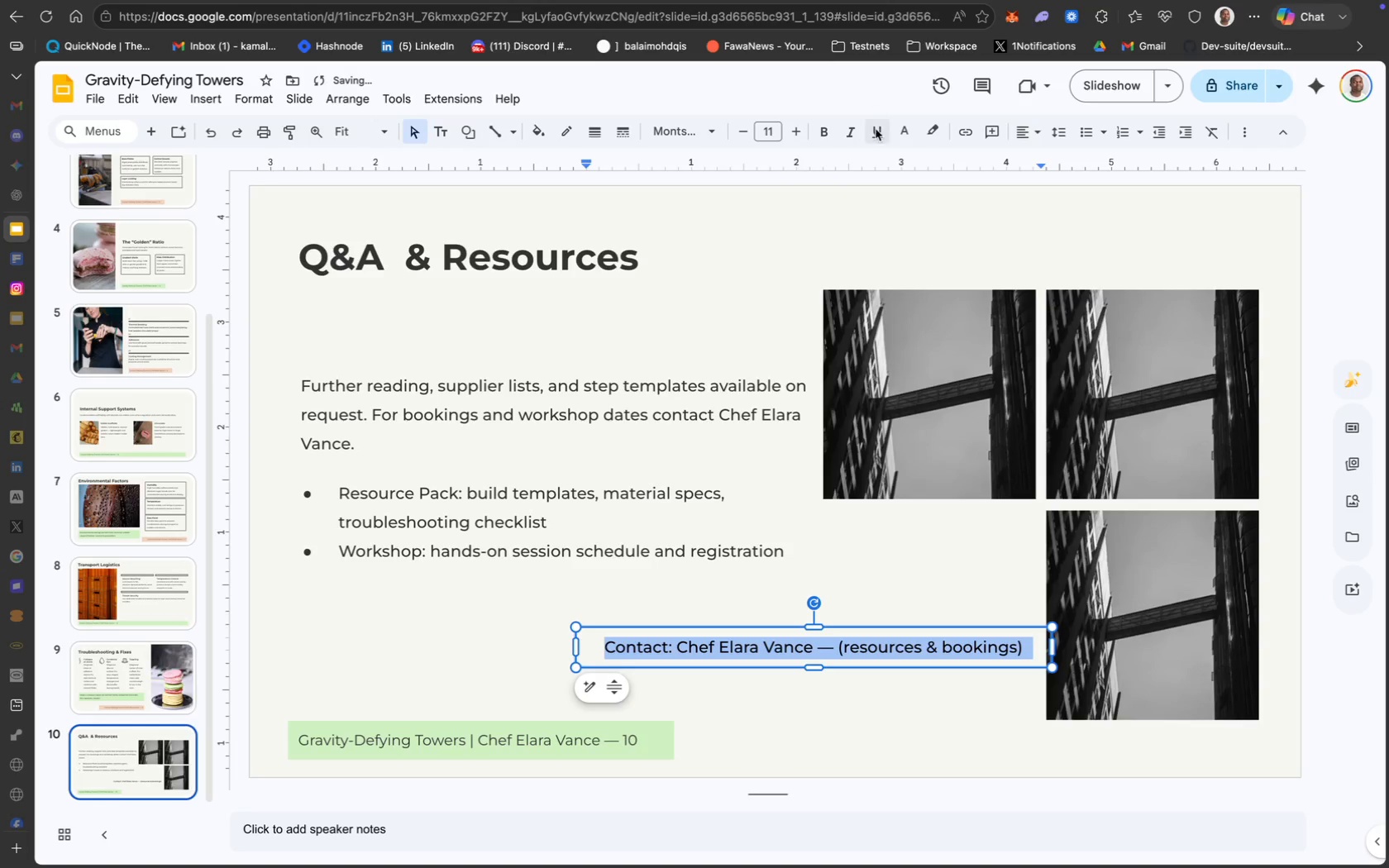 
left_click([905, 133])
 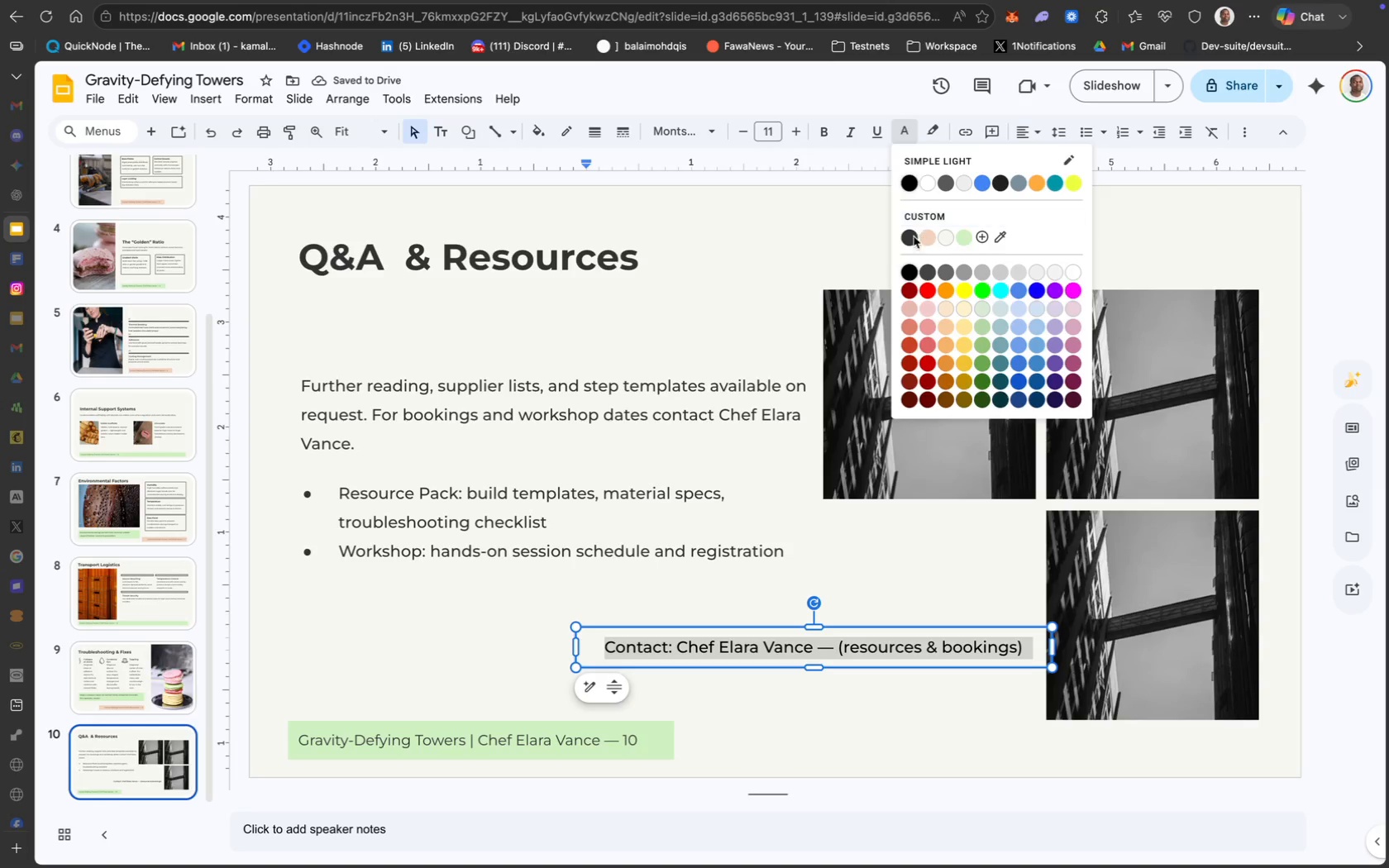 
left_click([911, 245])
 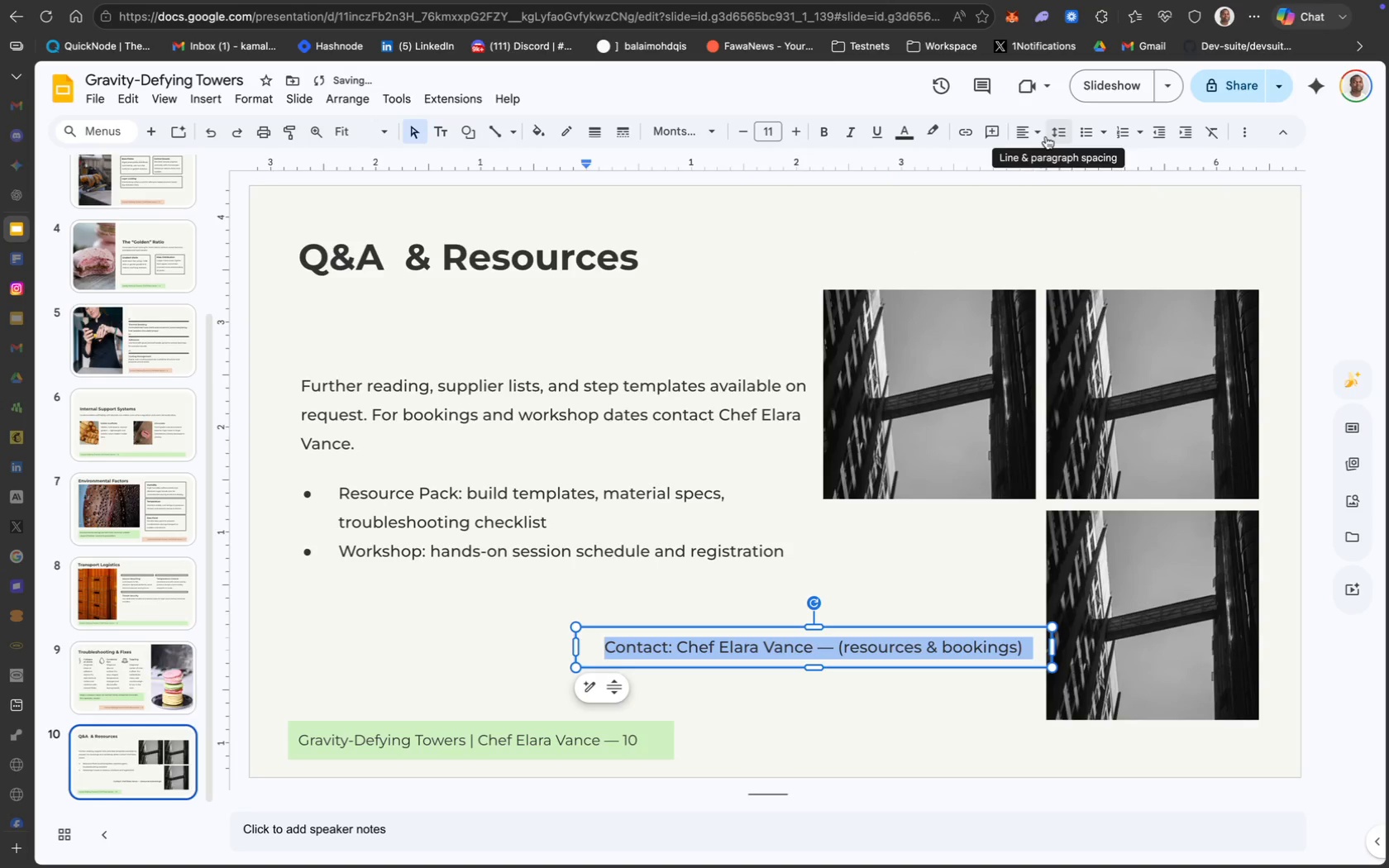 
left_click([1034, 137])
 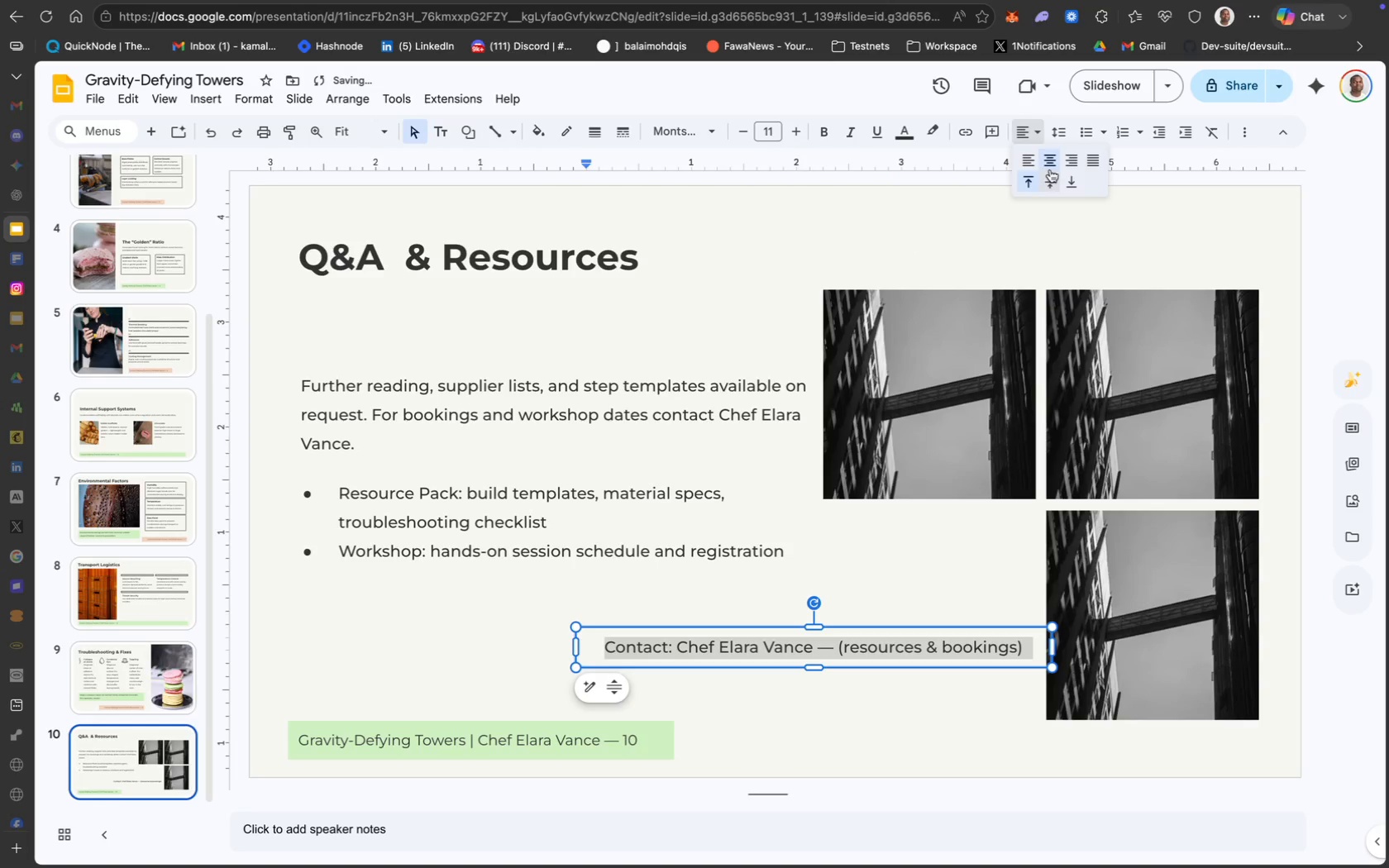 
left_click([1051, 165])
 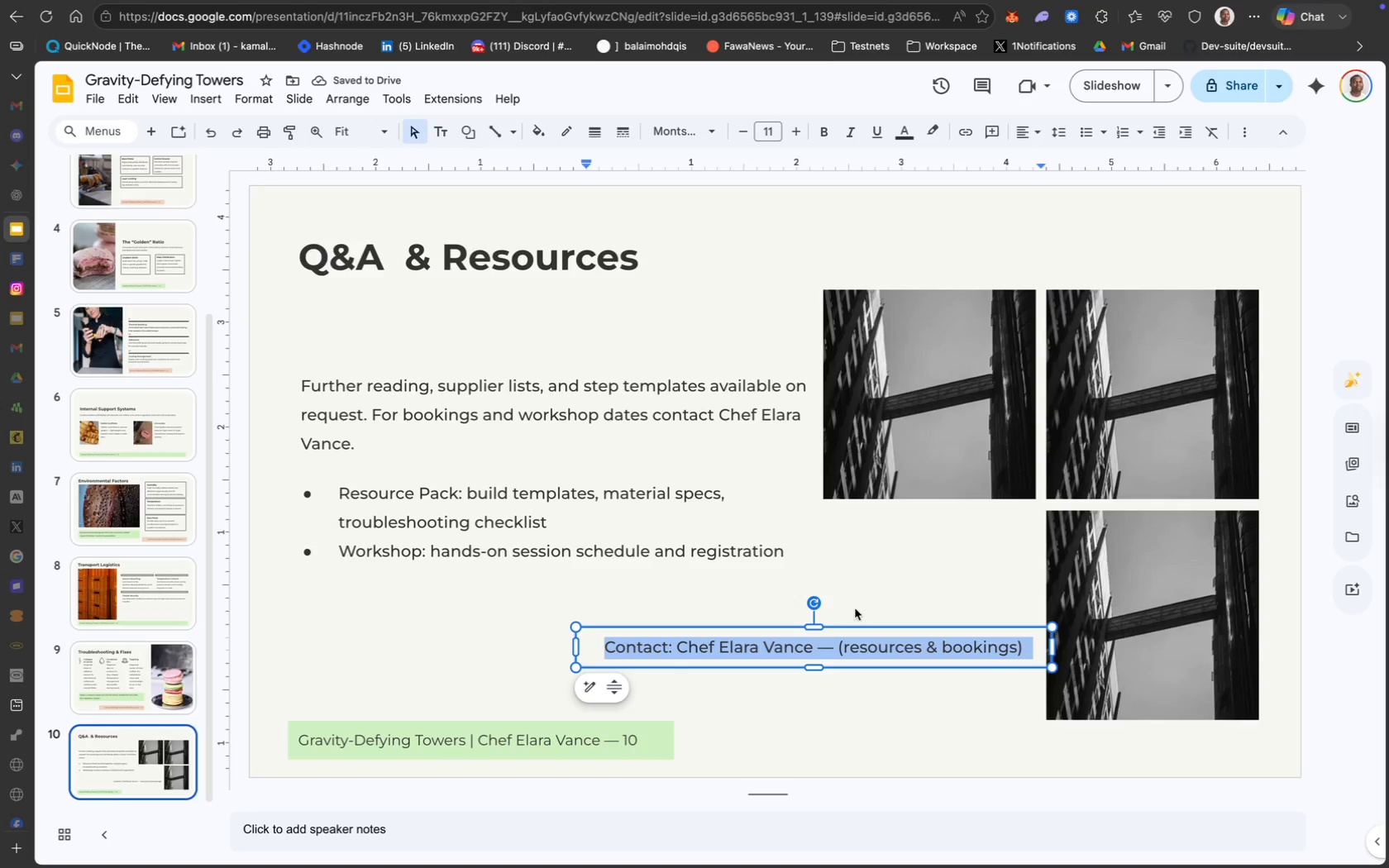 
left_click_drag(start_coordinate=[836, 628], to_coordinate=[799, 627])
 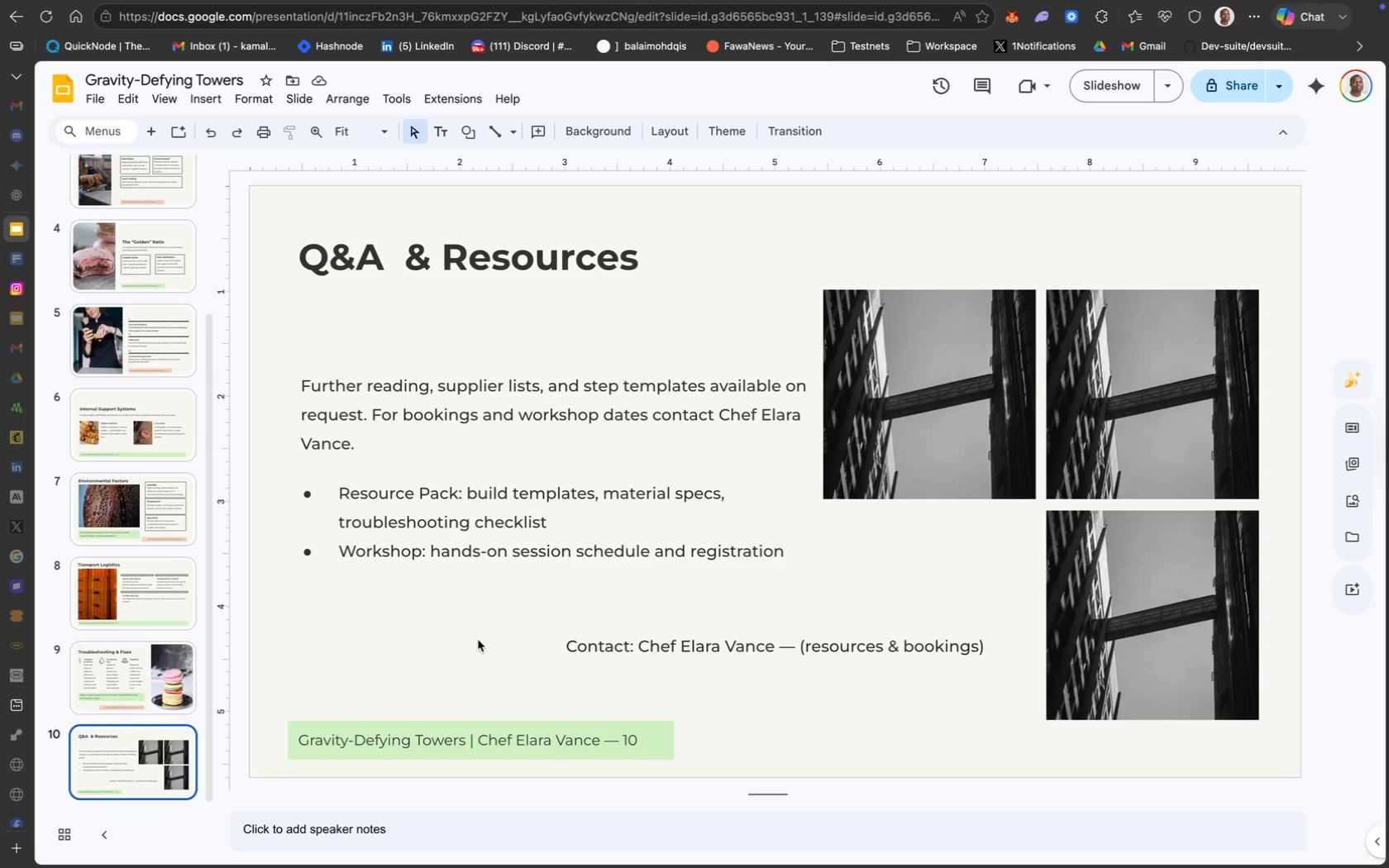 
wait(6.98)
 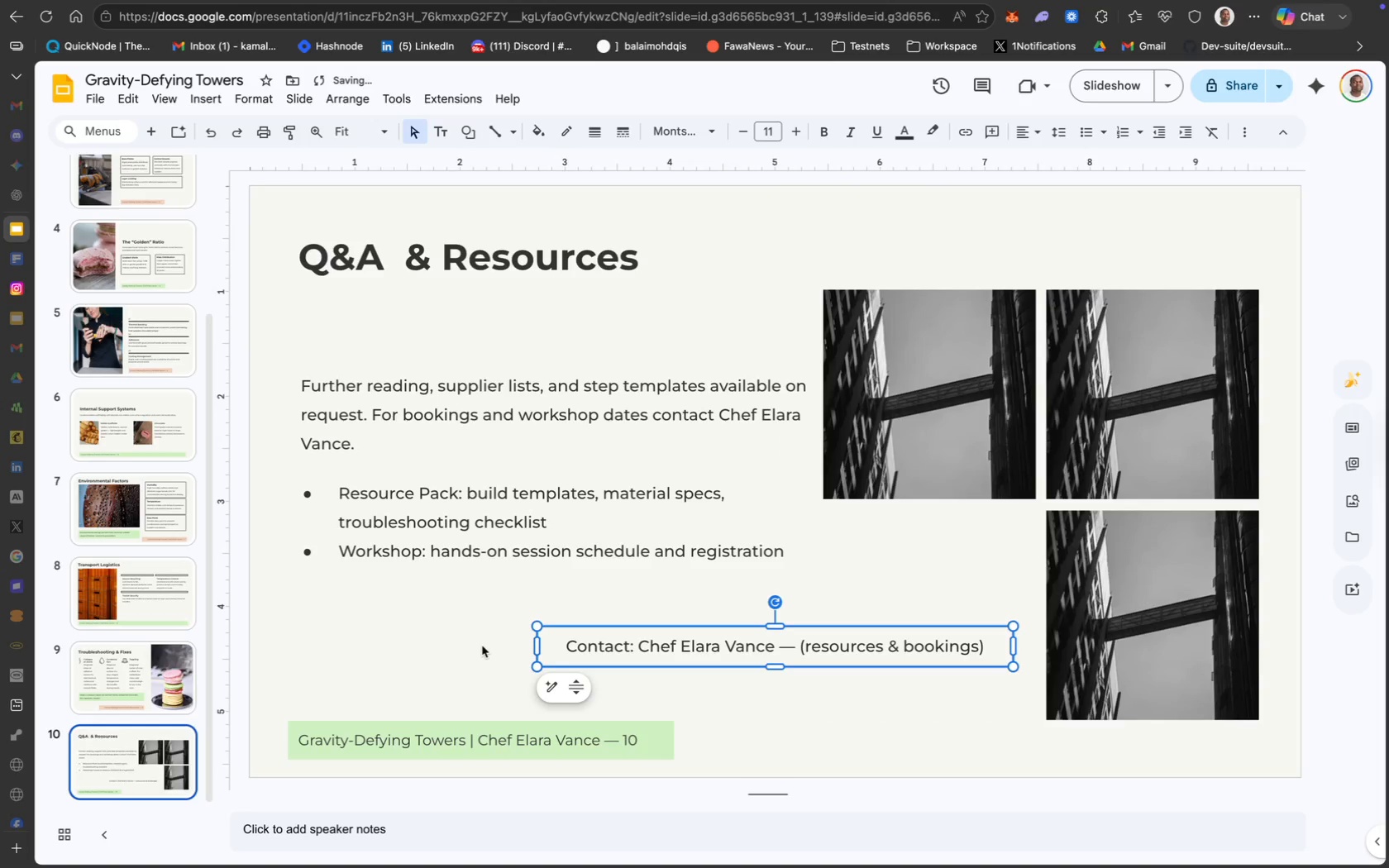 
hold_key(key=ShiftLeft, duration=5.05)
double_click([476, 389])
 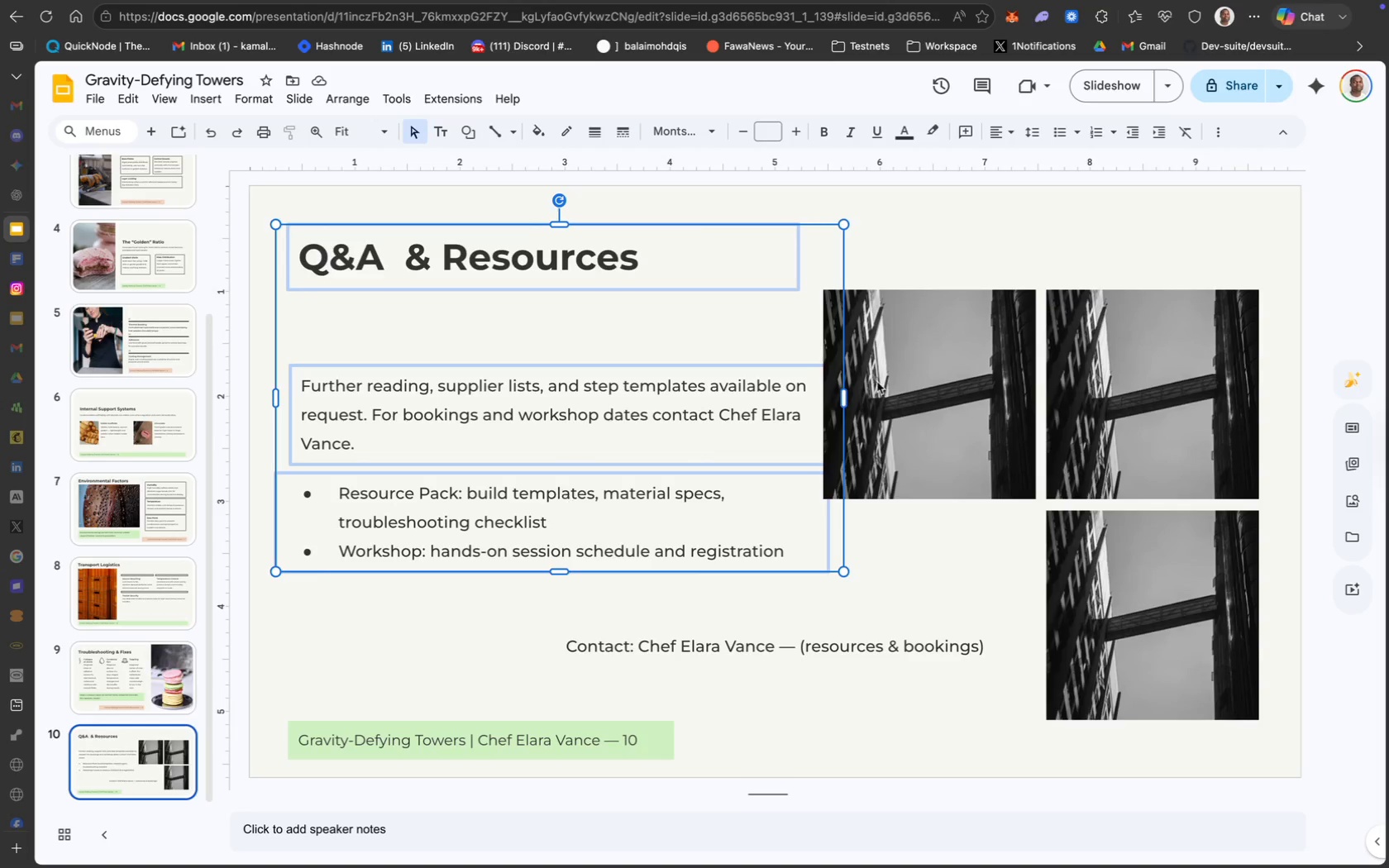 
left_click([906, 378])
 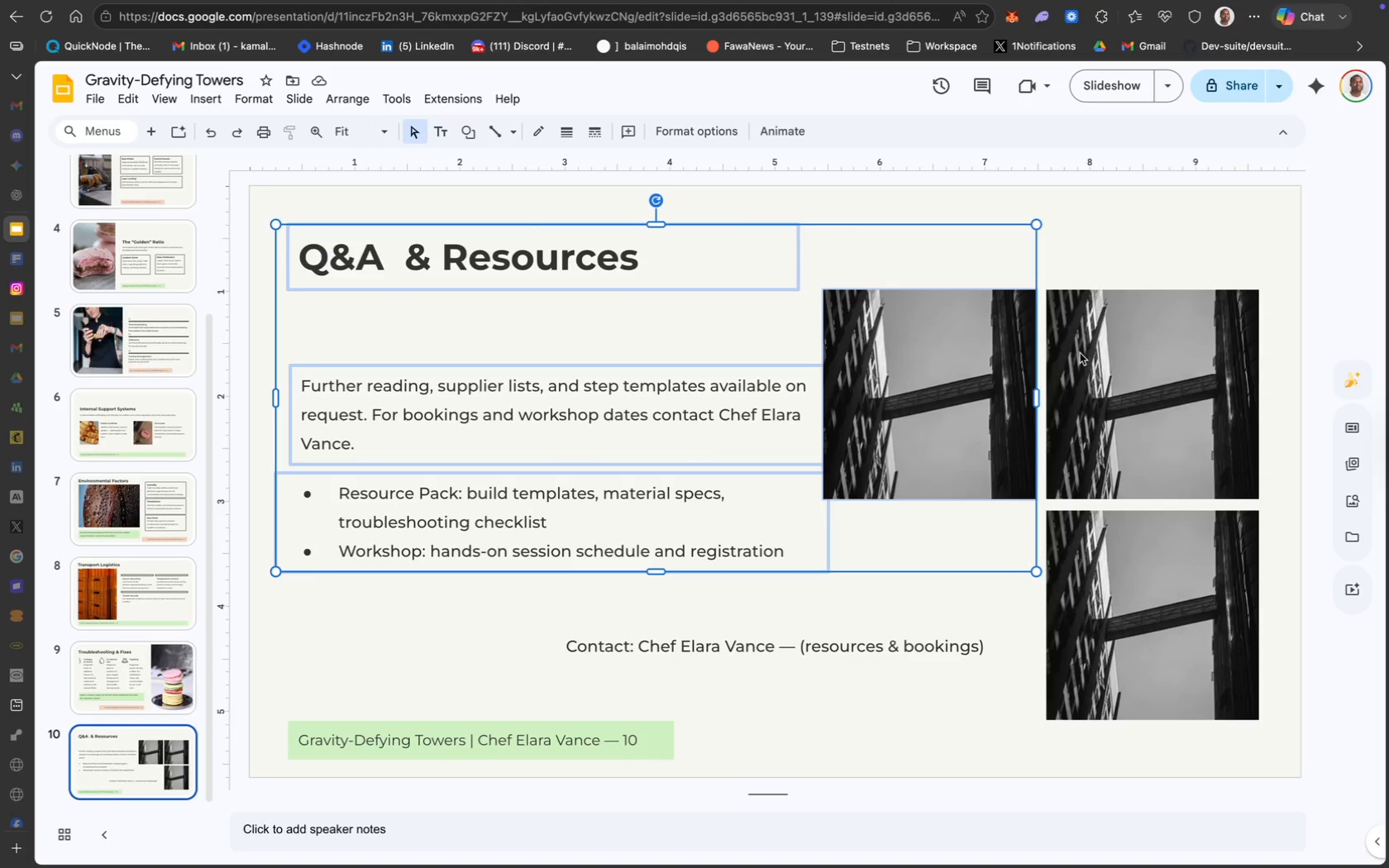 
left_click([1082, 355])
 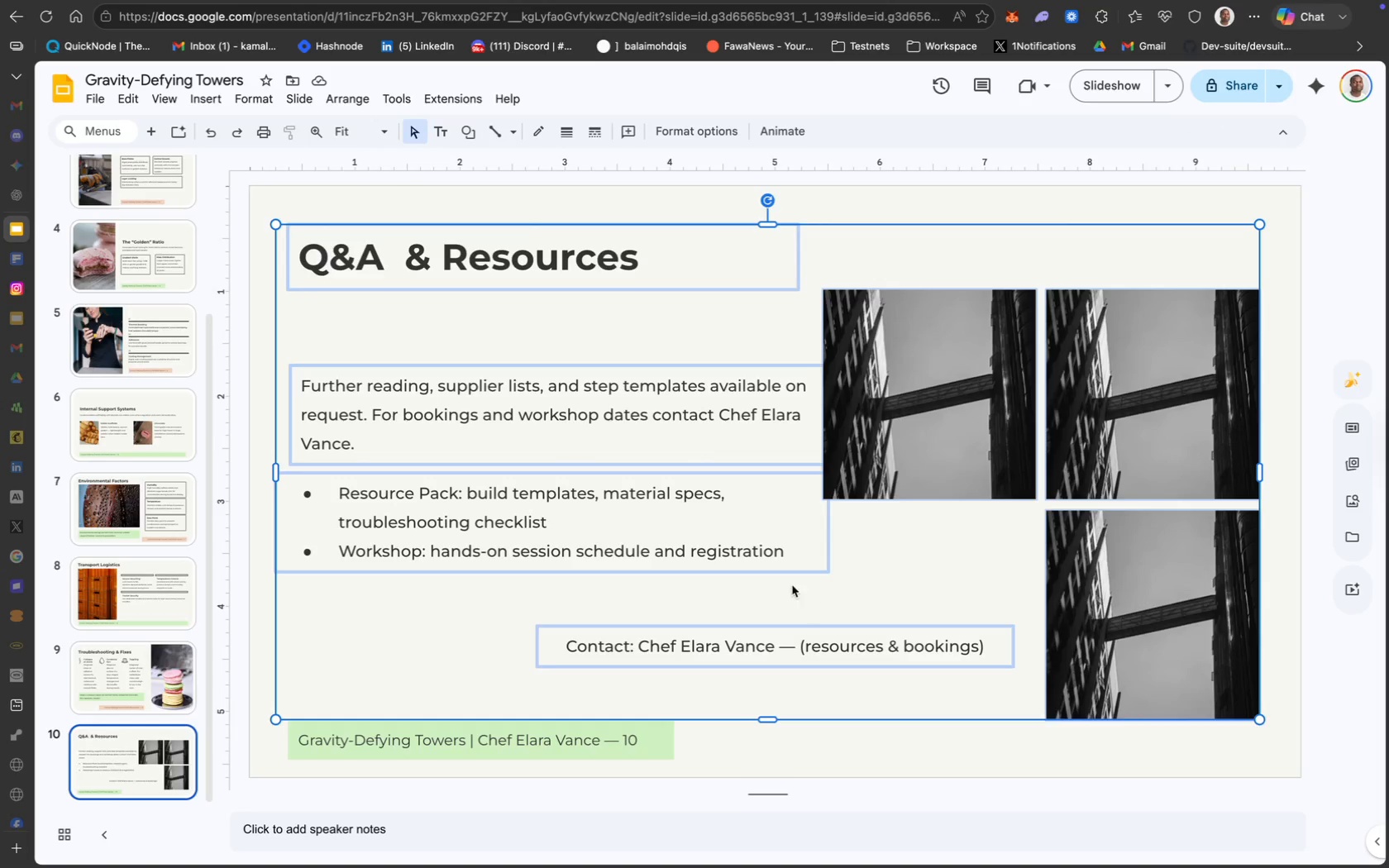 
left_click_drag(start_coordinate=[762, 564], to_coordinate=[760, 574])
 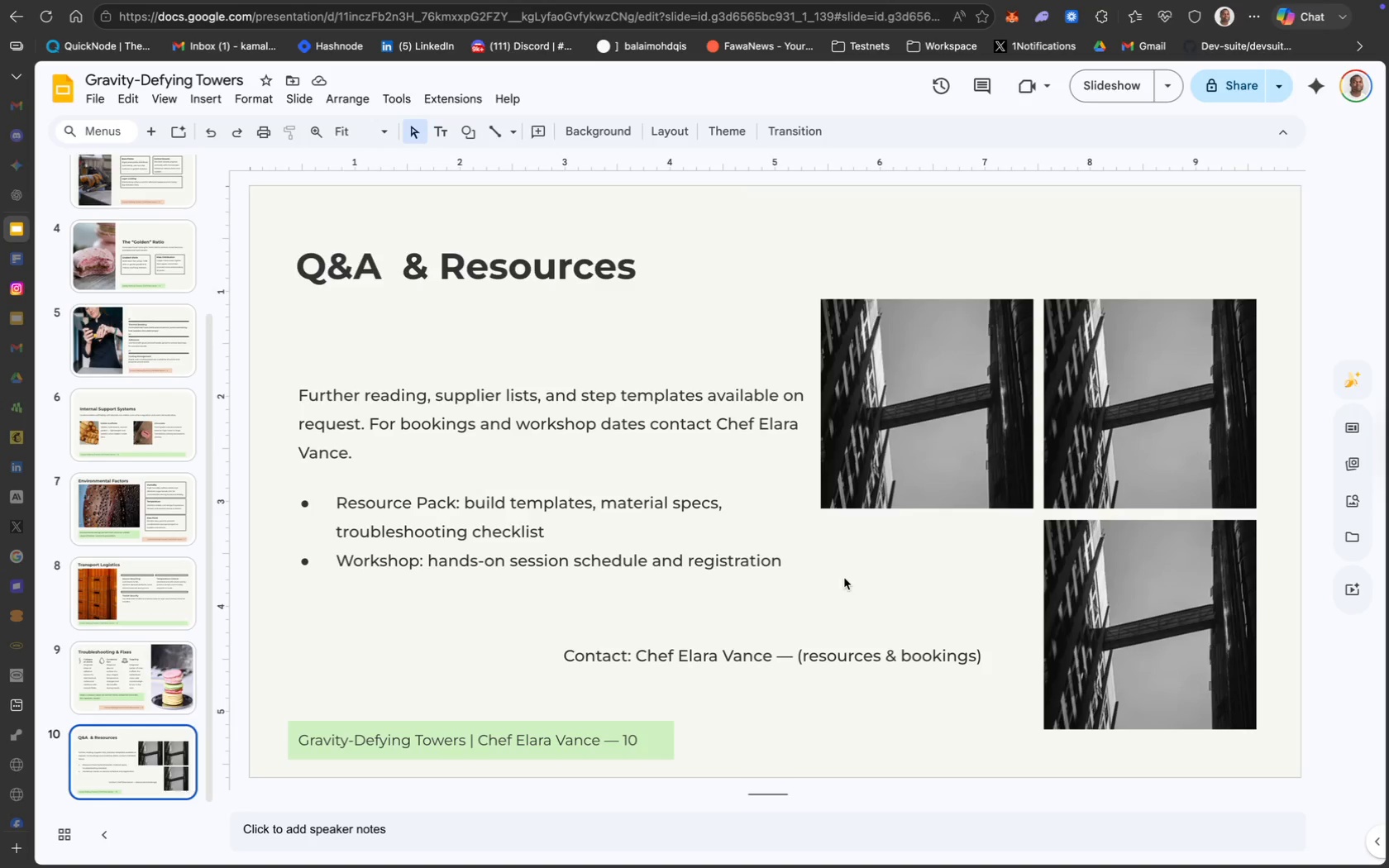 
wait(13.36)
 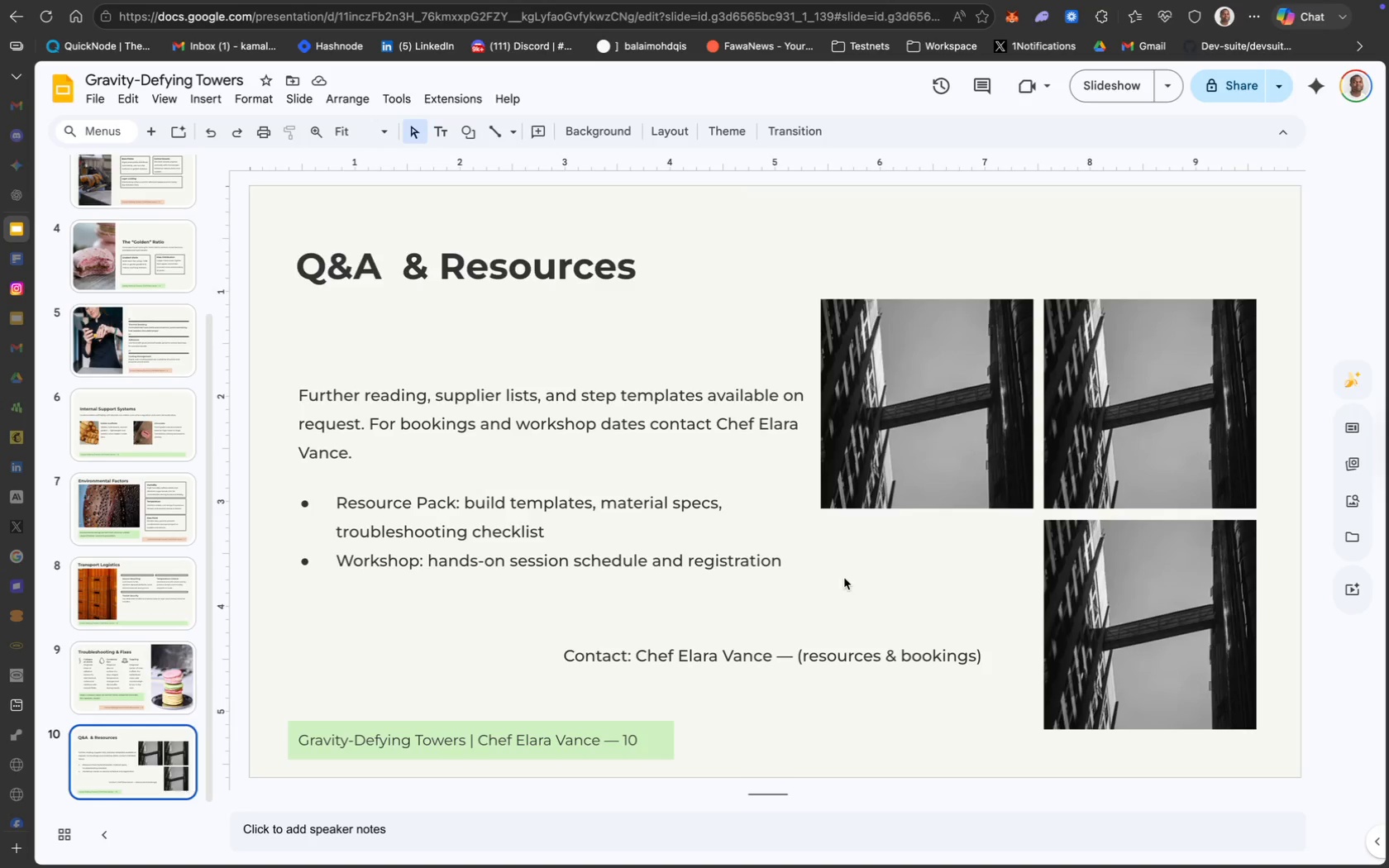 
left_click([938, 415])
 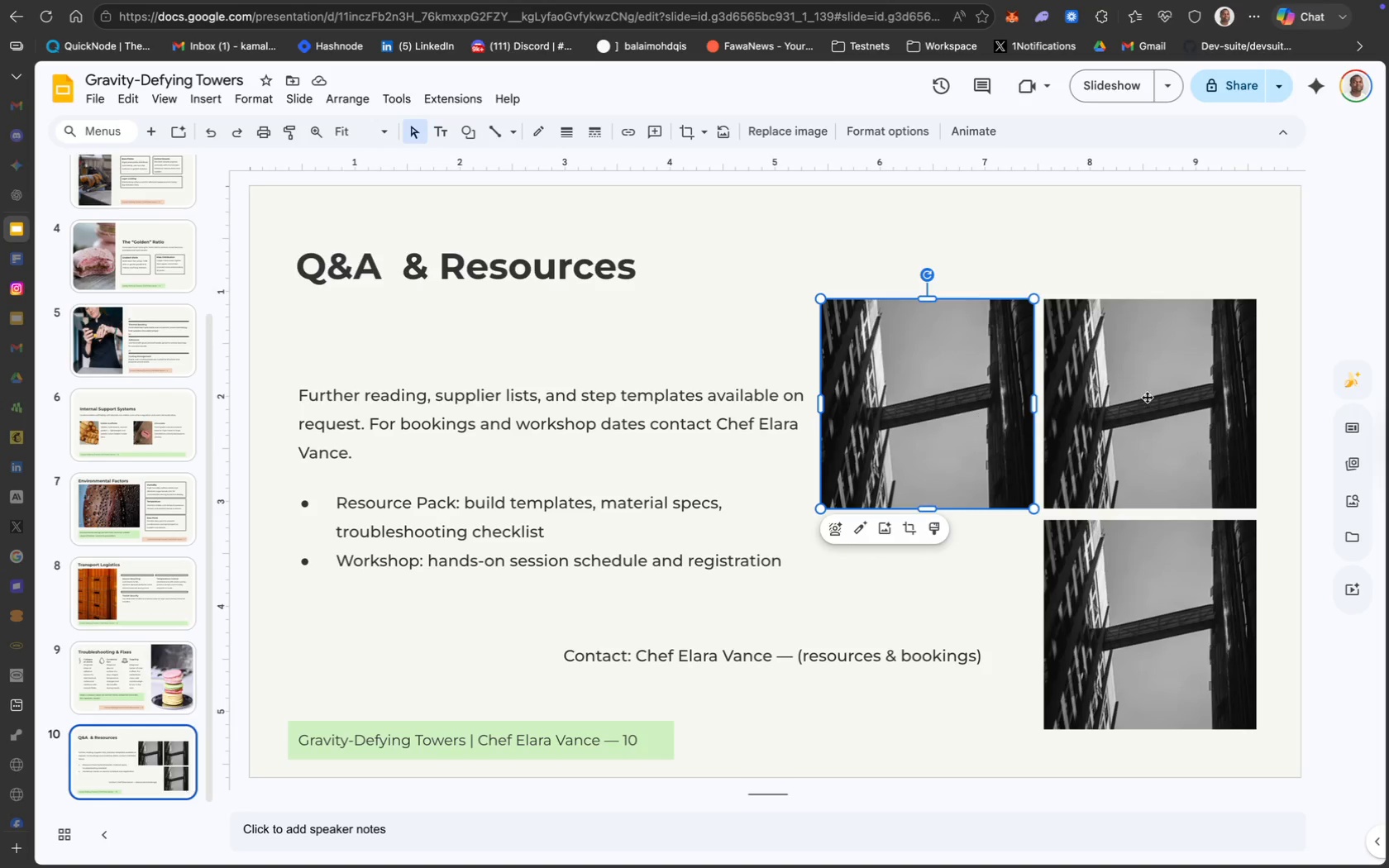 
left_click([1149, 397])
 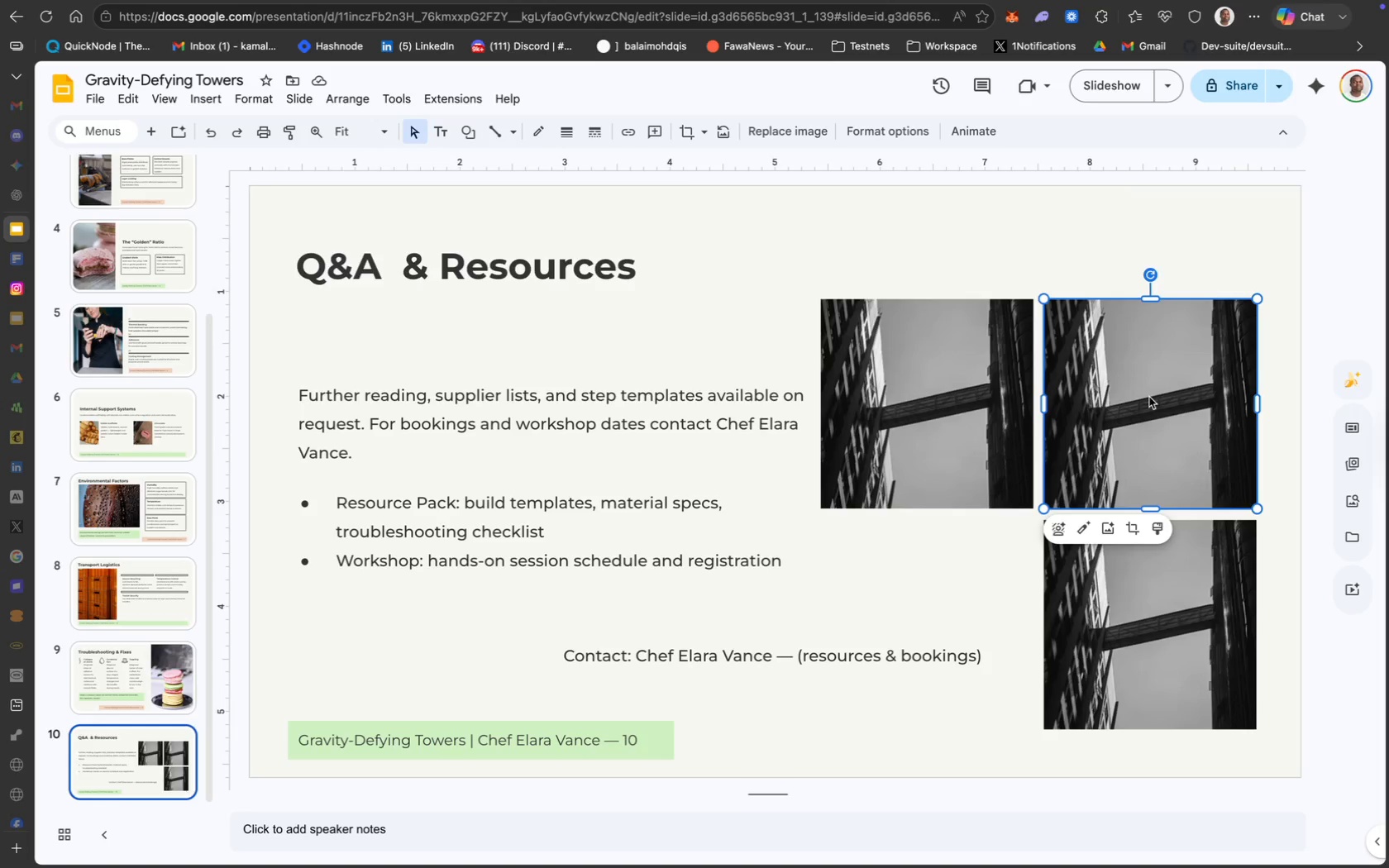 
right_click([1149, 397])
 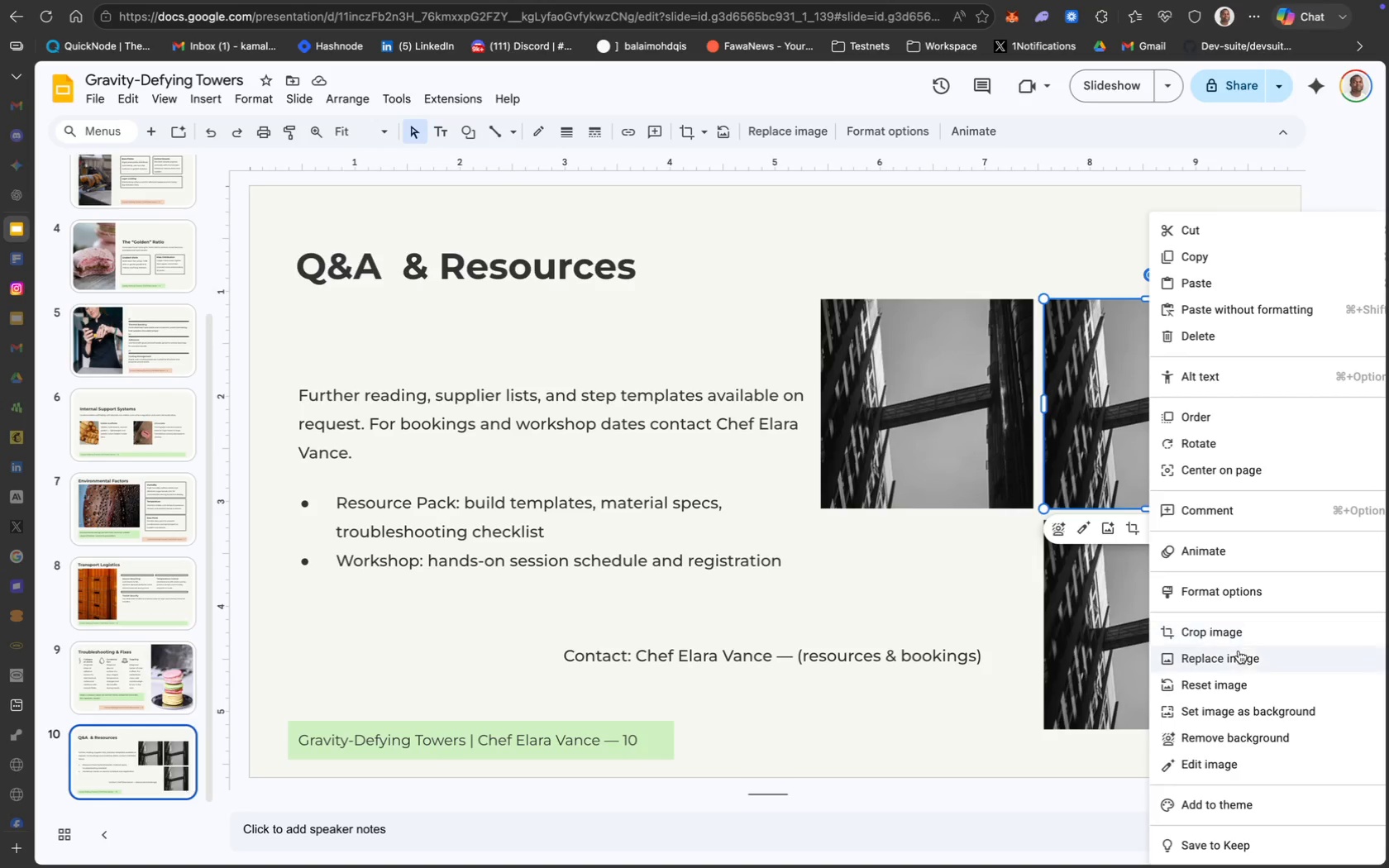 
left_click([1256, 666])
 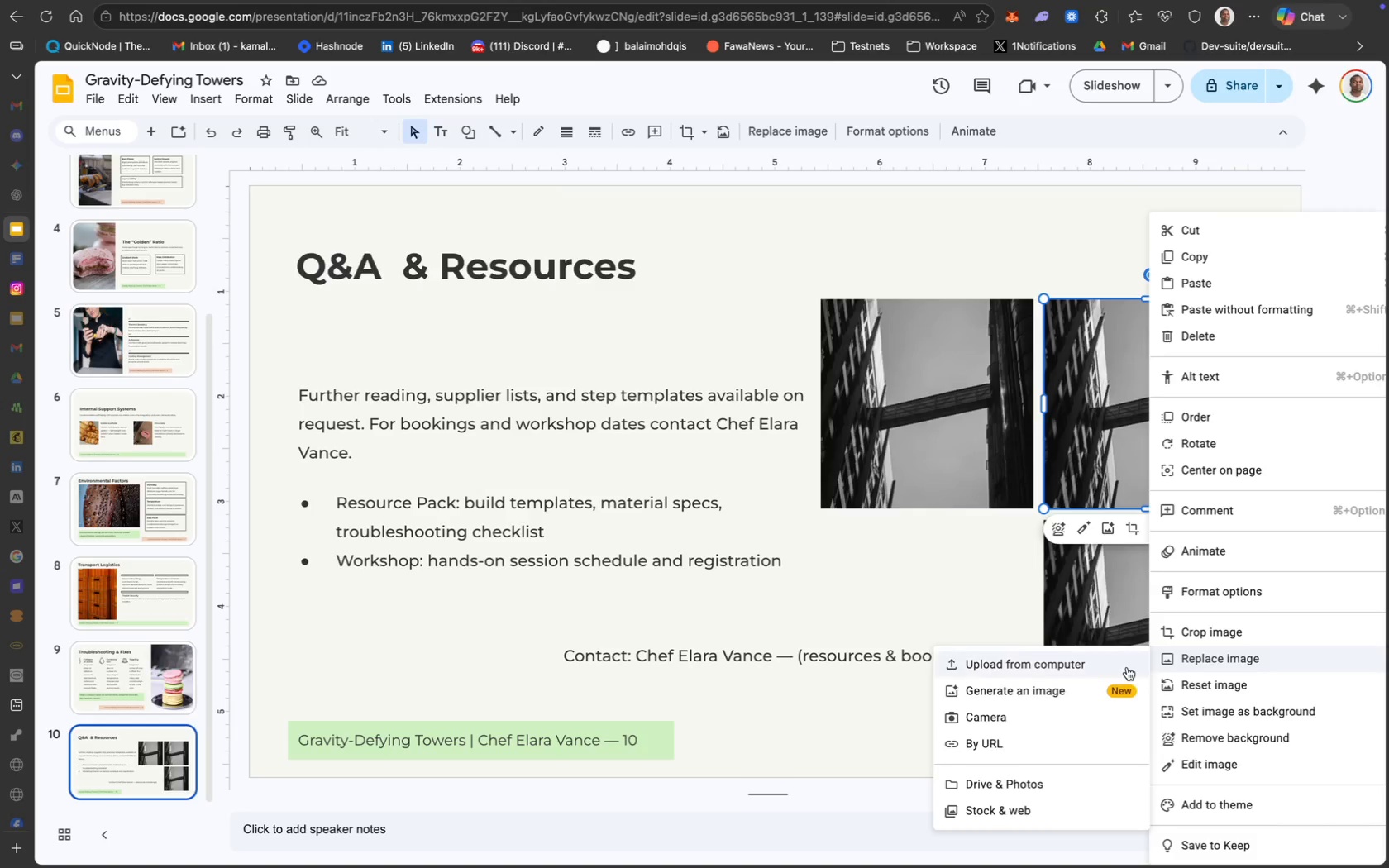 
left_click([1110, 667])
 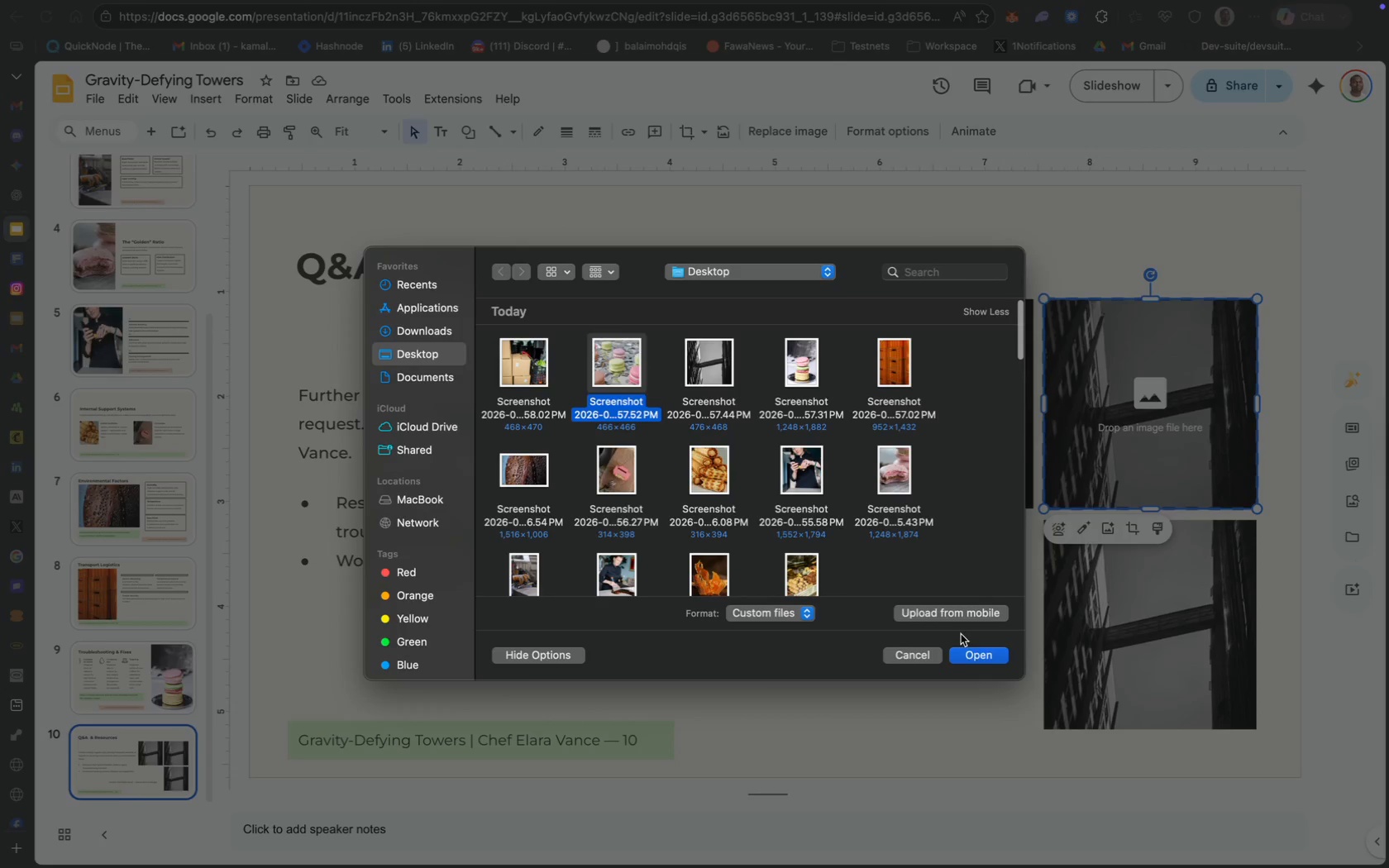 
left_click([980, 656])
 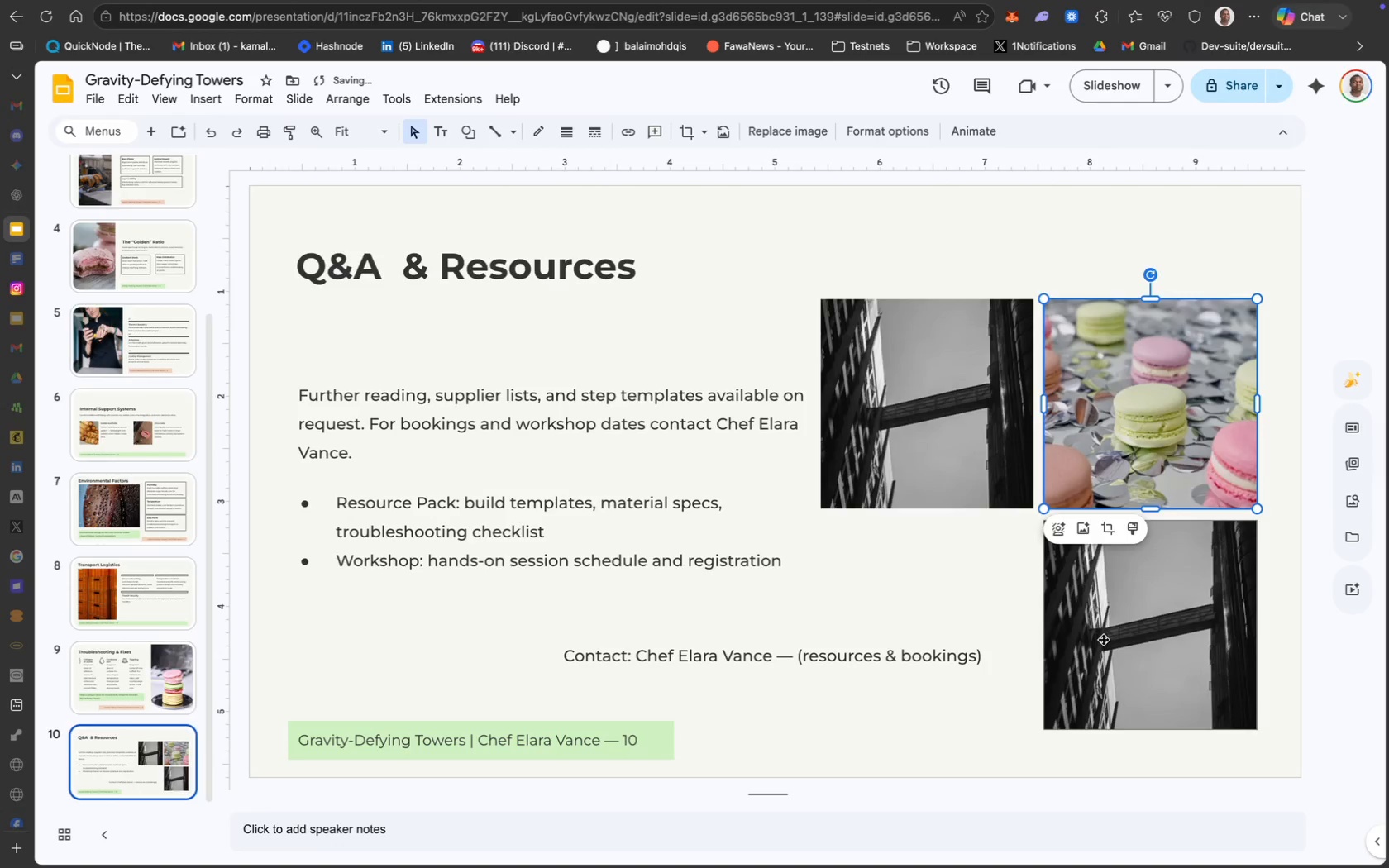 
left_click([1111, 646])
 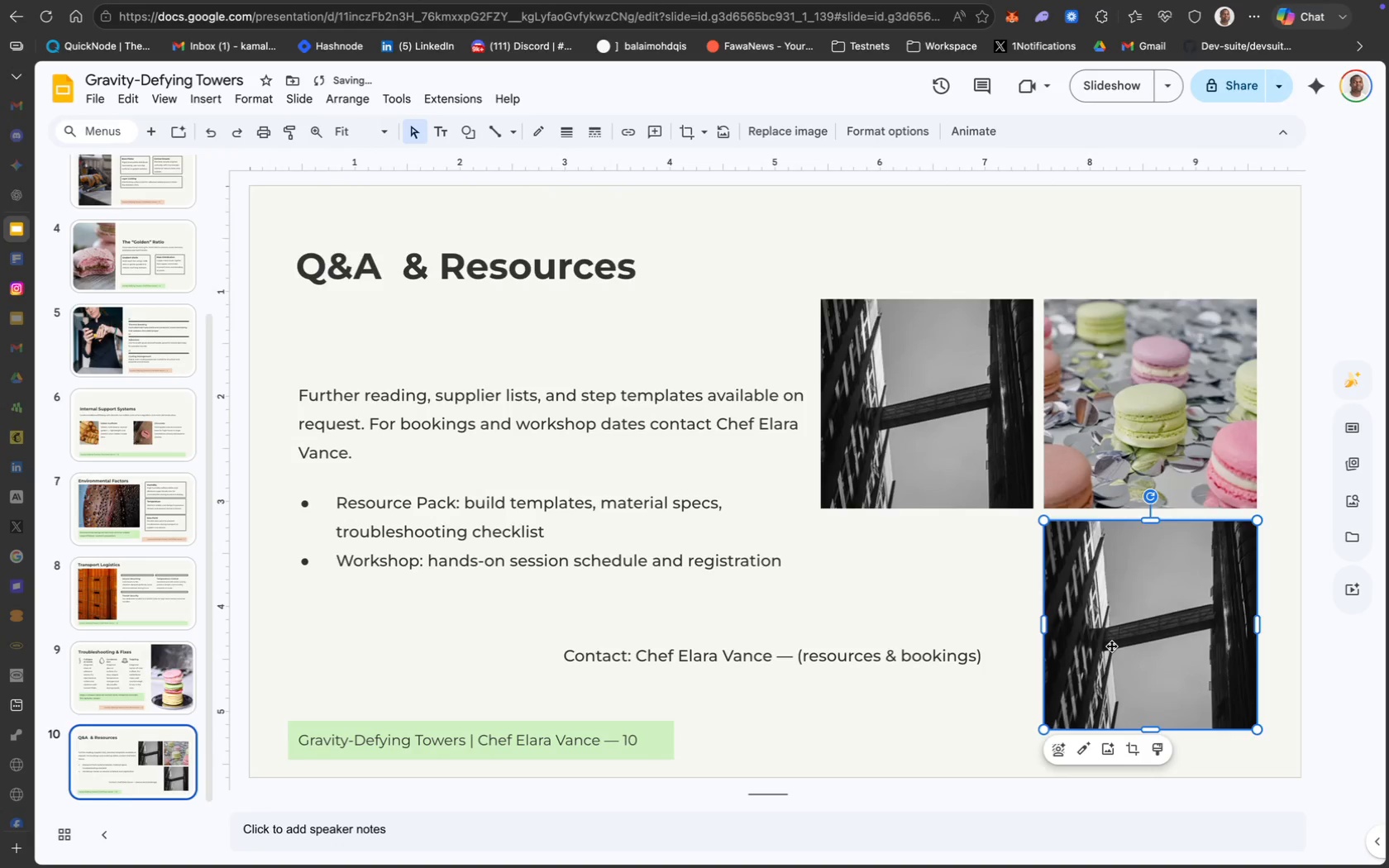 
right_click([1111, 646])
 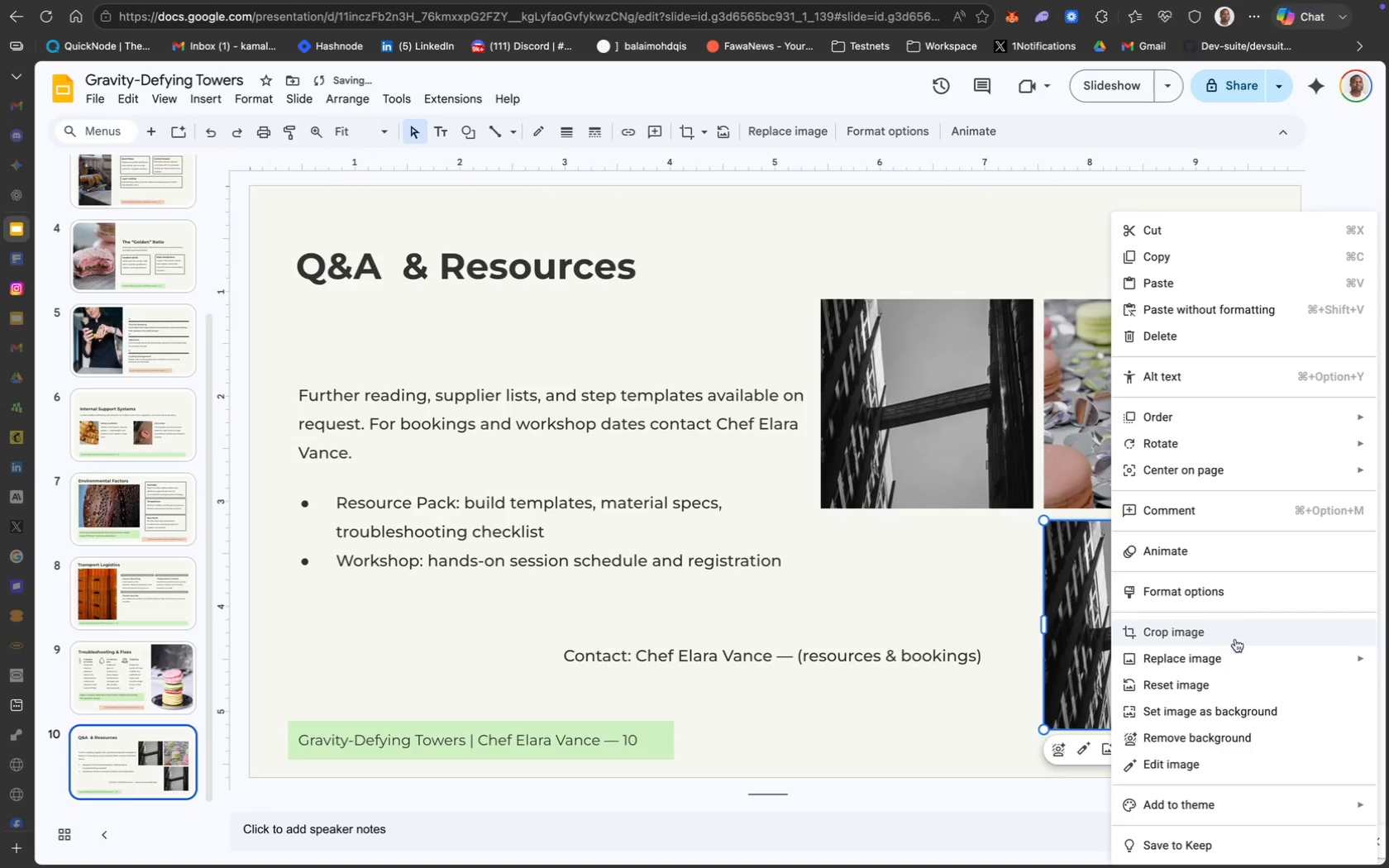 
left_click([1242, 653])
 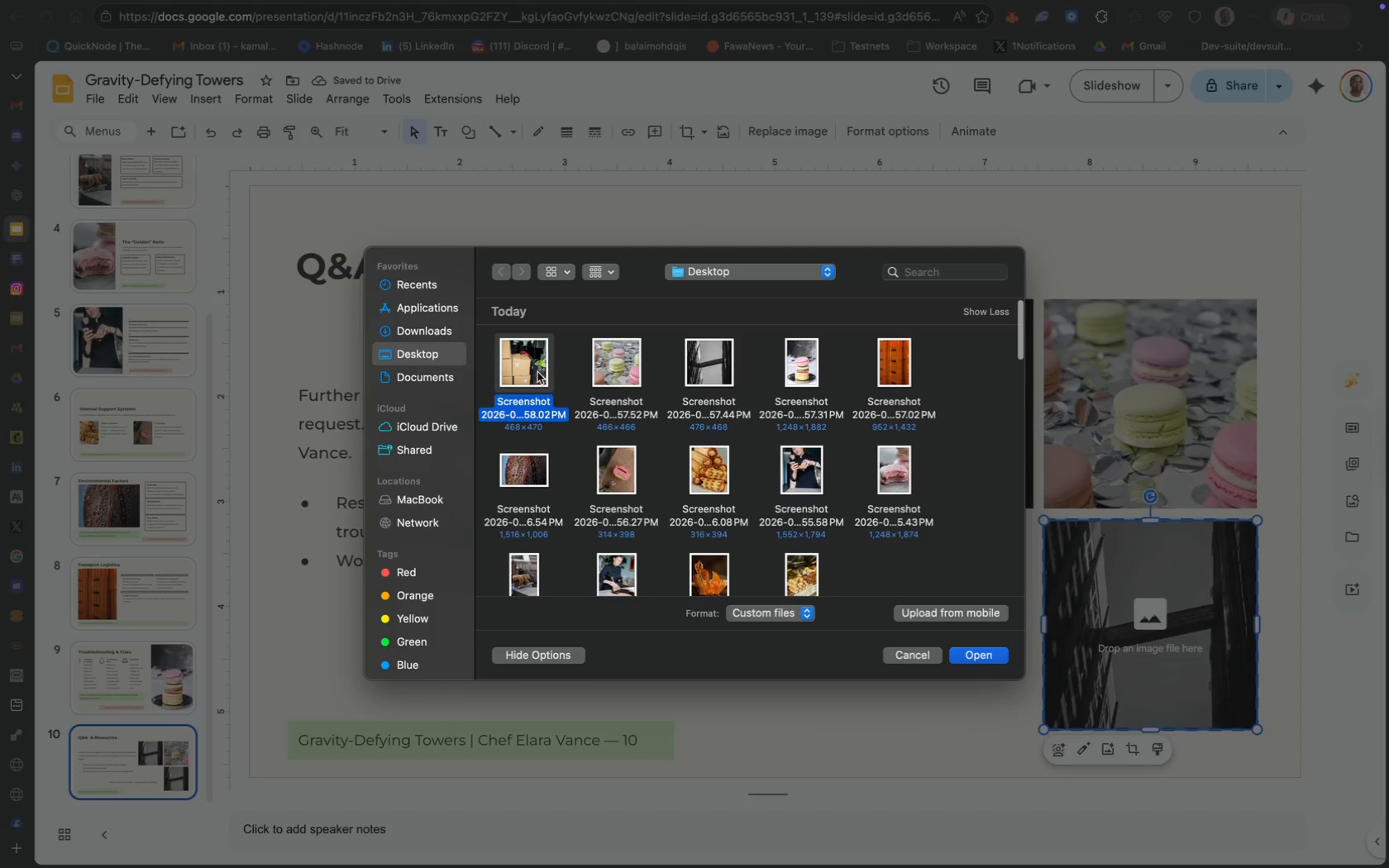 
left_click([974, 660])
 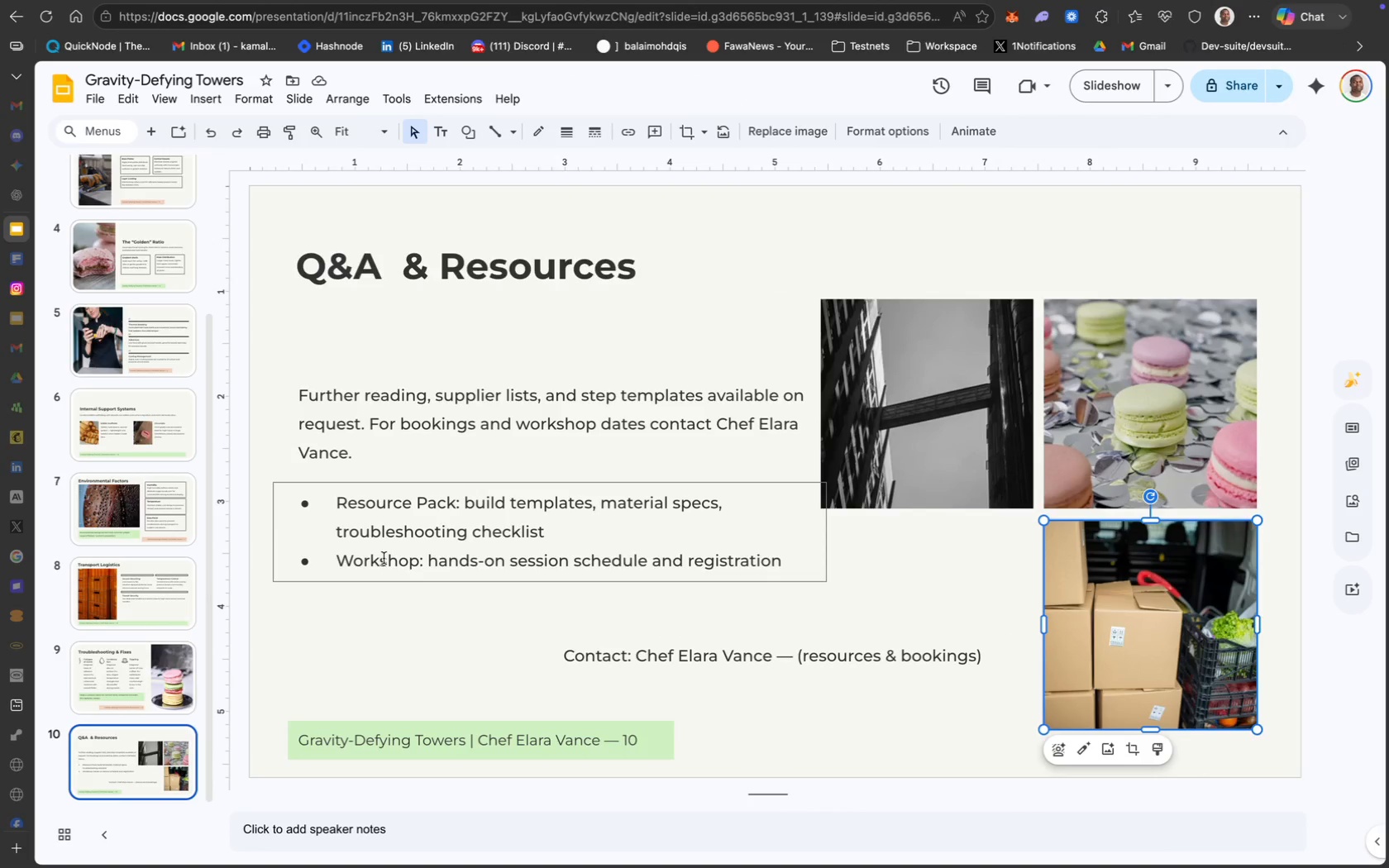 
wait(13.23)
 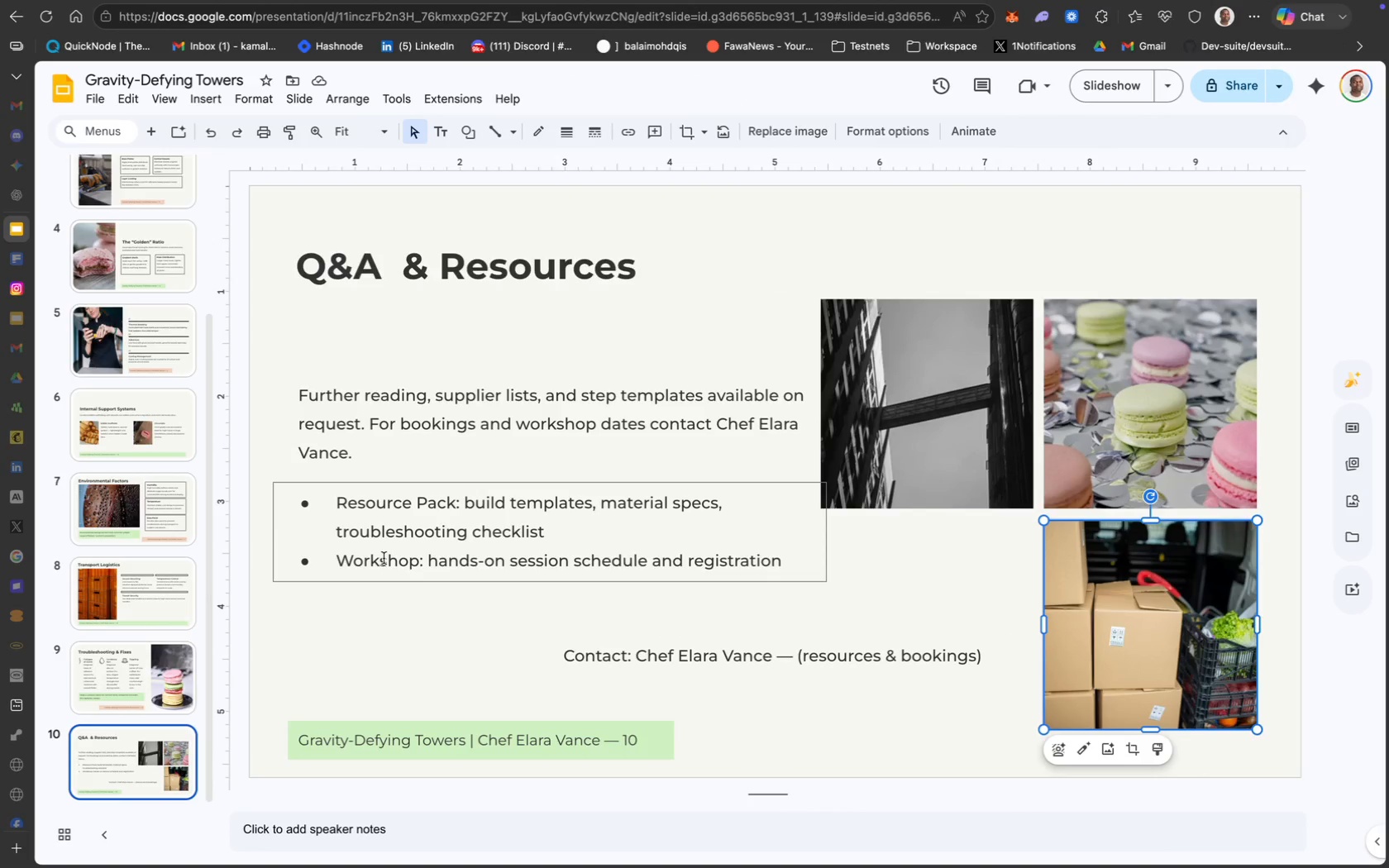 
left_click([118, 659])
 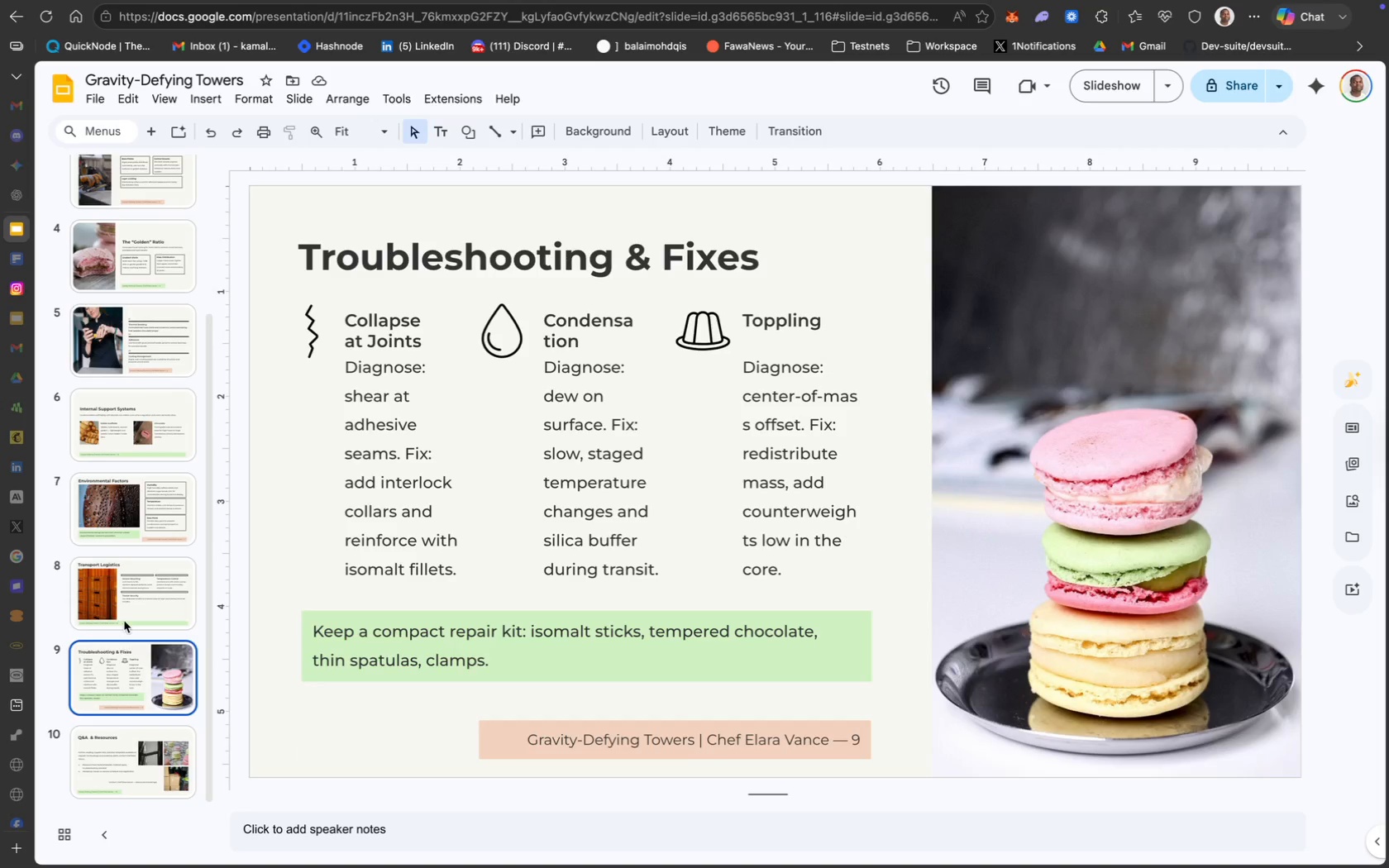 
left_click([124, 594])
 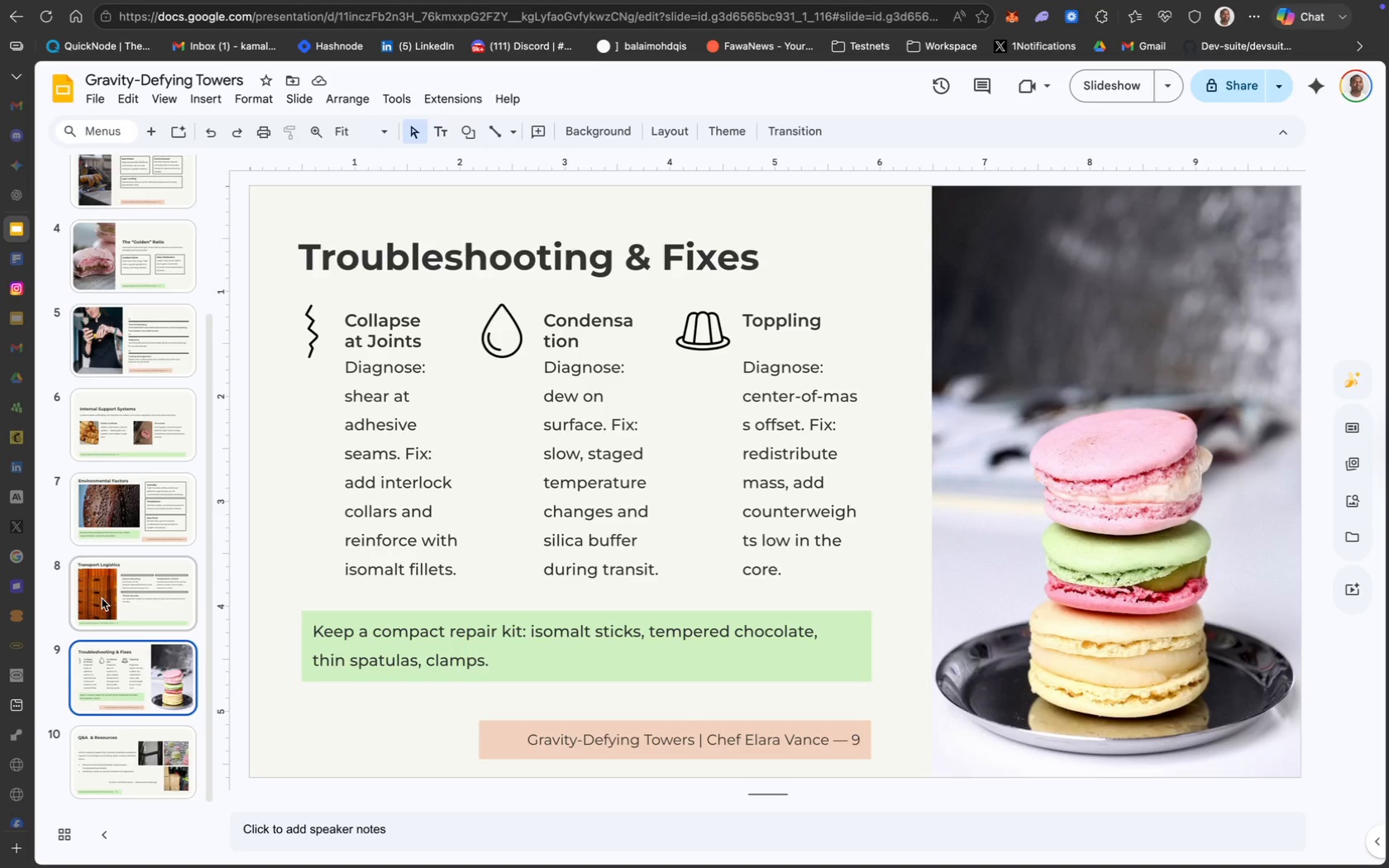 
wait(10.15)
 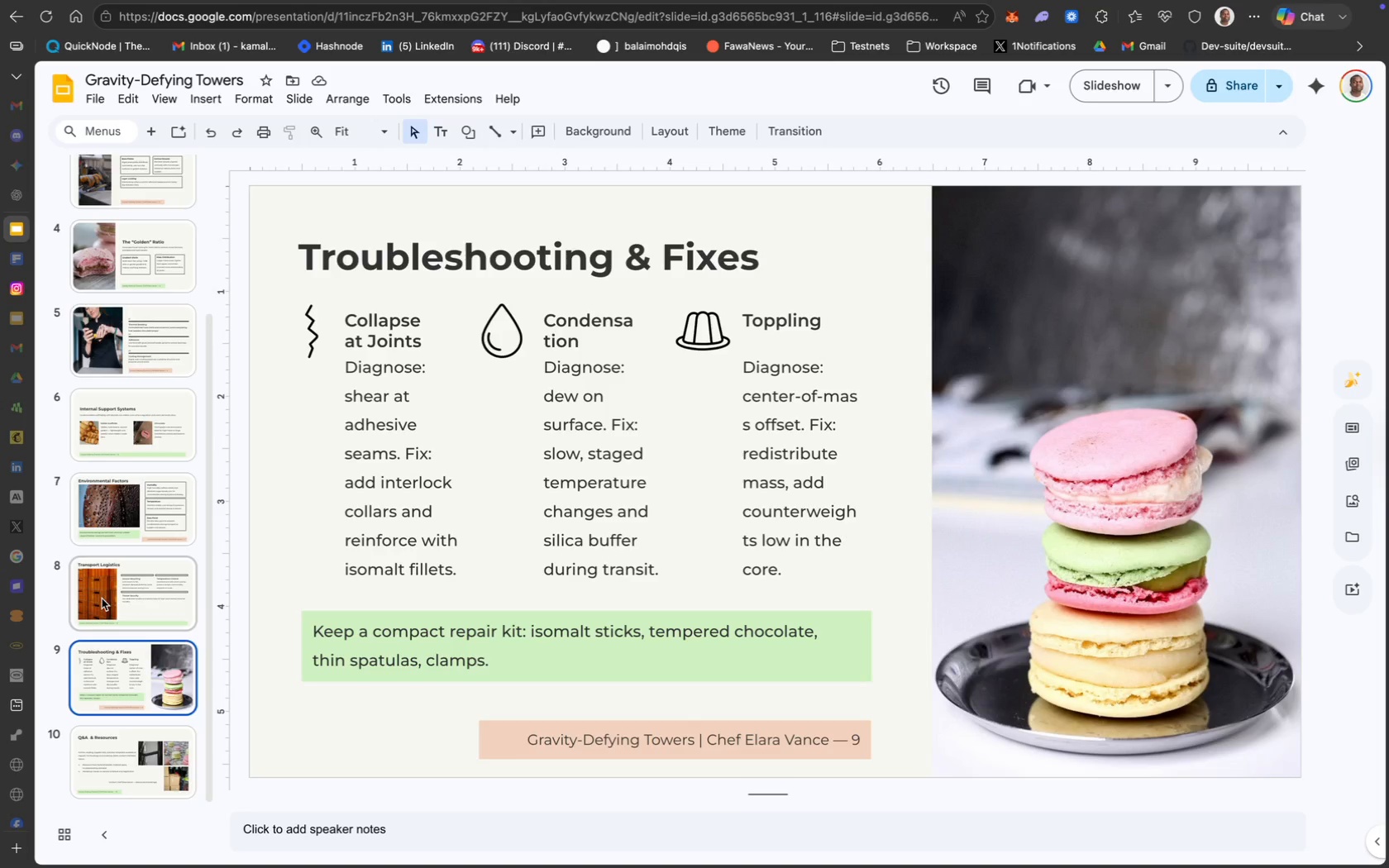 
left_click([132, 451])
 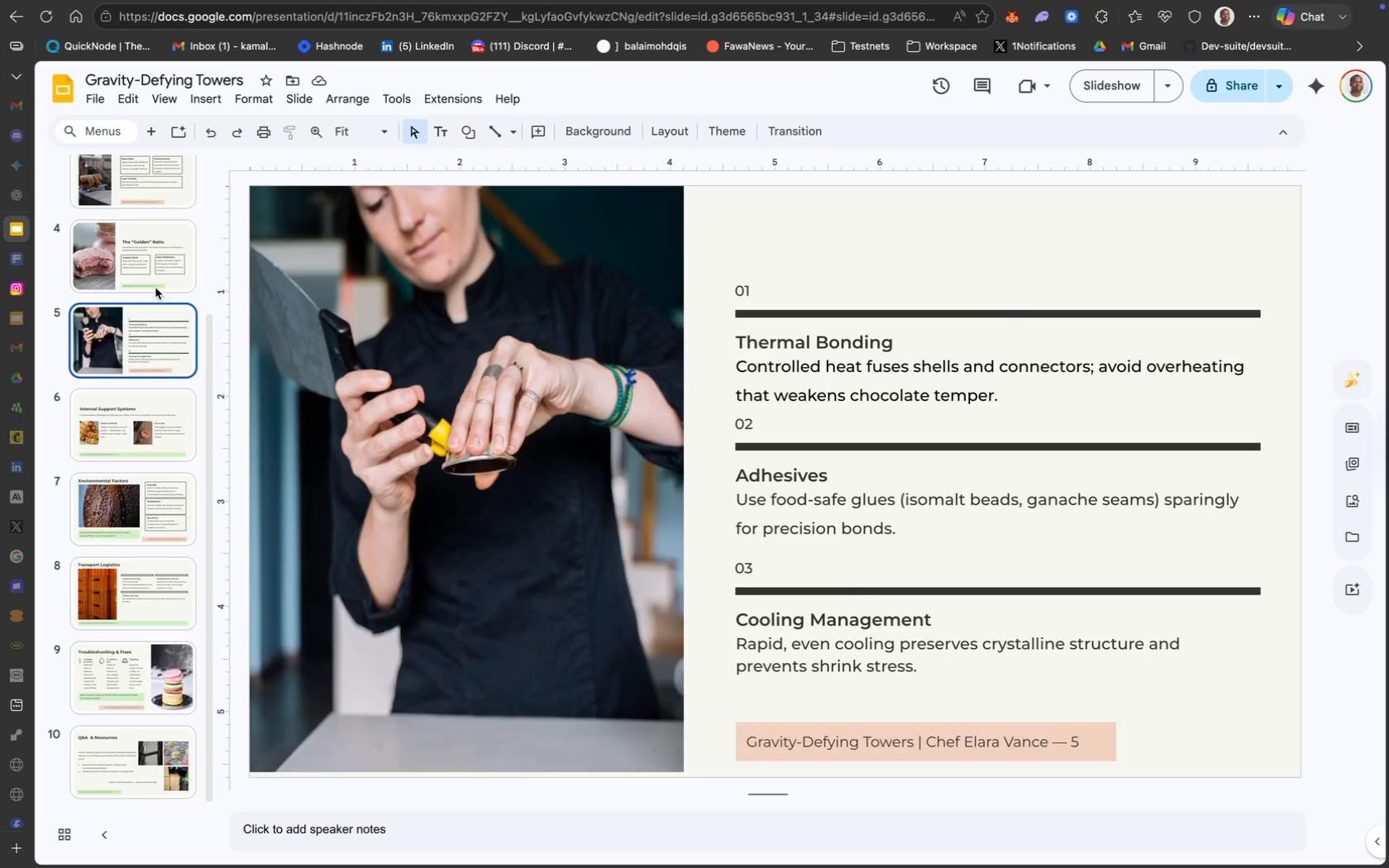 
scroll: coordinate [147, 239], scroll_direction: up, amount: 37.0
 